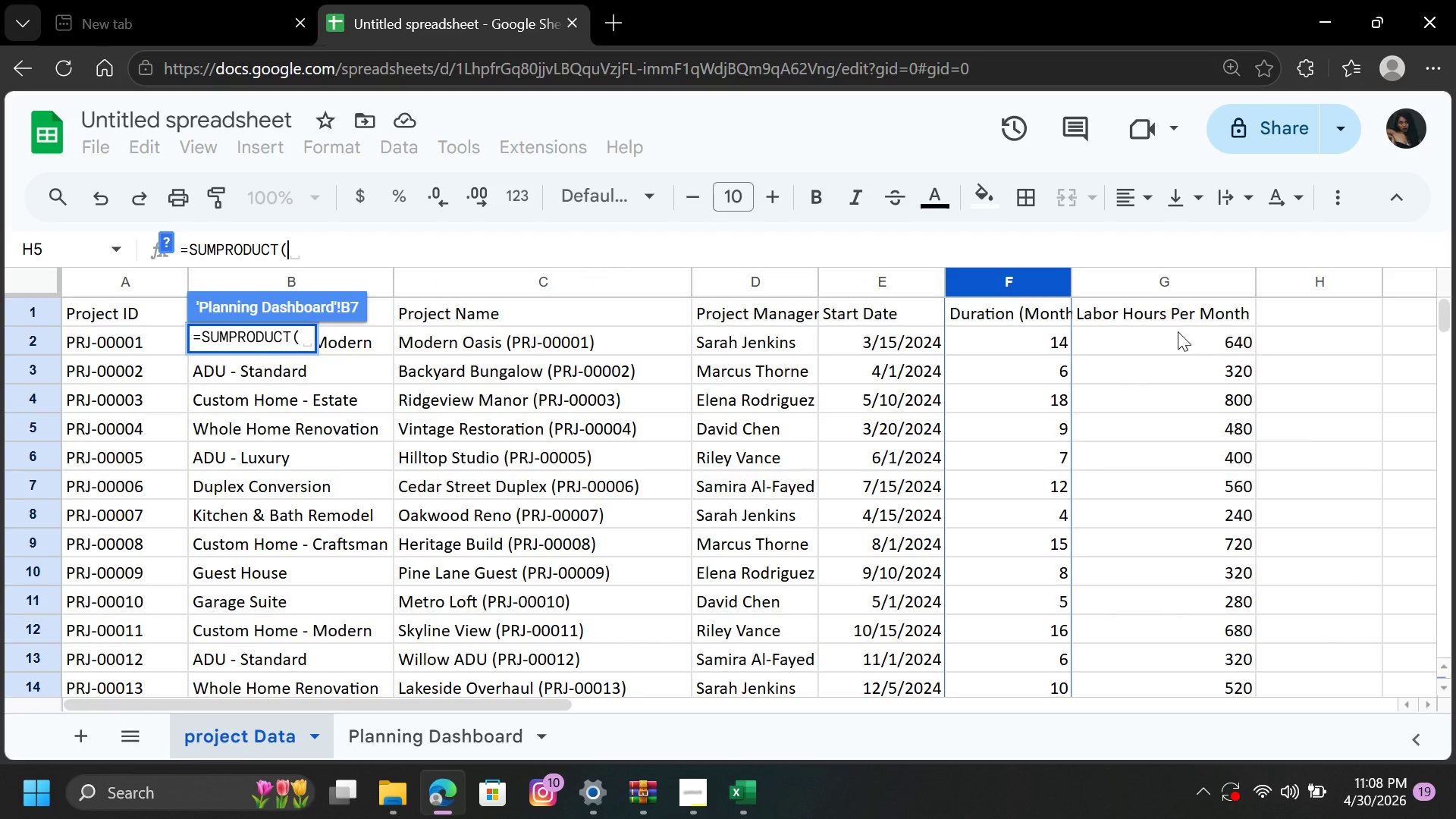 
left_click_drag(start_coordinate=[1178, 331], to_coordinate=[1190, 544])
 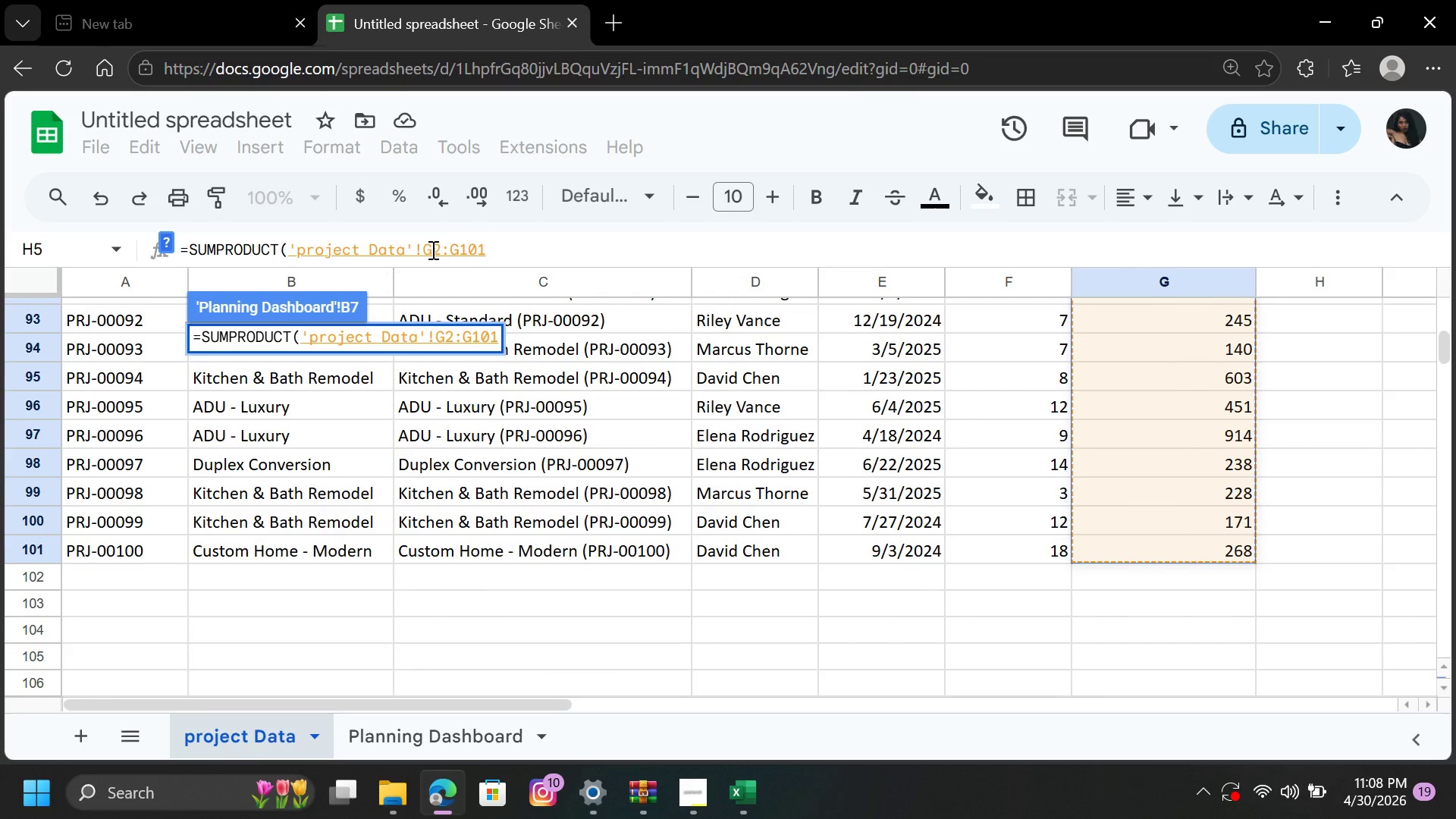 
left_click([426, 251])
 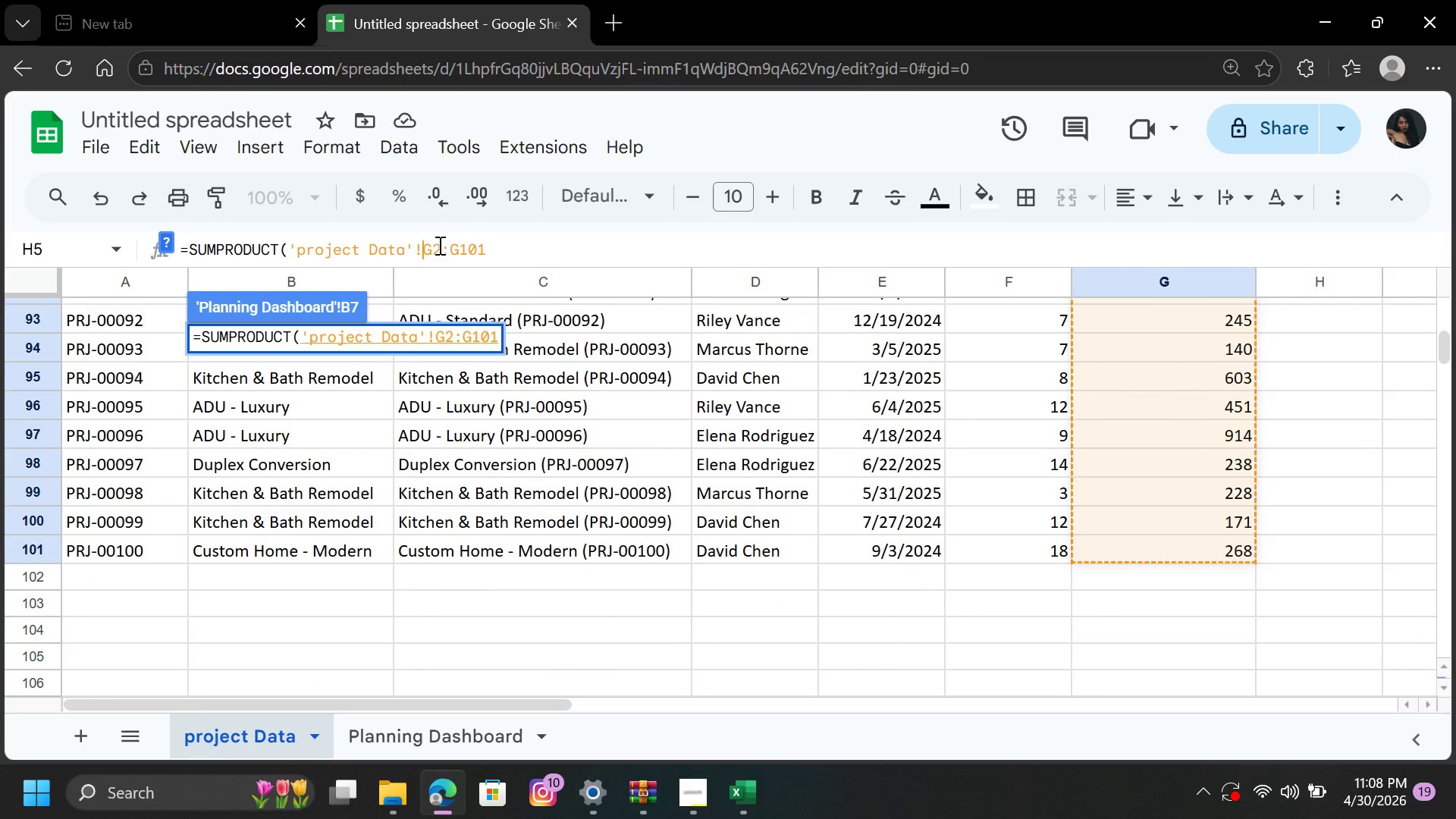 
key(Shift+4)
 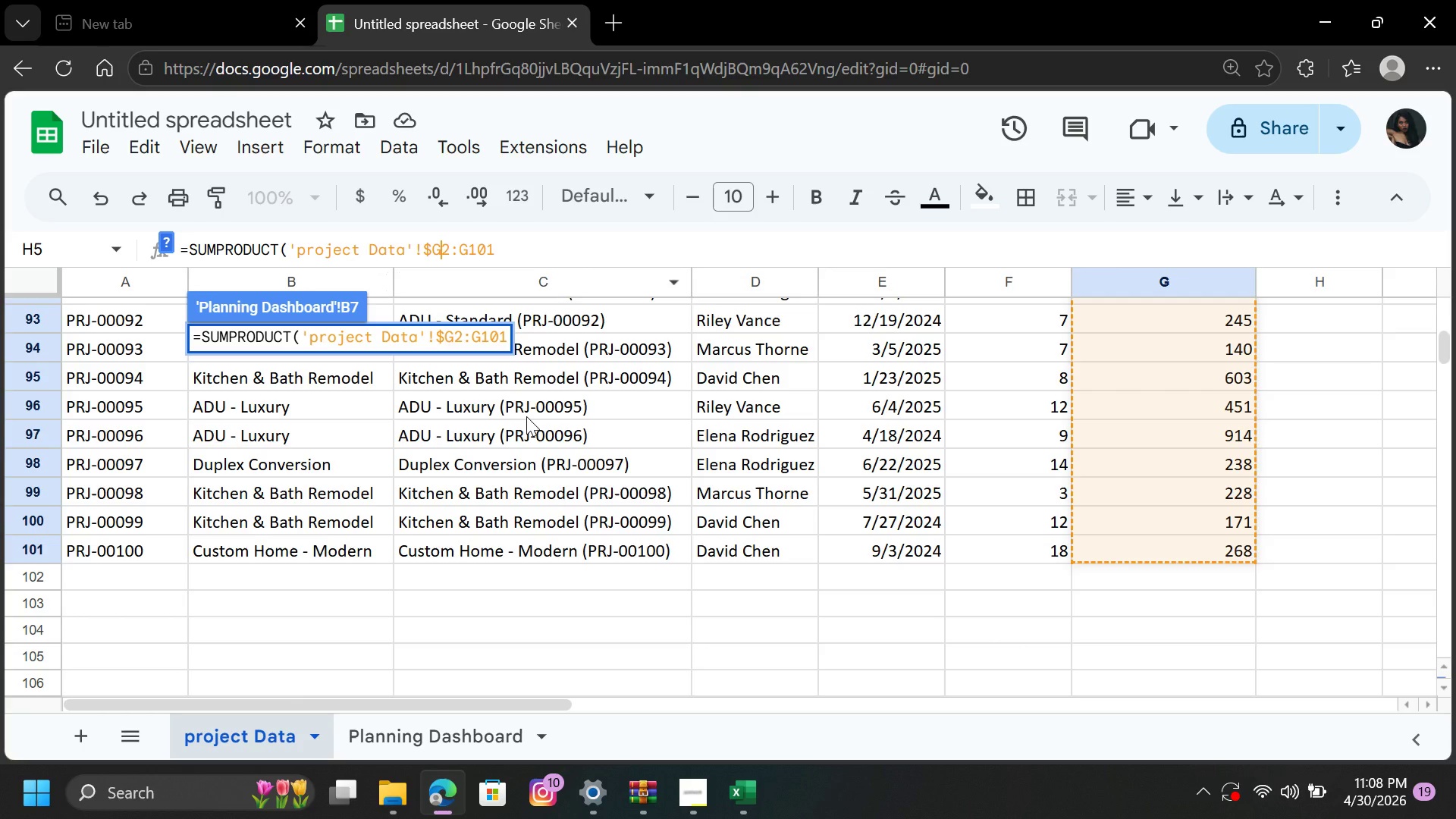 
key(Shift+4)
 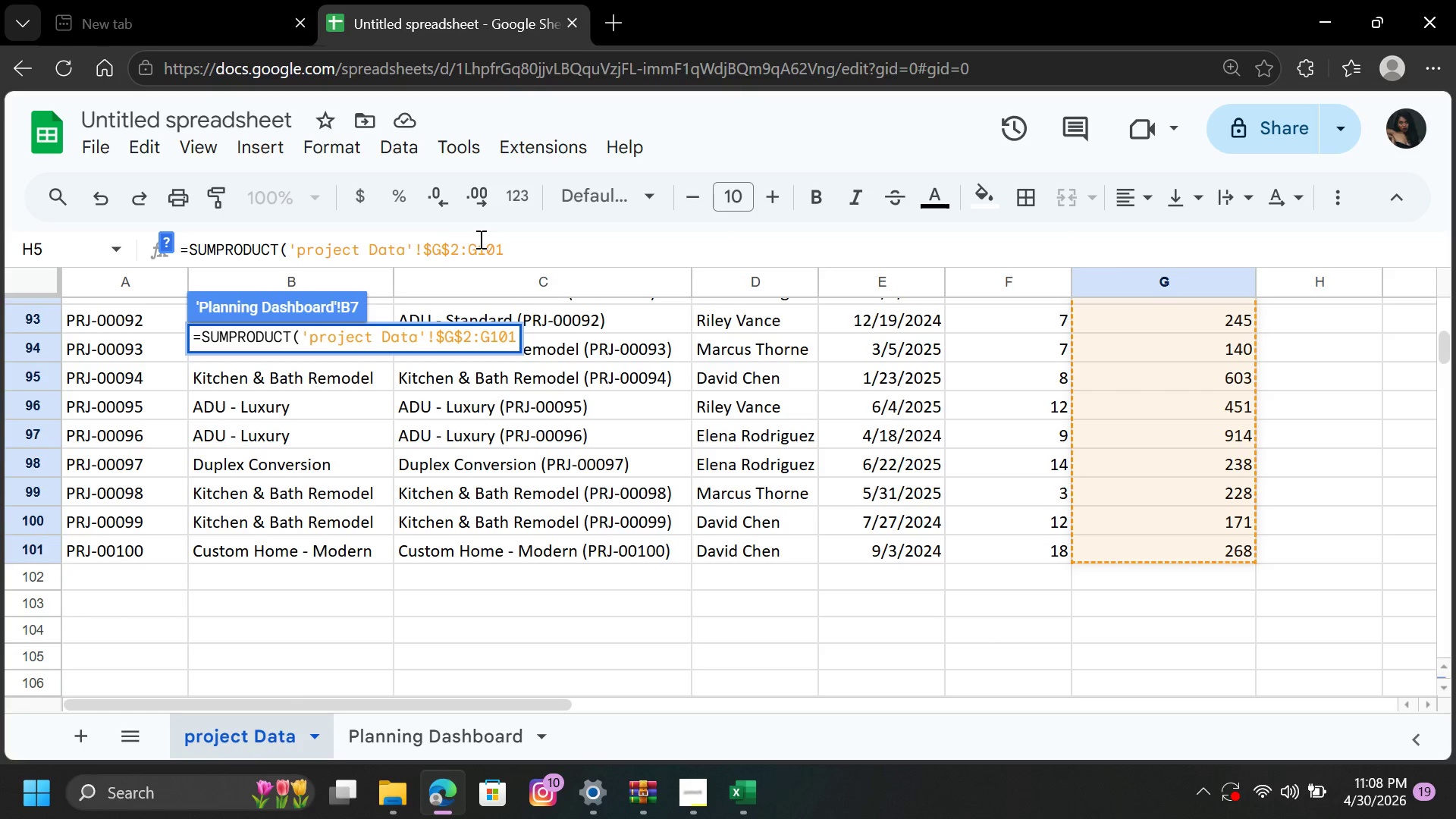 
wait(5.17)
 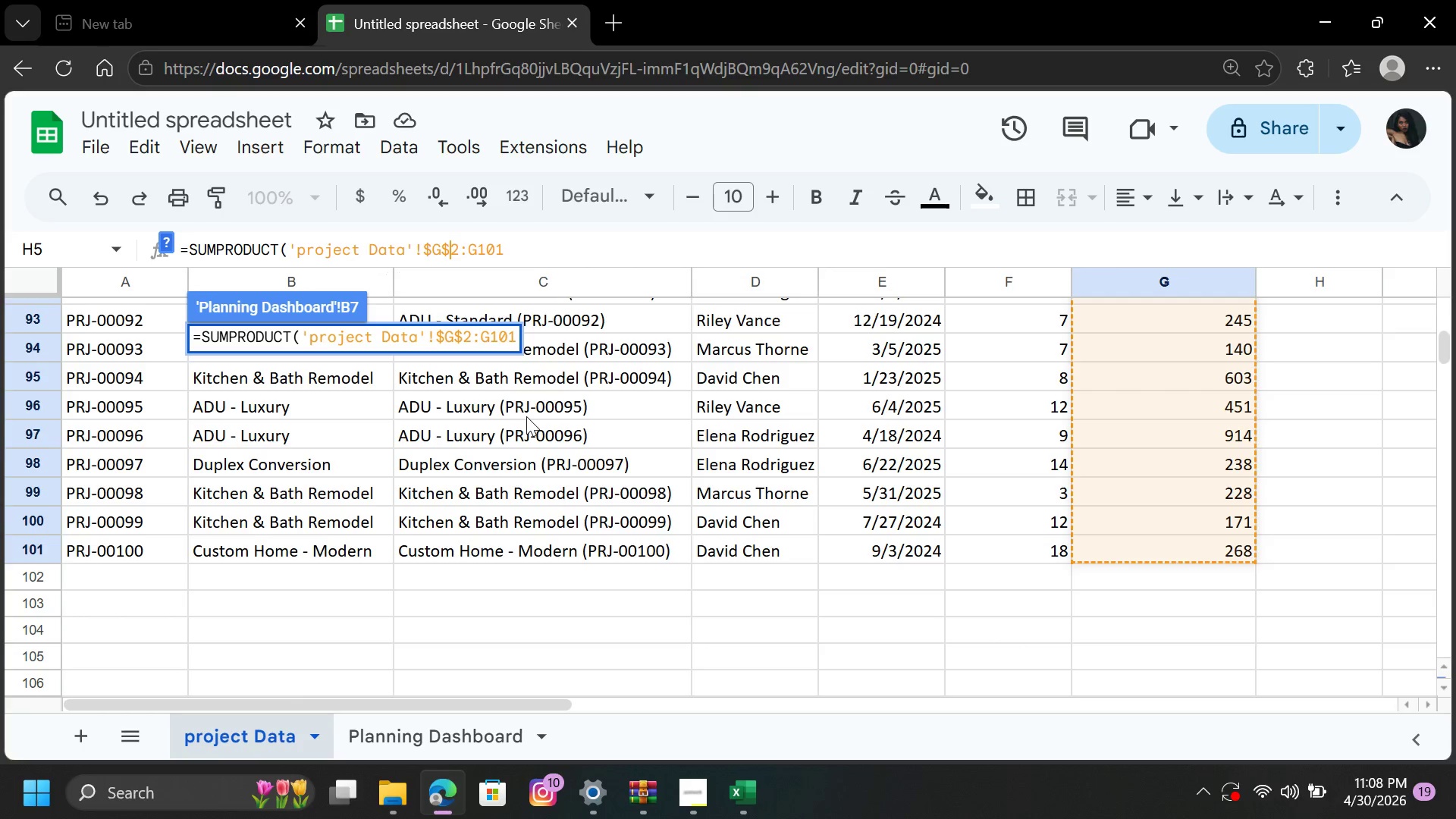 
left_click([466, 249])
 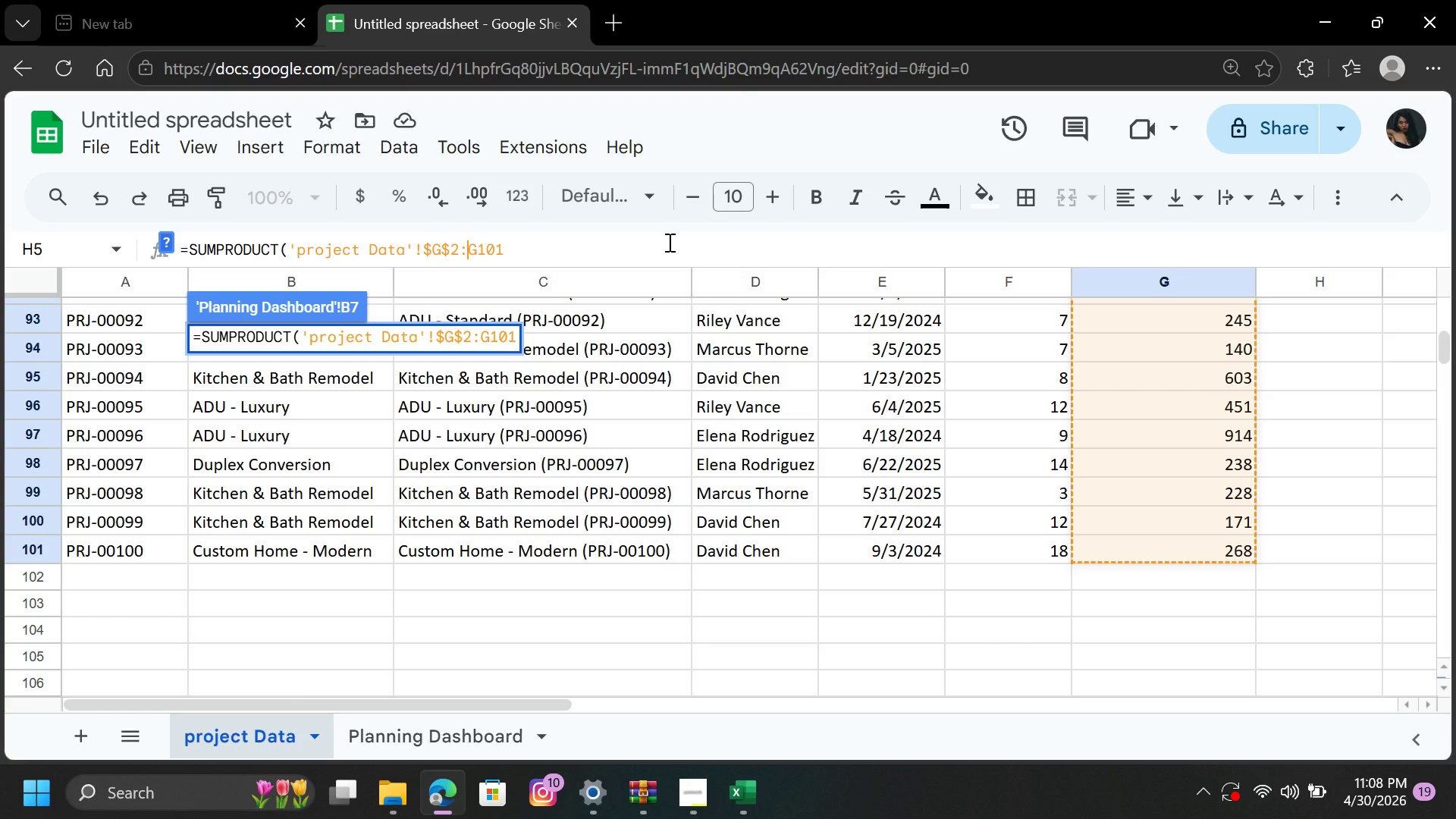 
key(Shift+4)
 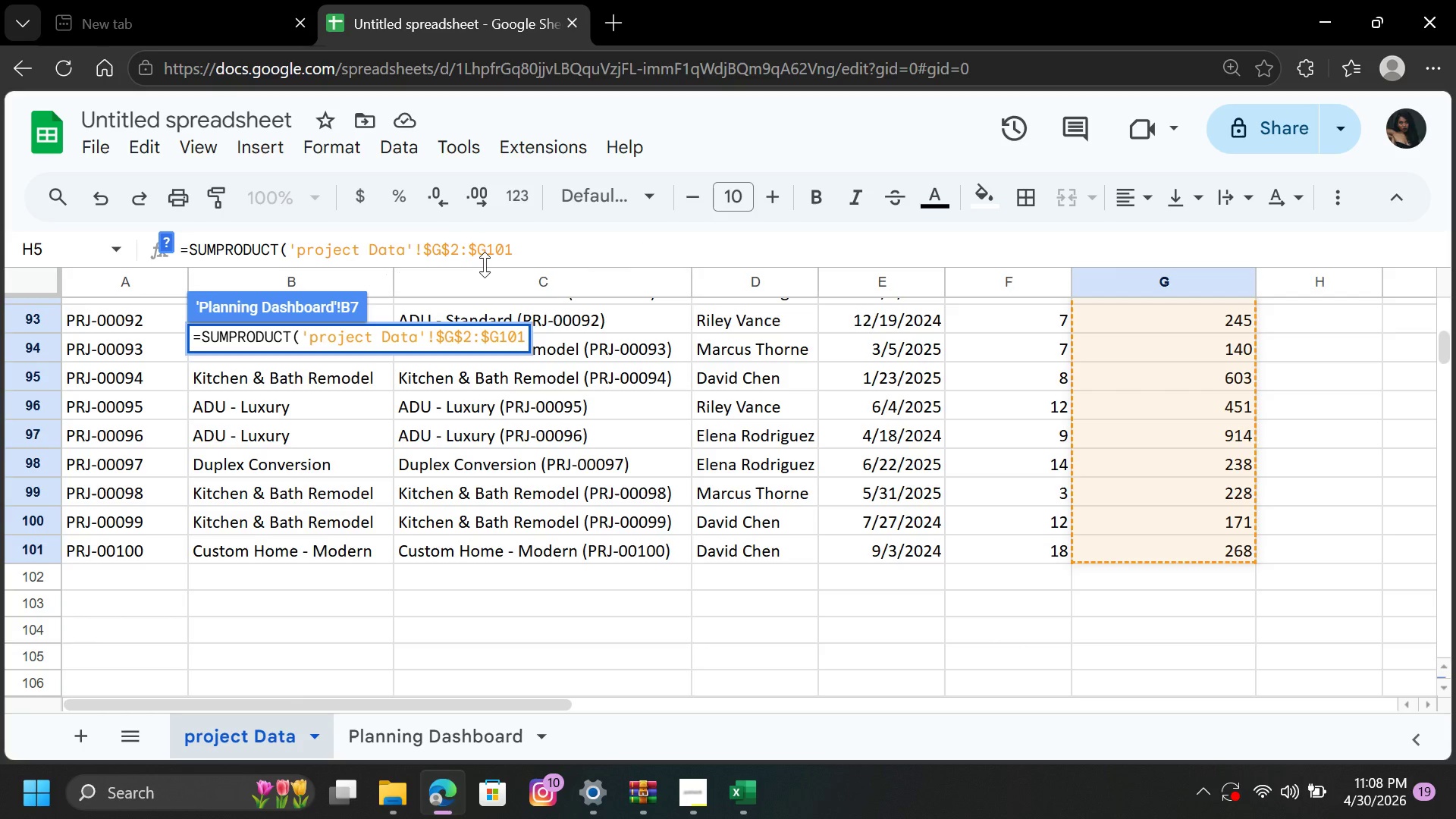 
left_click([485, 246])
 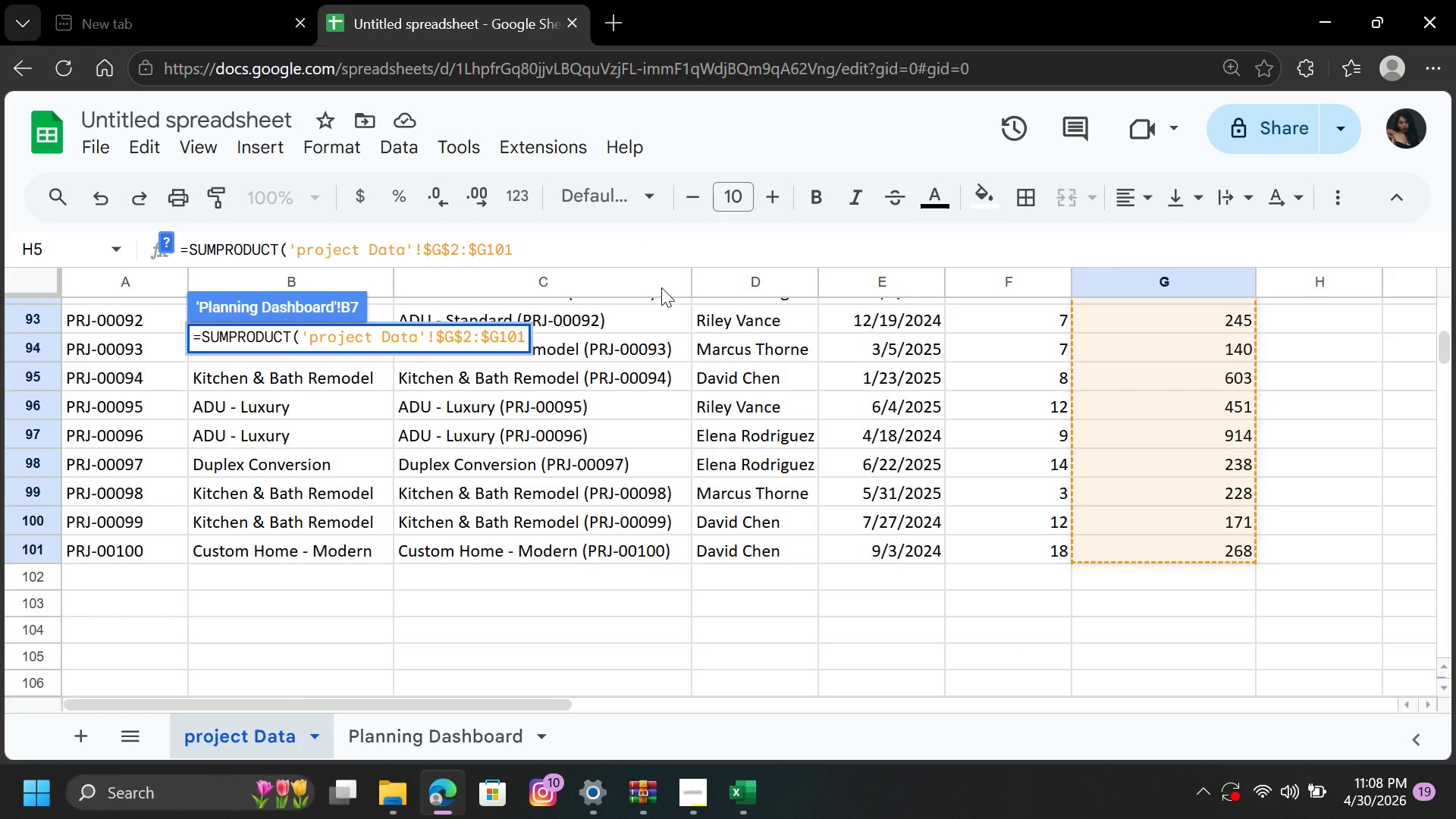 
key(Shift+4)
 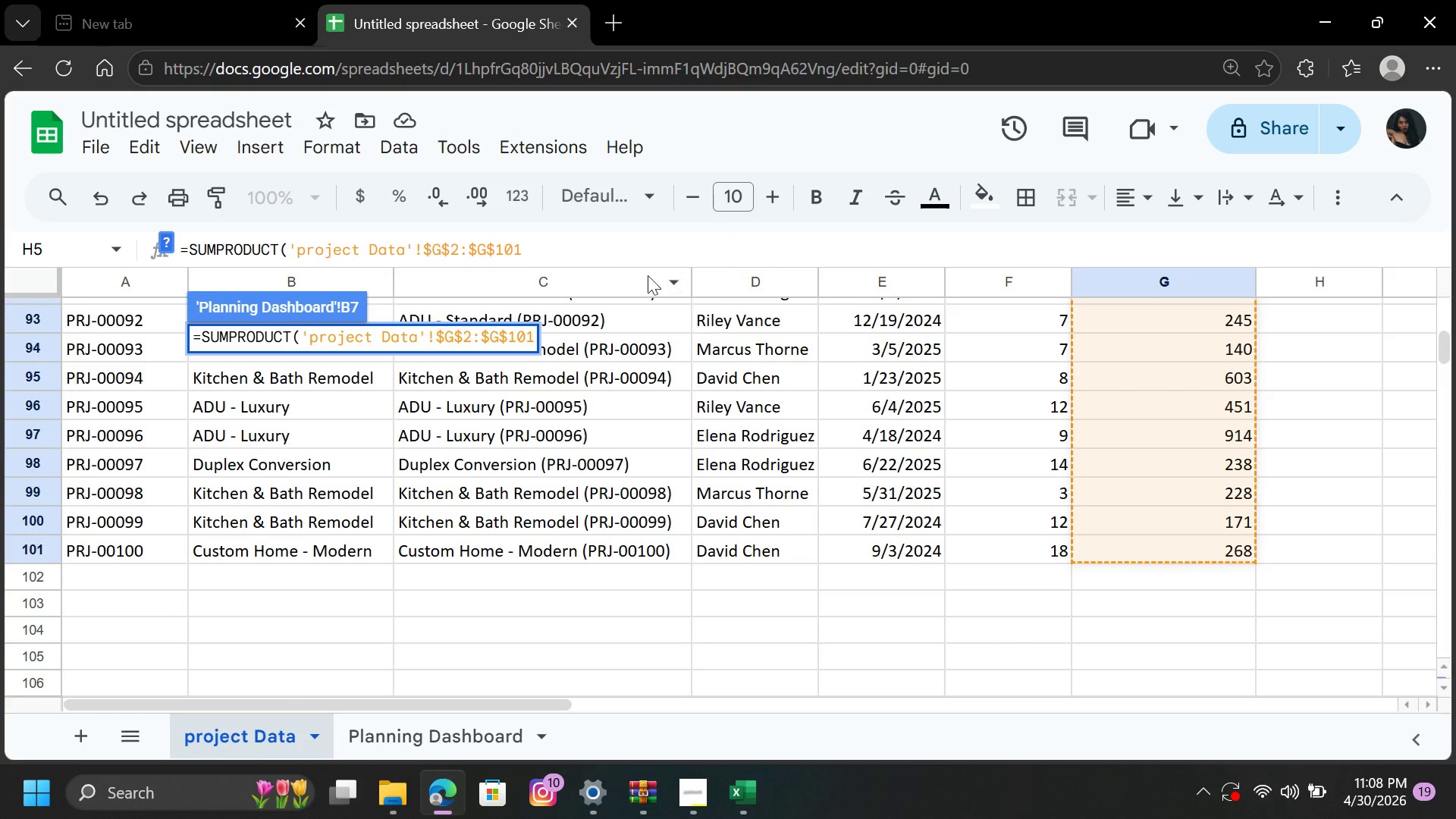 
left_click([591, 253])
 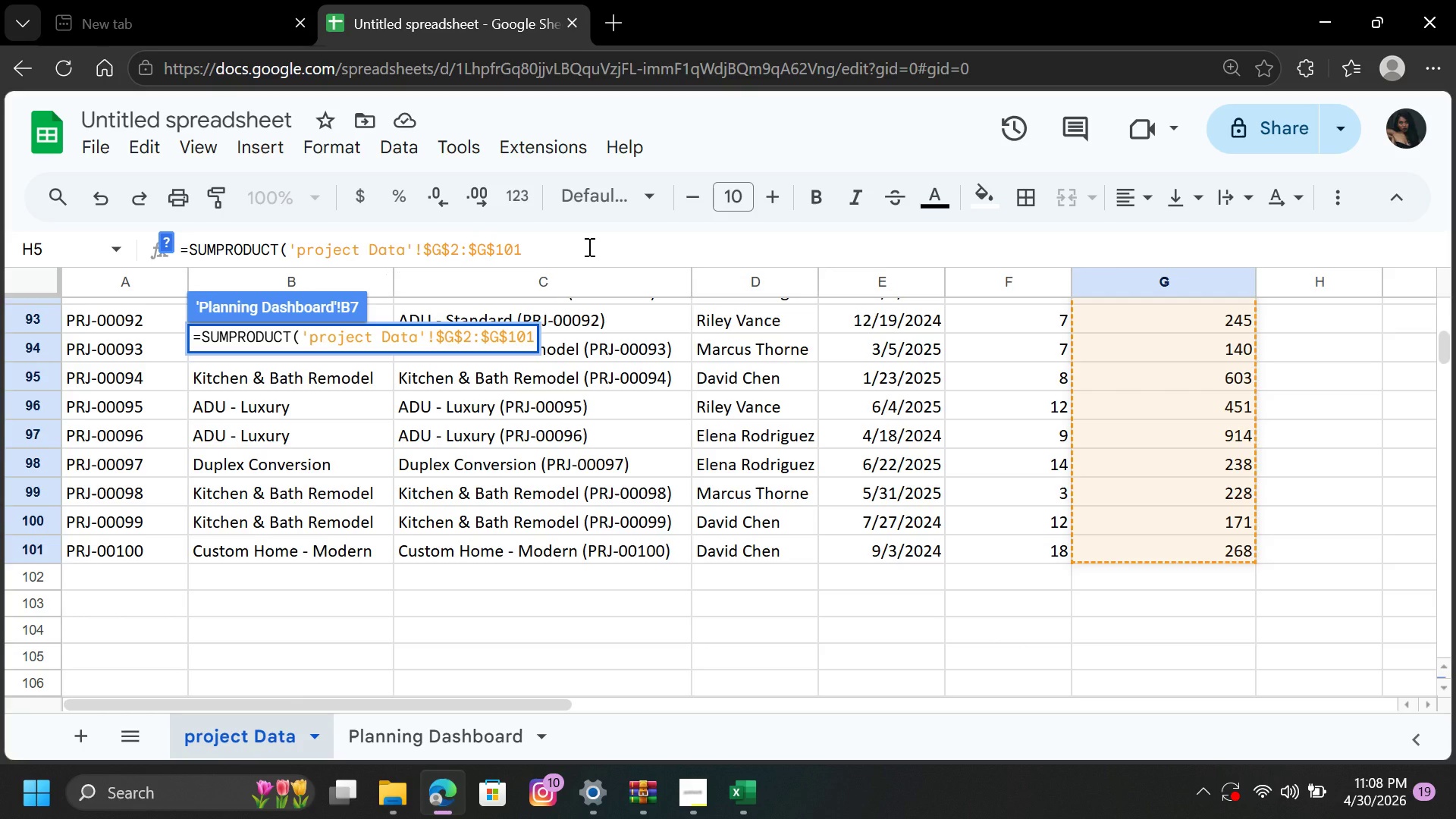 
key(Shift+8)
 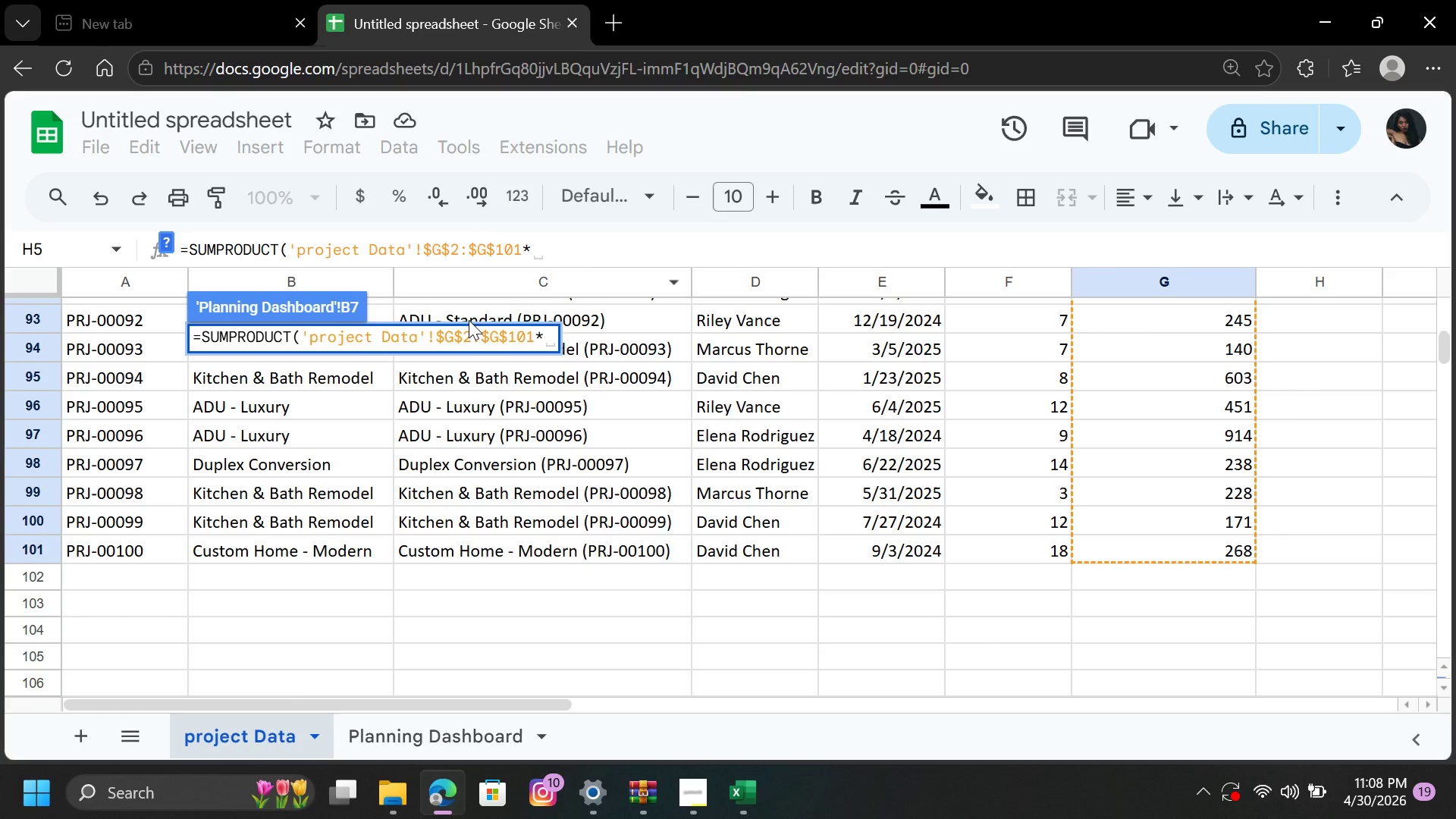 
key(ArrowLeft)
 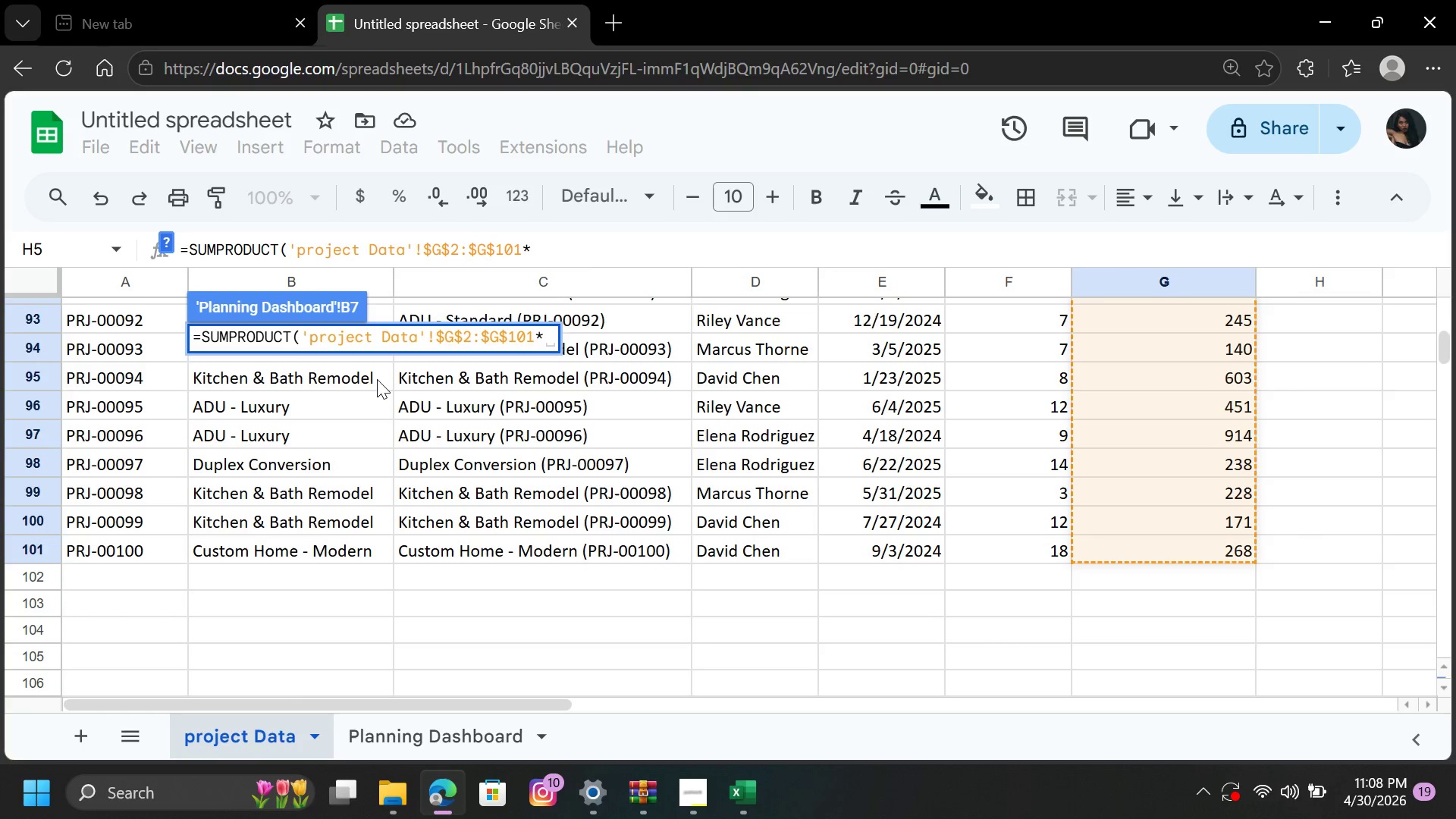 
key(Space)
 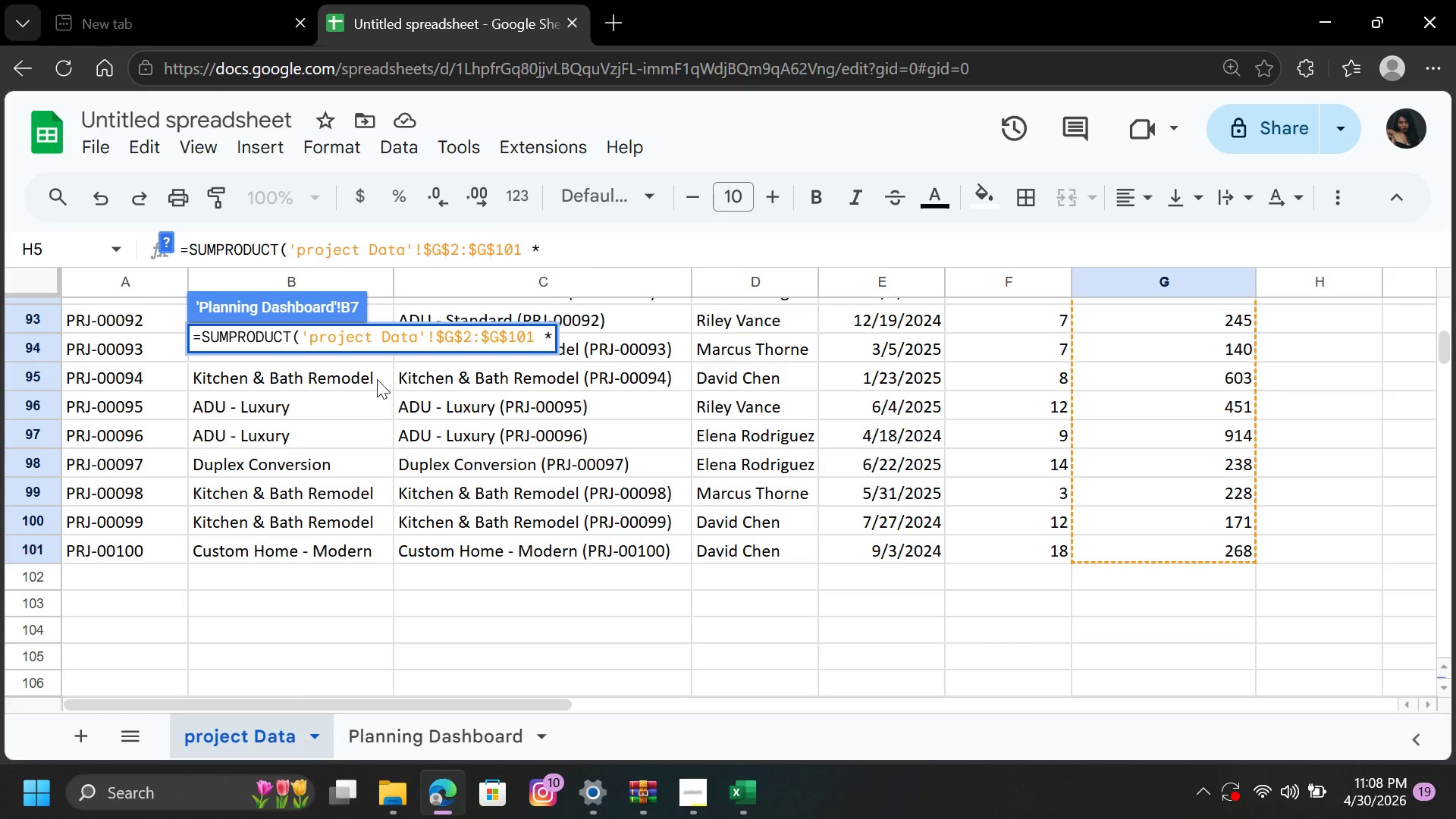 
key(ArrowRight)
 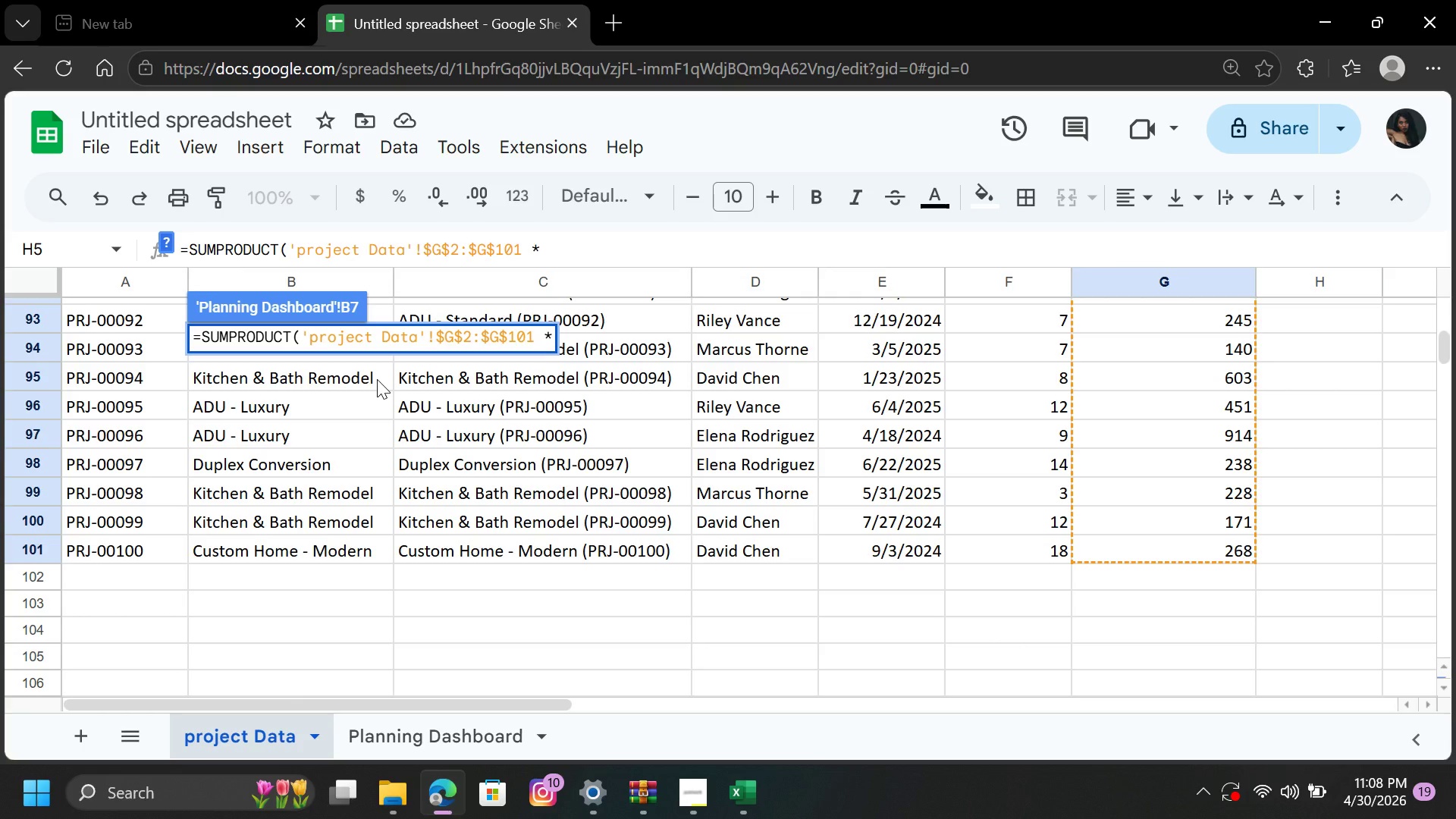 
key(Space)
 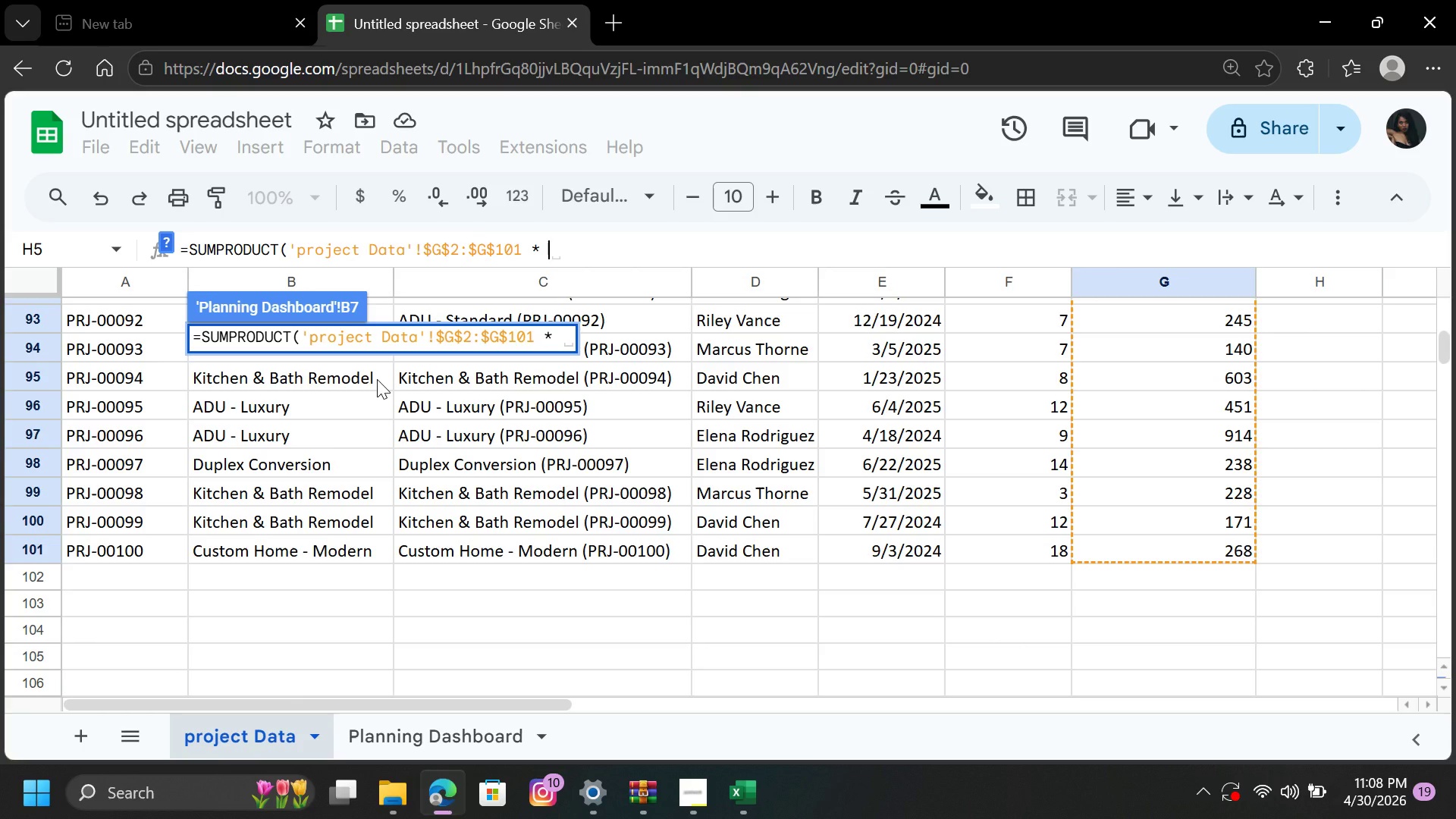 
key(Shift+9)
 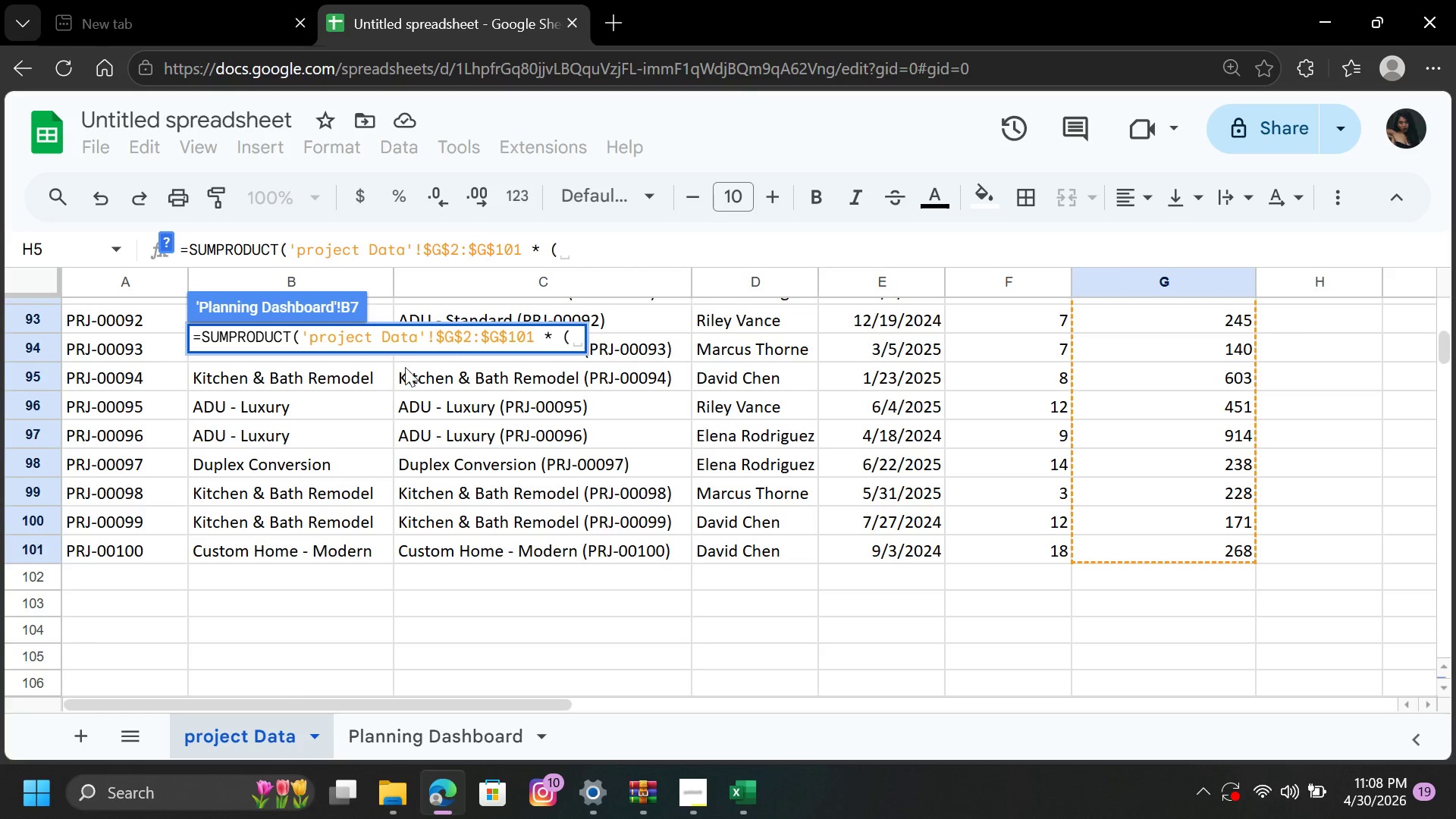 
scroll: coordinate [924, 419], scroll_direction: up, amount: 28.0
 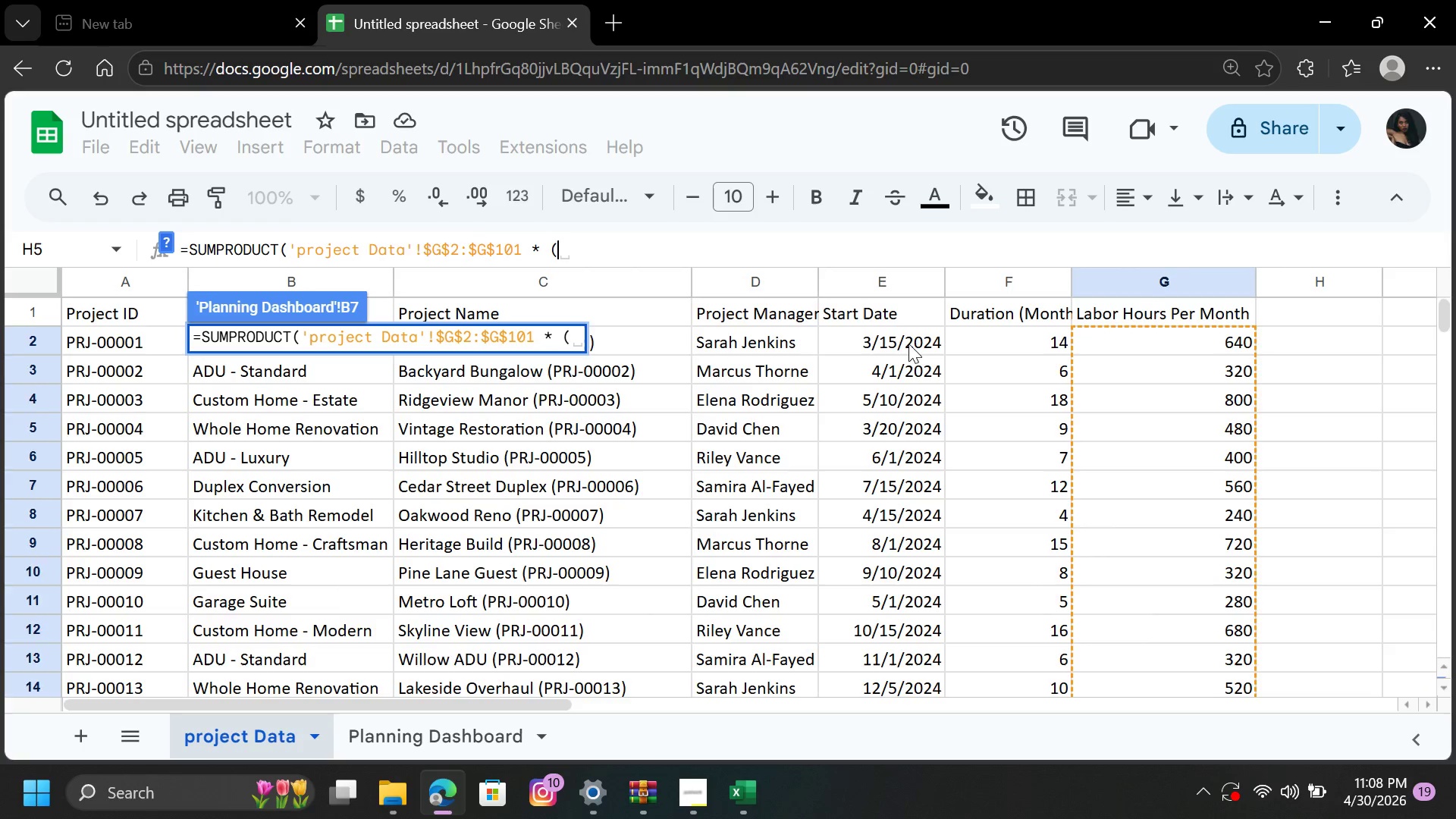 
left_click_drag(start_coordinate=[908, 342], to_coordinate=[870, 422])
 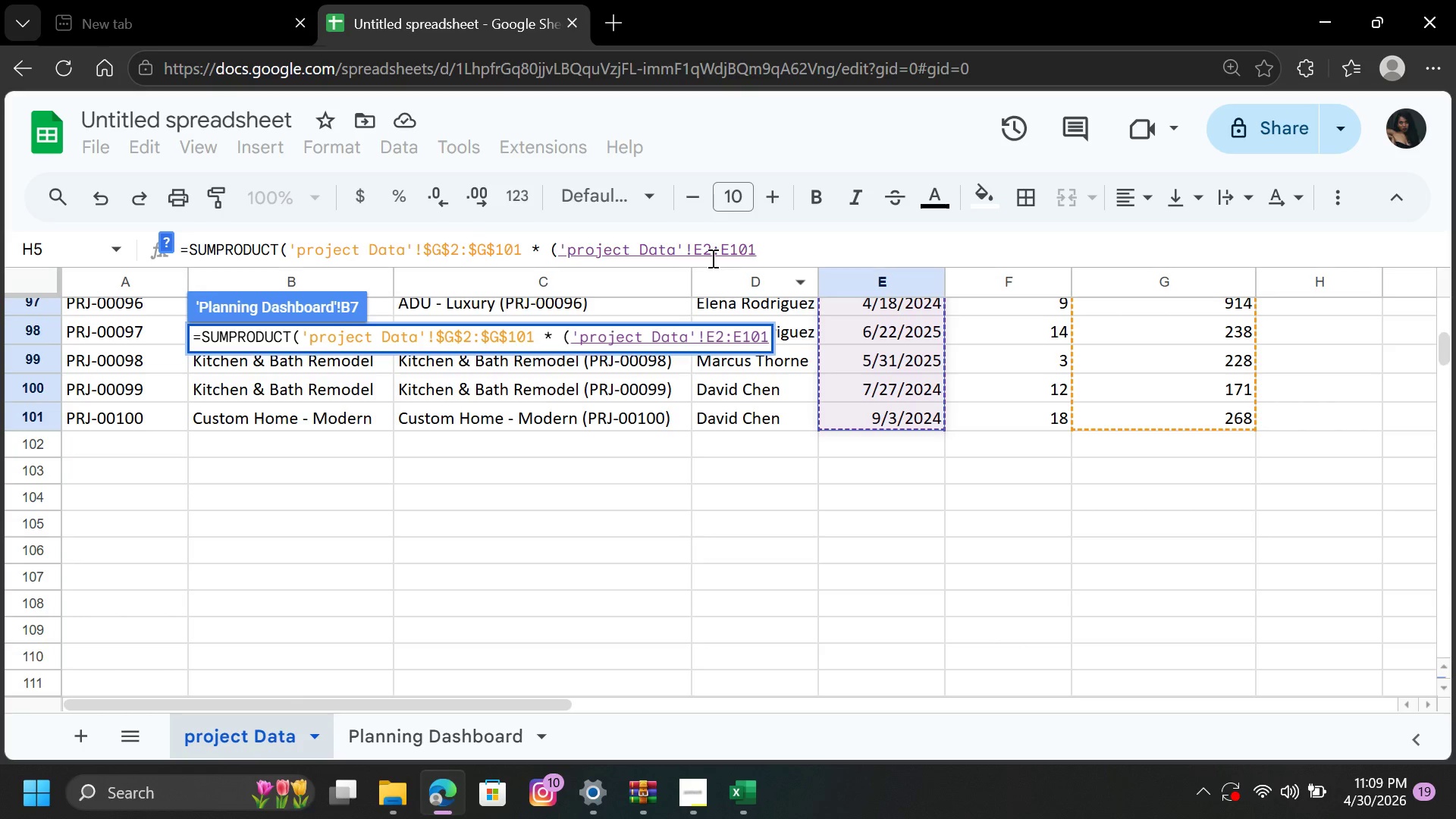 
left_click([693, 247])
 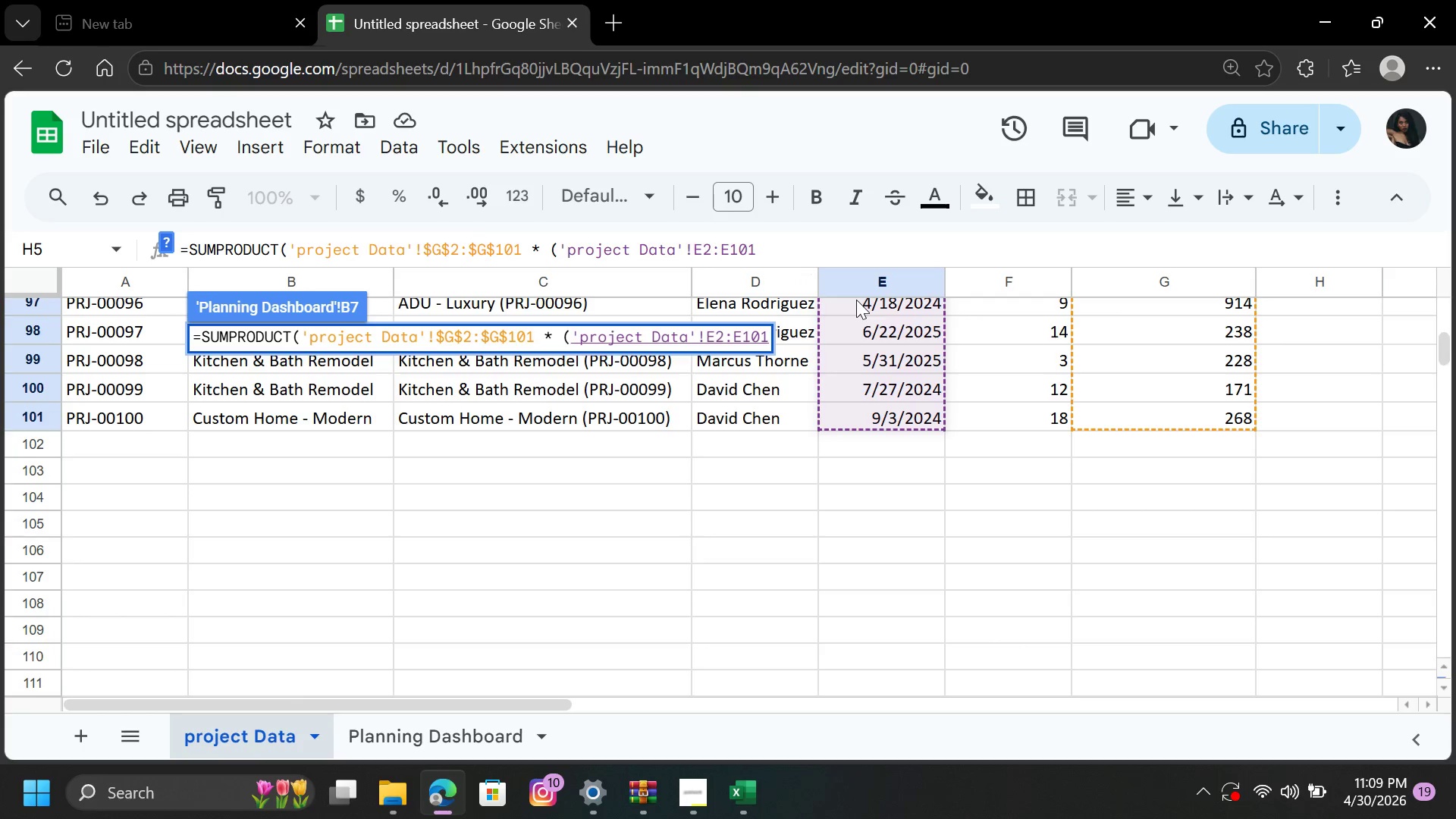 
key(Shift+4)
 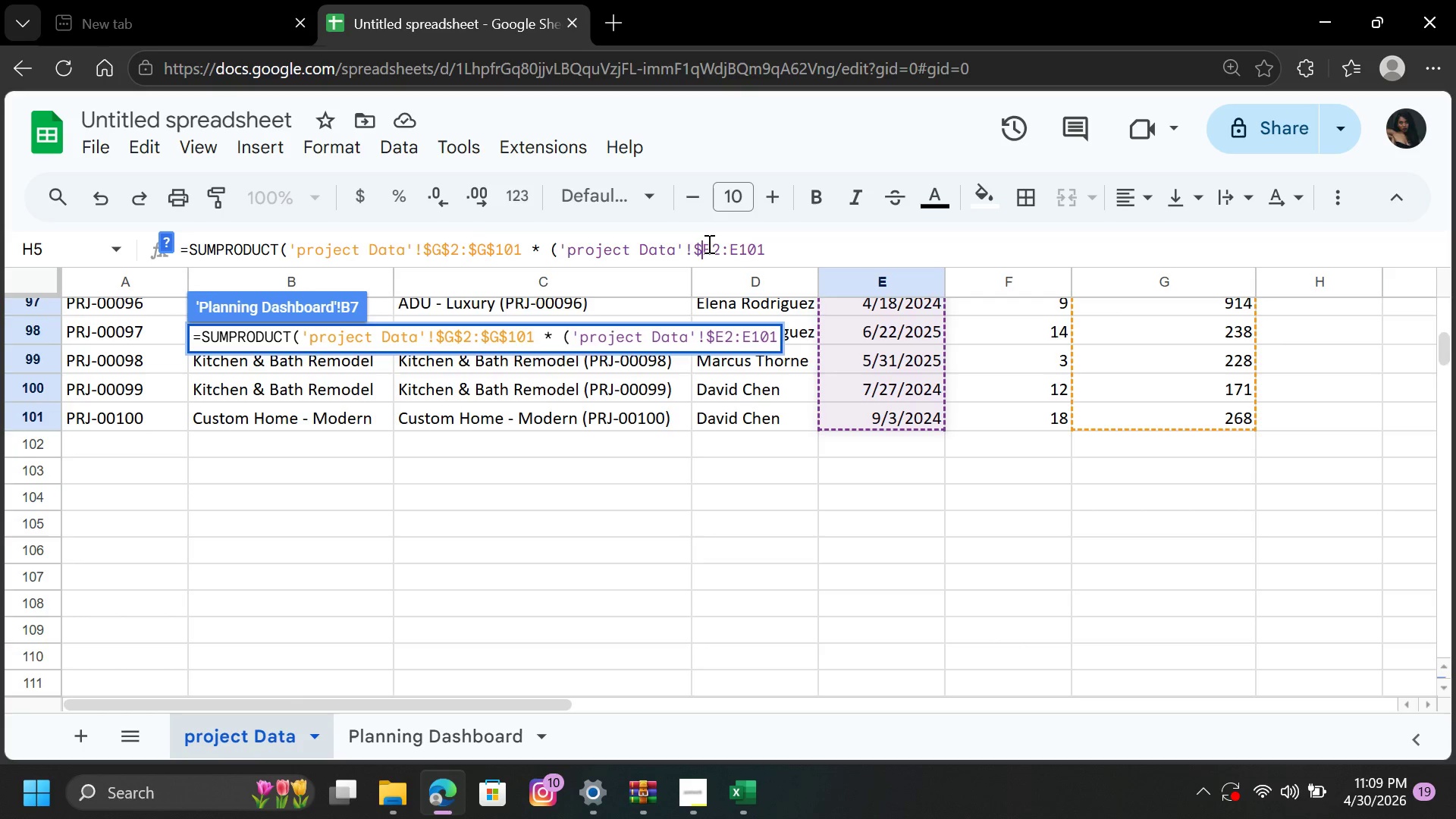 
left_click([714, 247])
 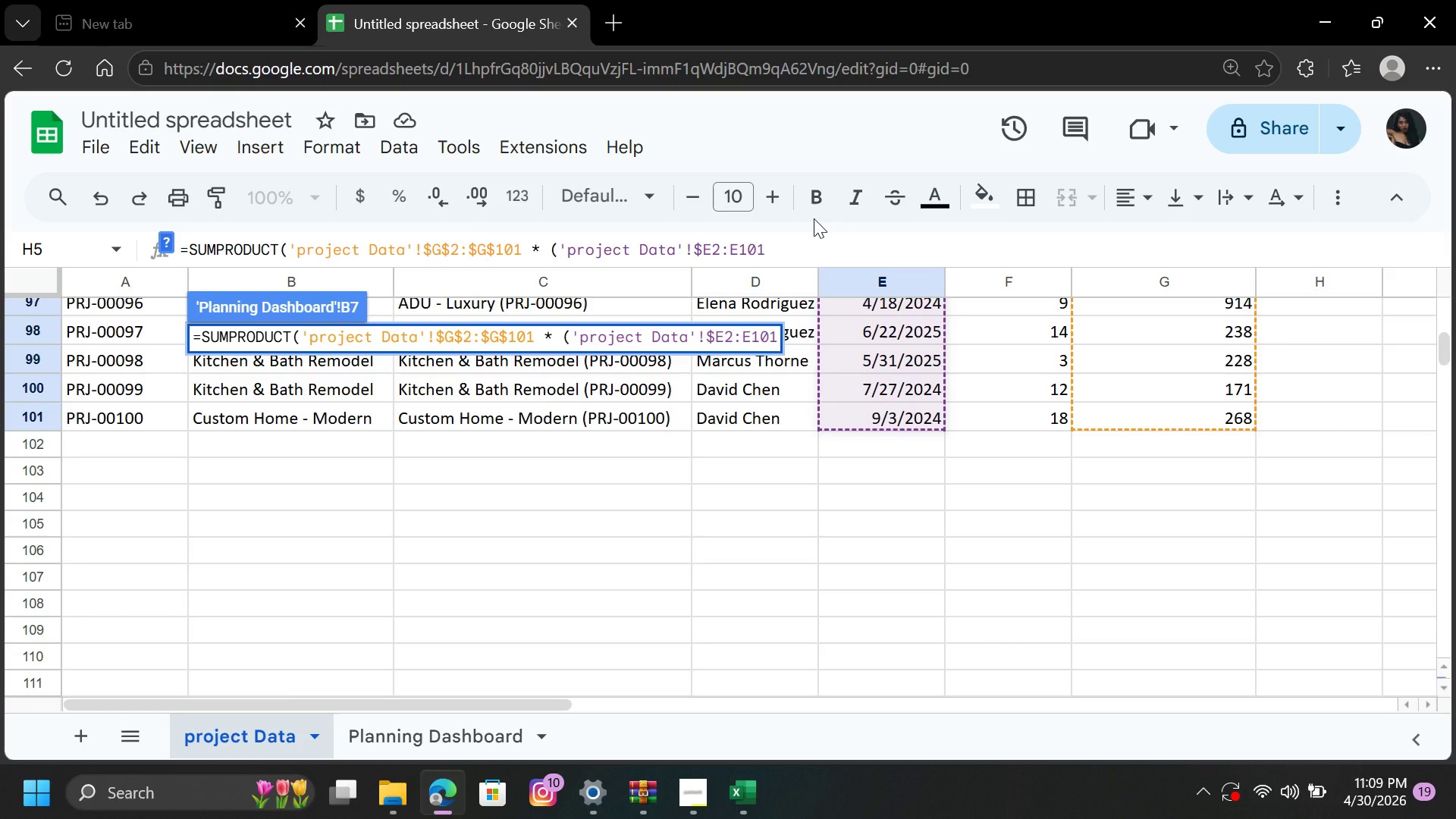 
key(Shift+4)
 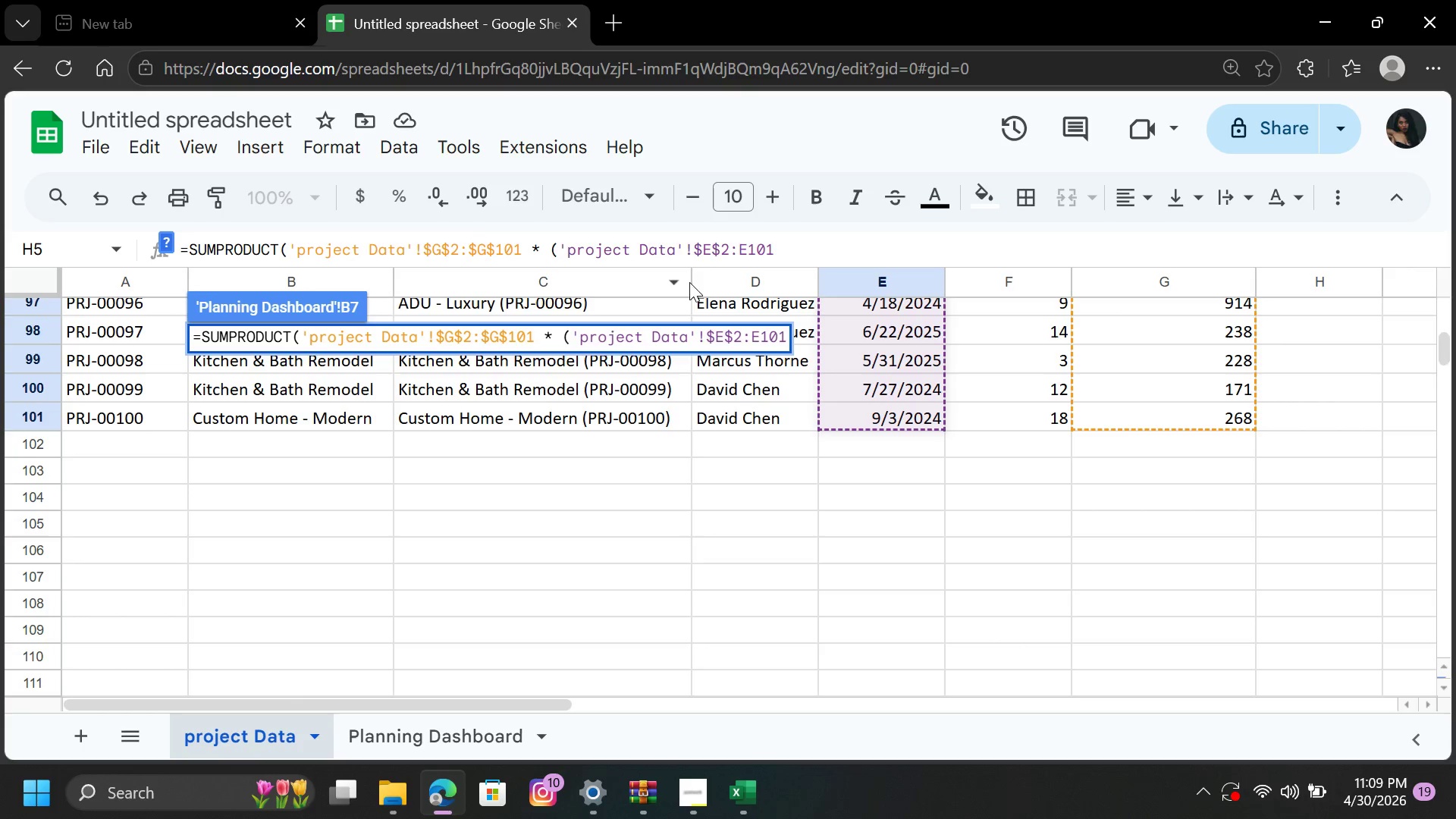 
wait(7.02)
 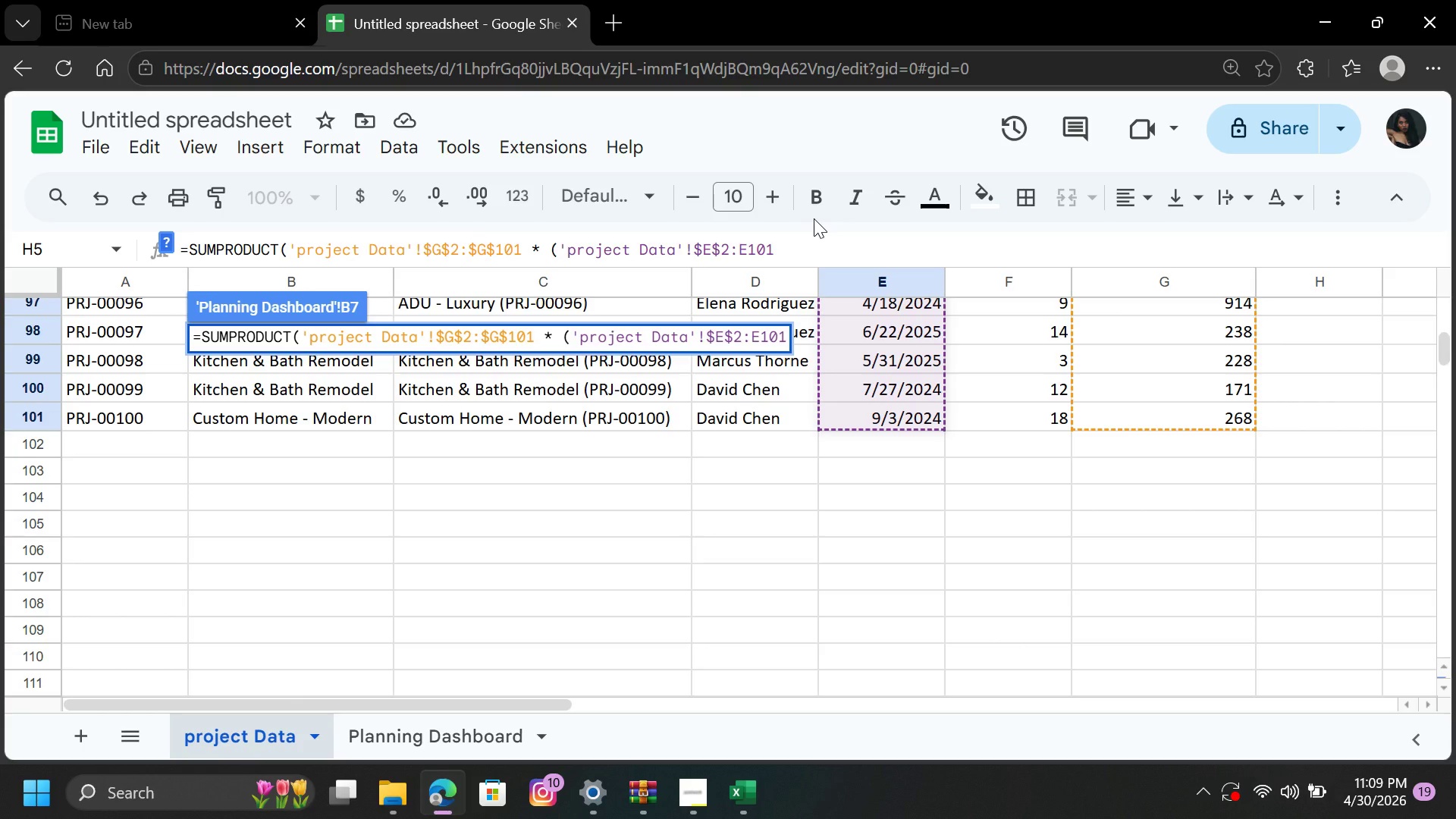 
left_click([741, 248])
 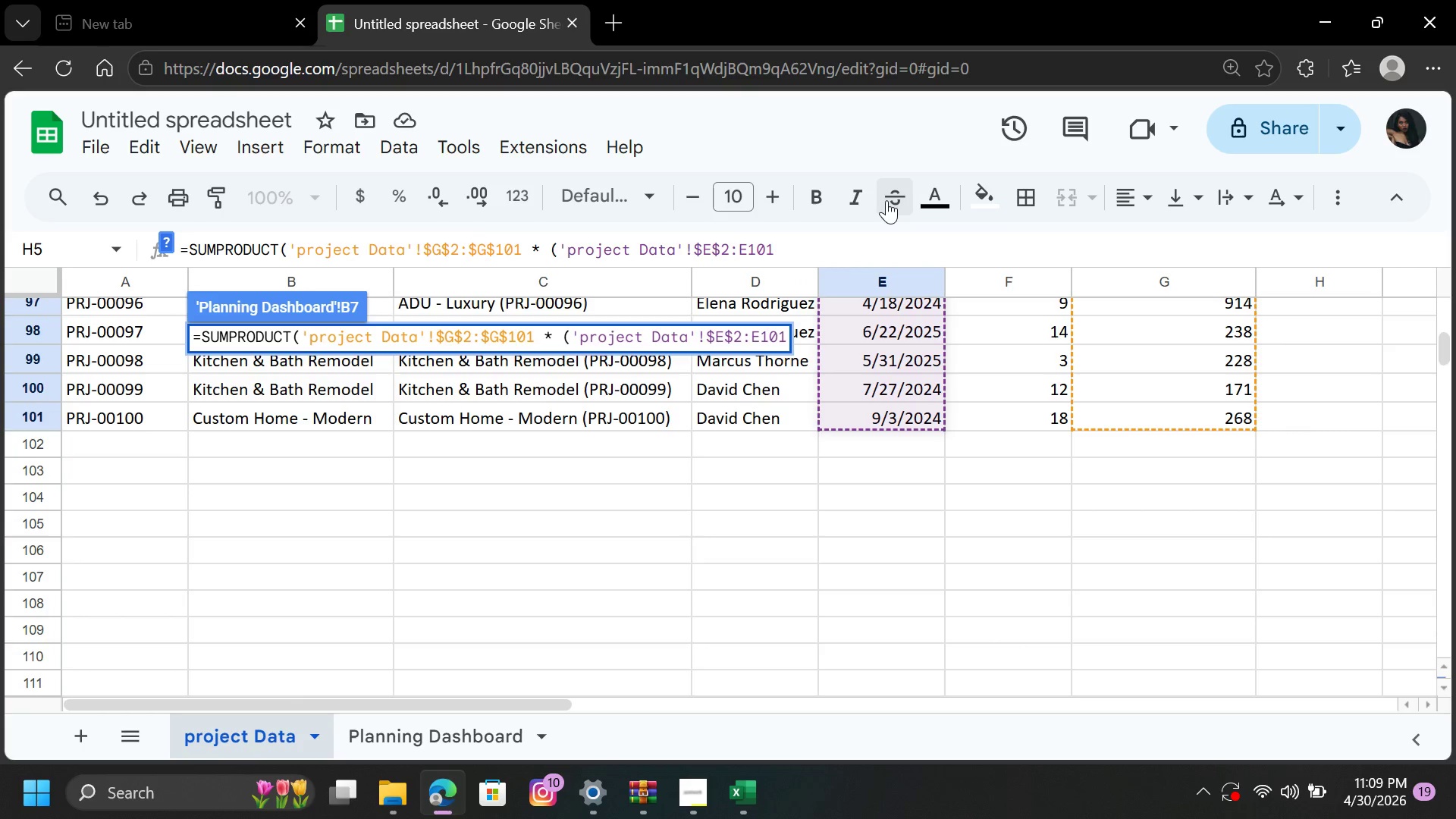 
key(Shift+4)
 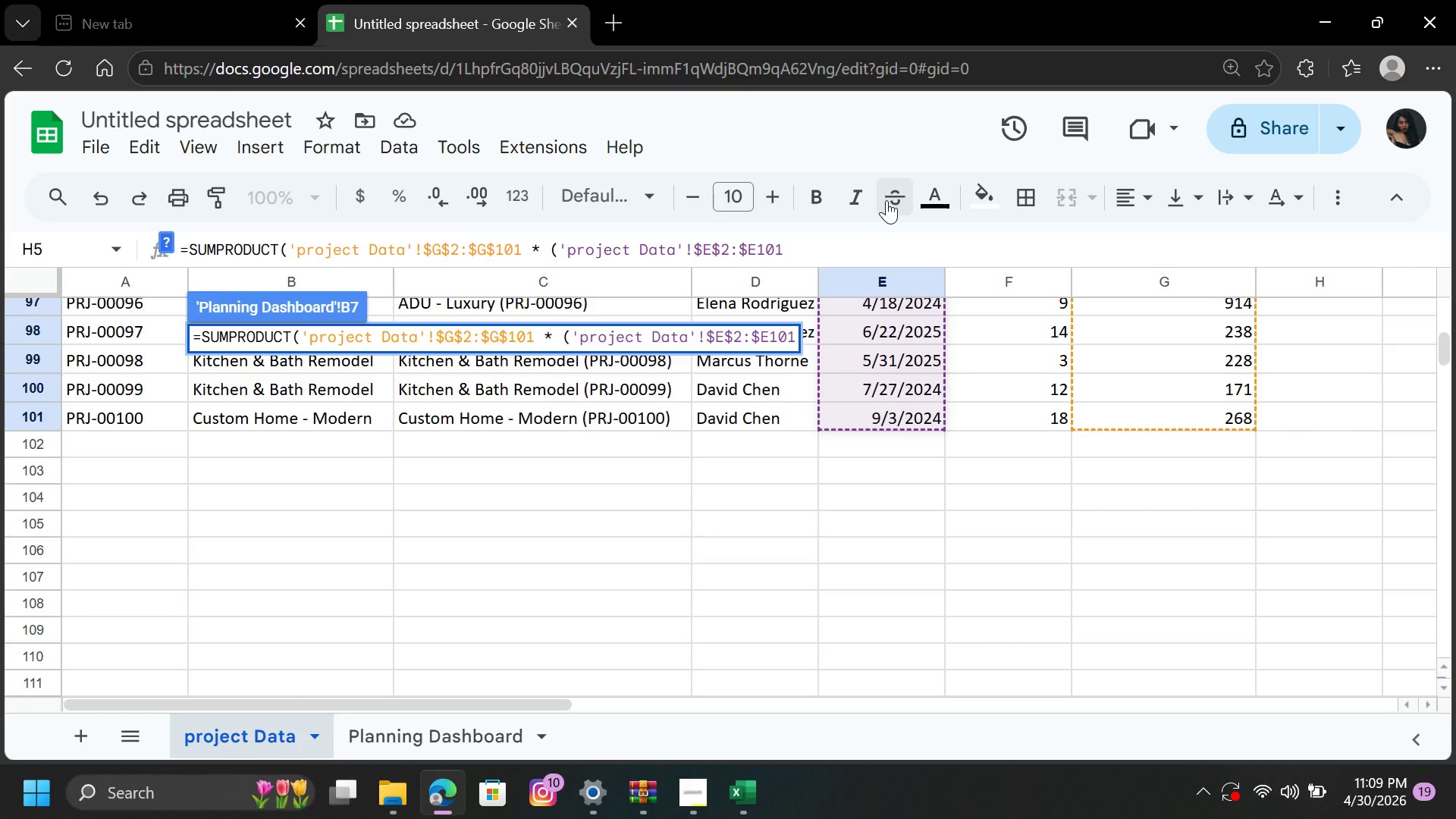 
key(ArrowRight)
 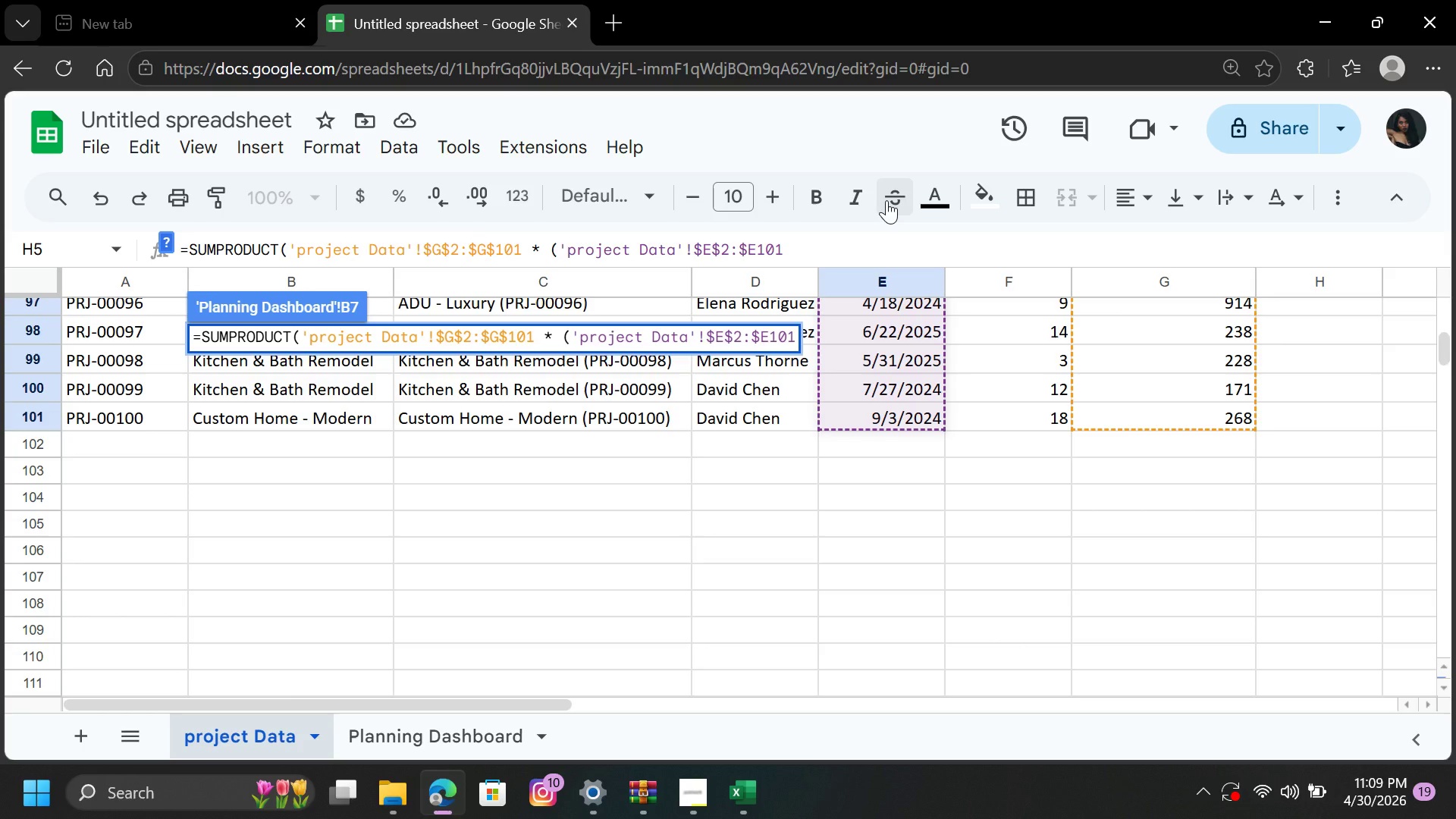 
key(Shift+4)
 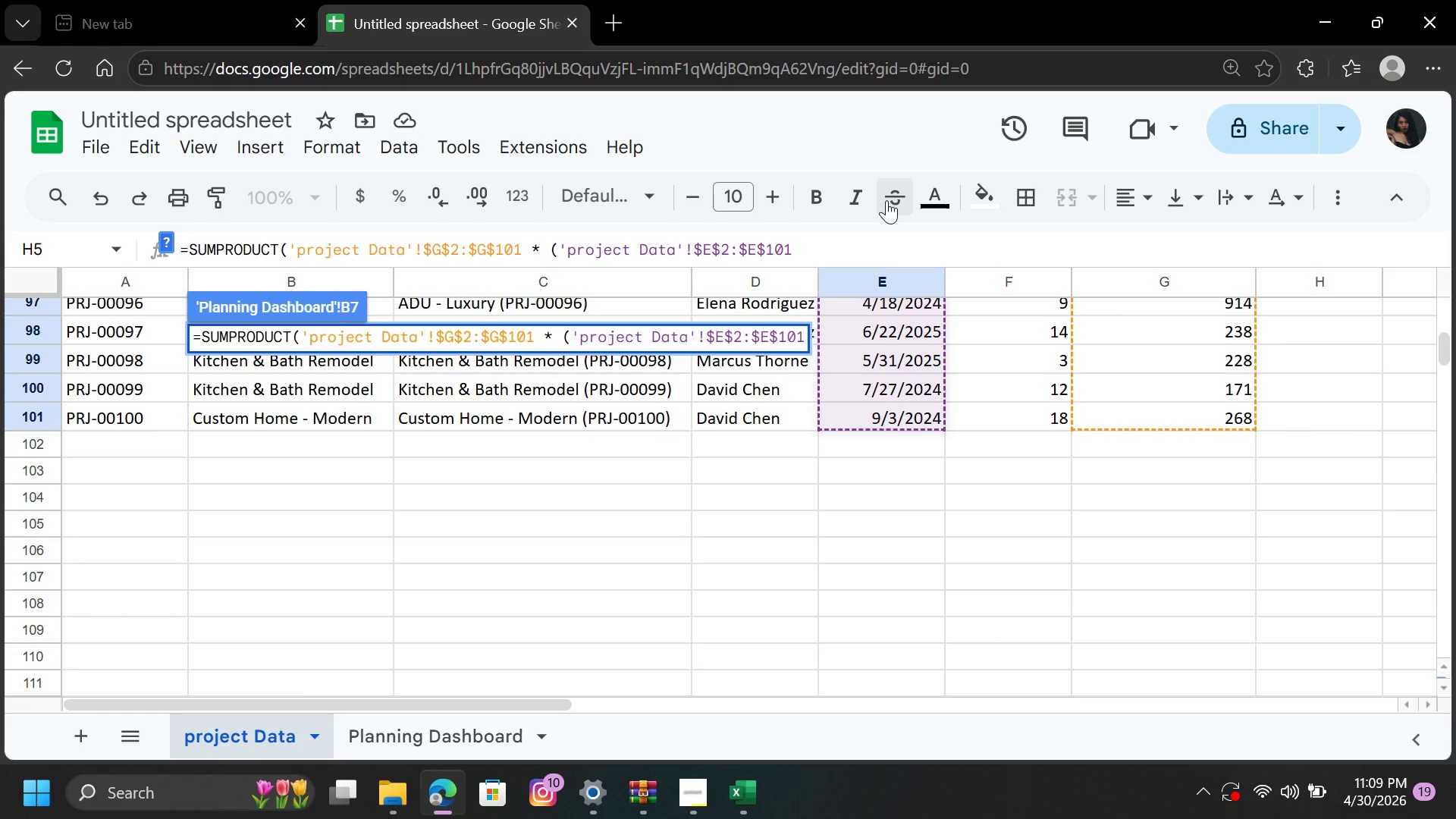 
key(ArrowRight)
 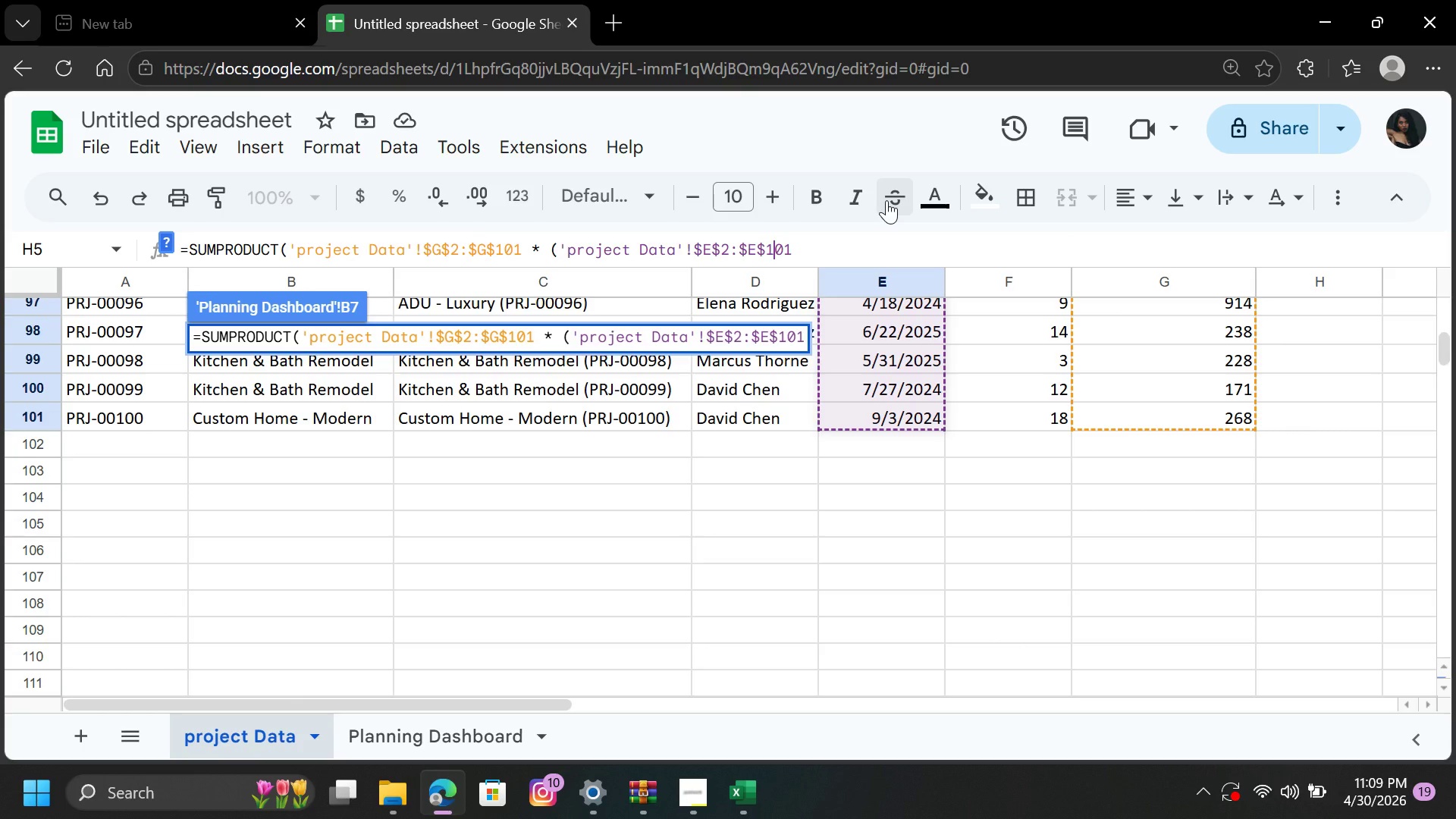 
key(ArrowRight)
 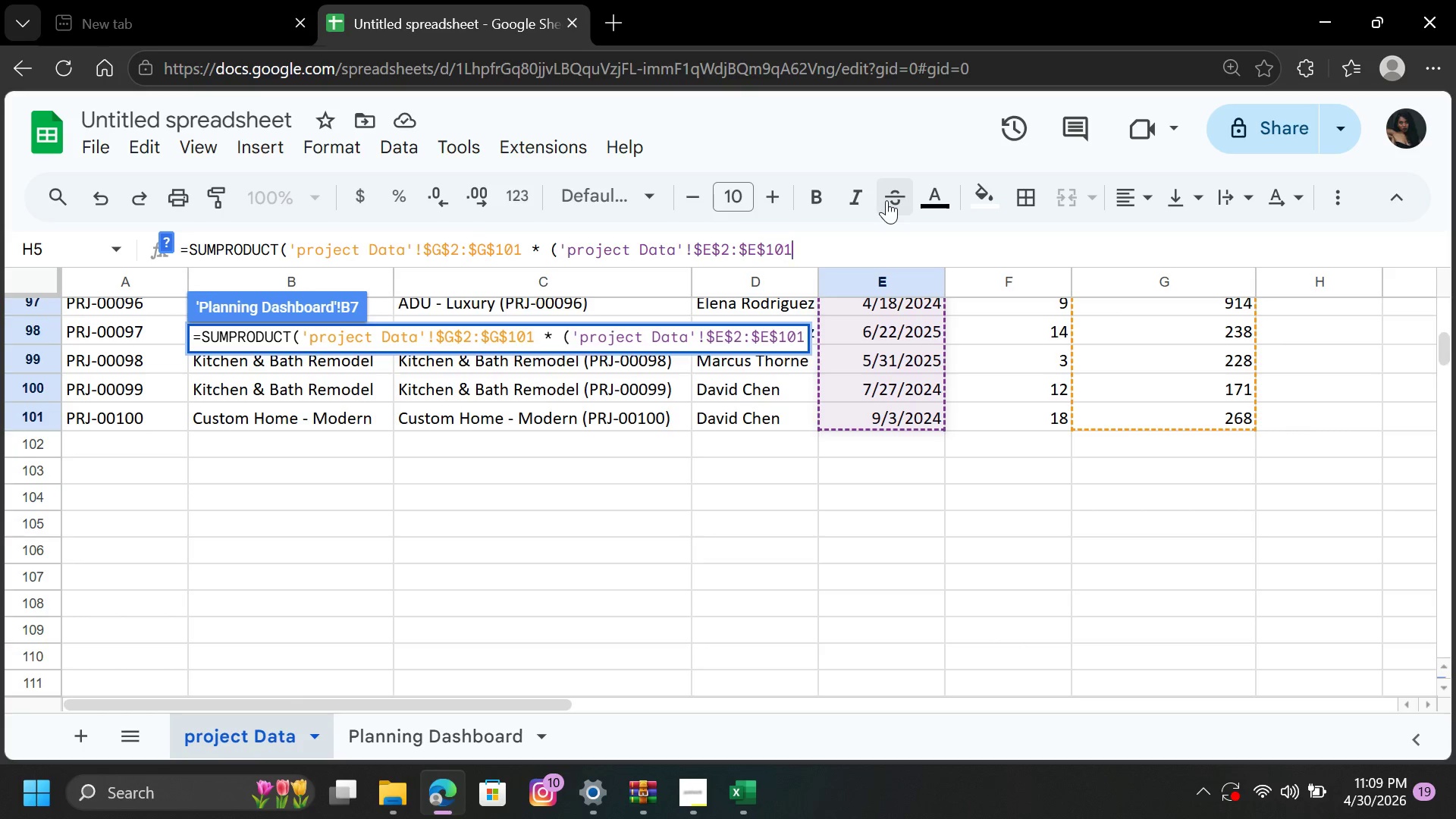 
key(ArrowRight)
 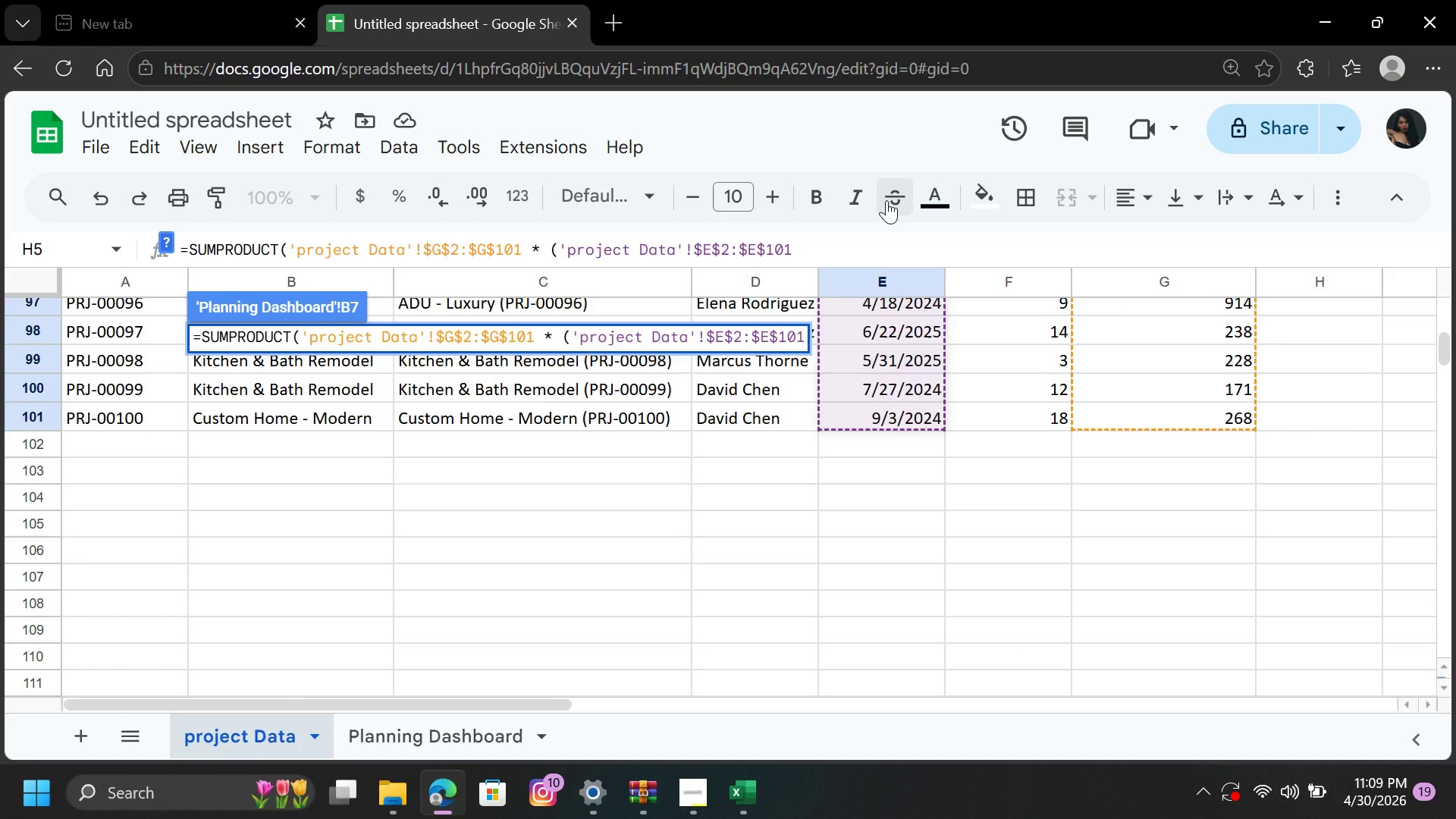 
key(Shift+Comma)
 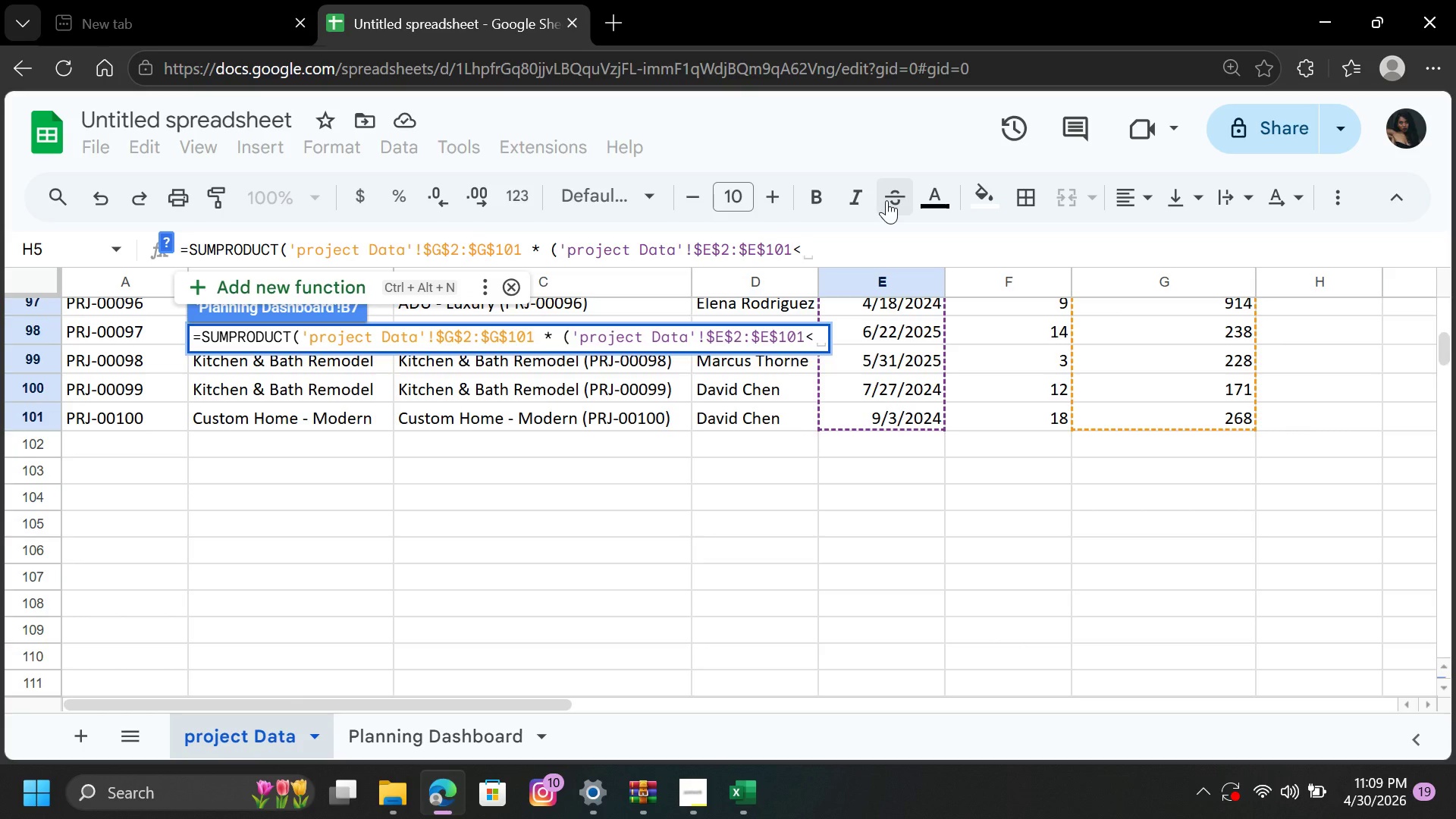 
key(Shift+Equal)
 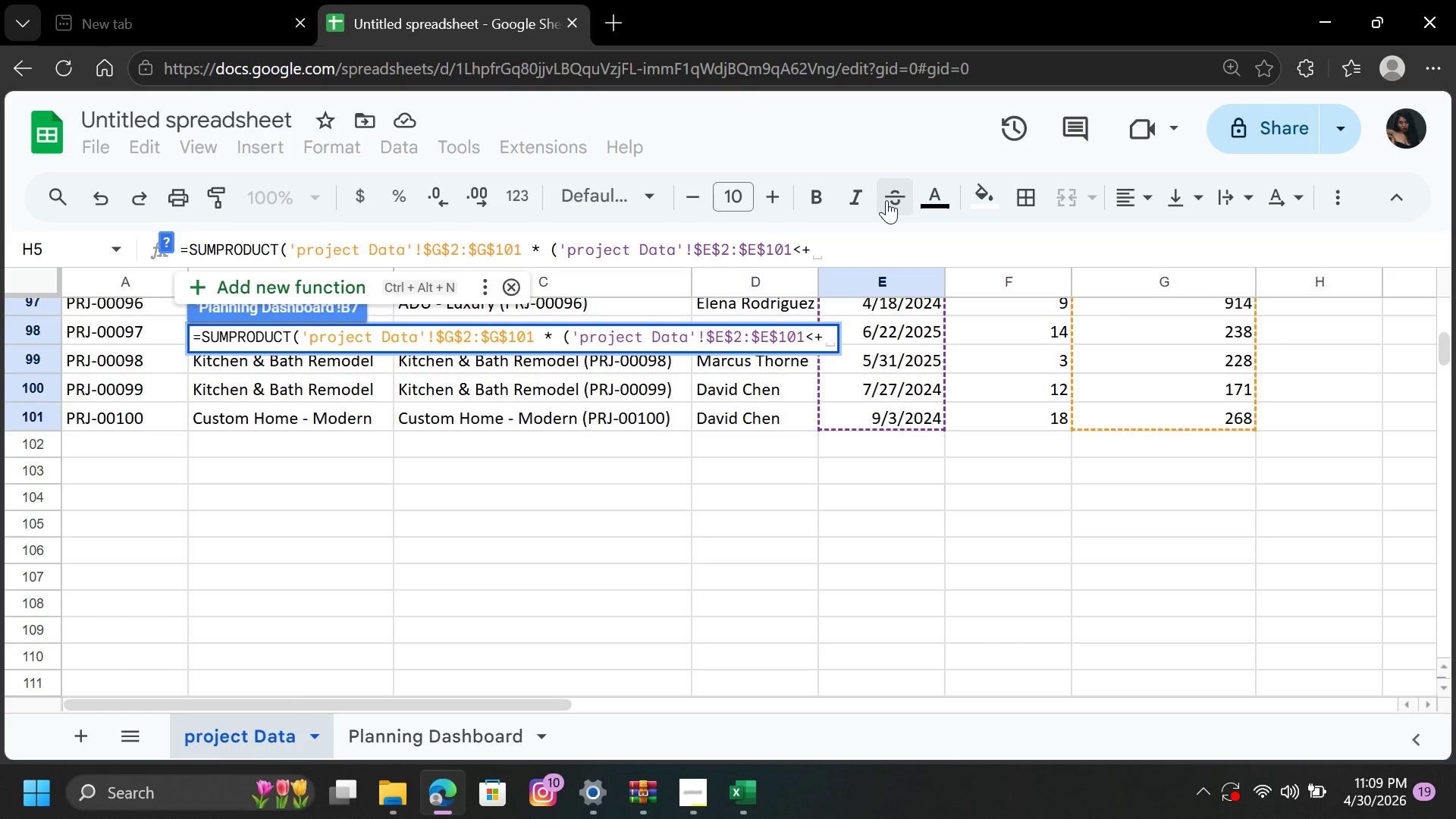 
key(Backspace)
 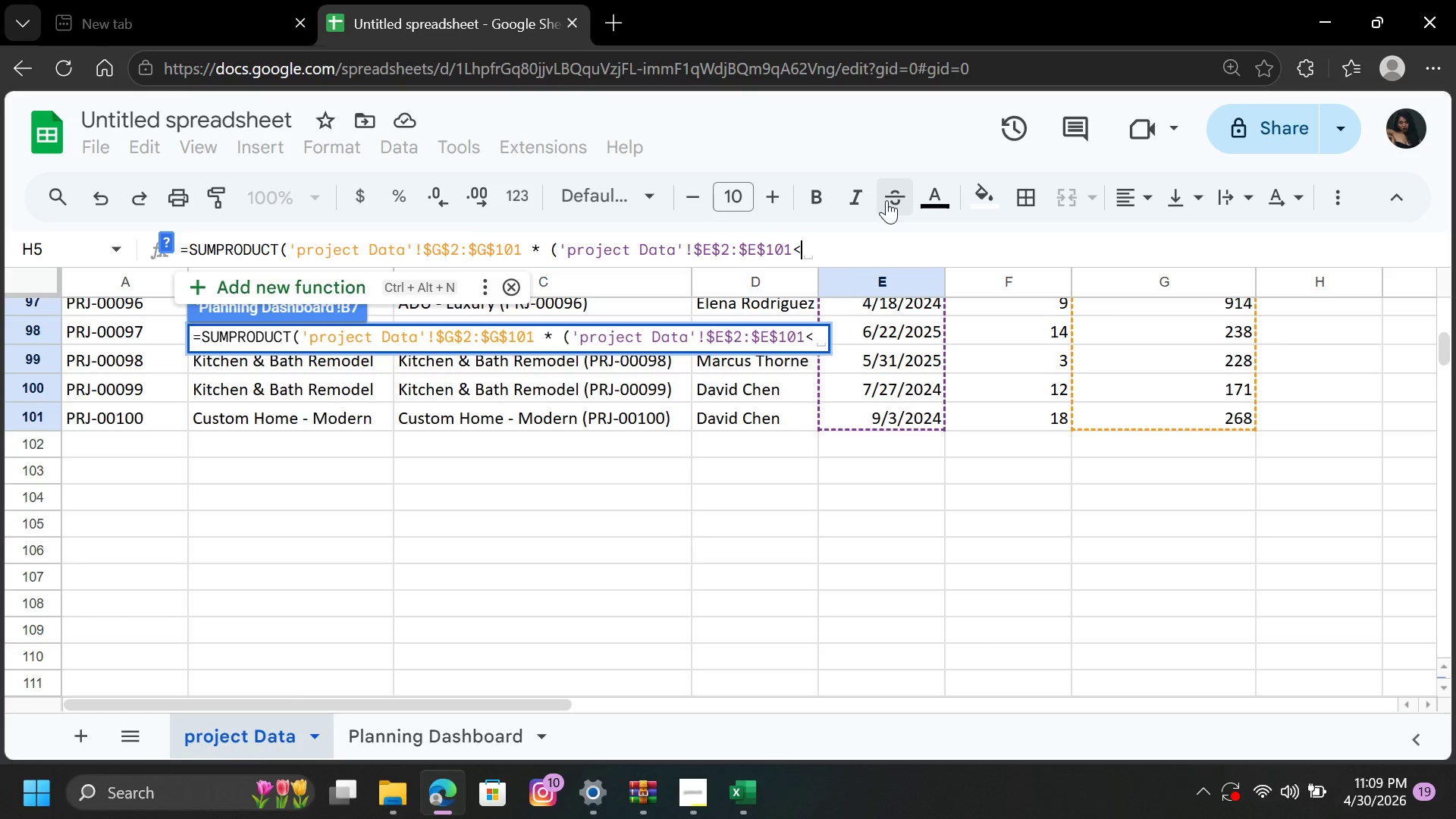 
key(Equal)
 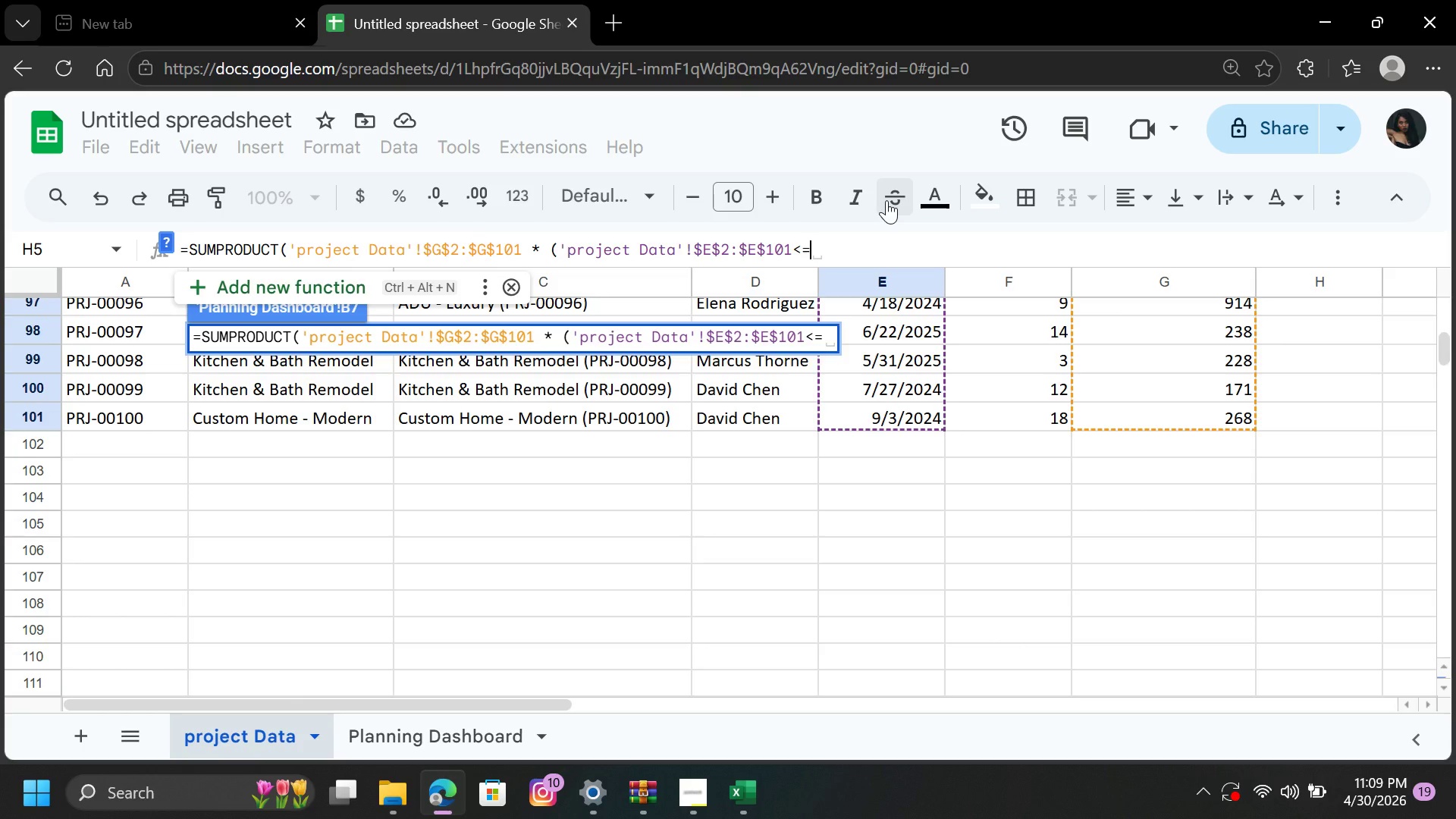 
type(EO)
 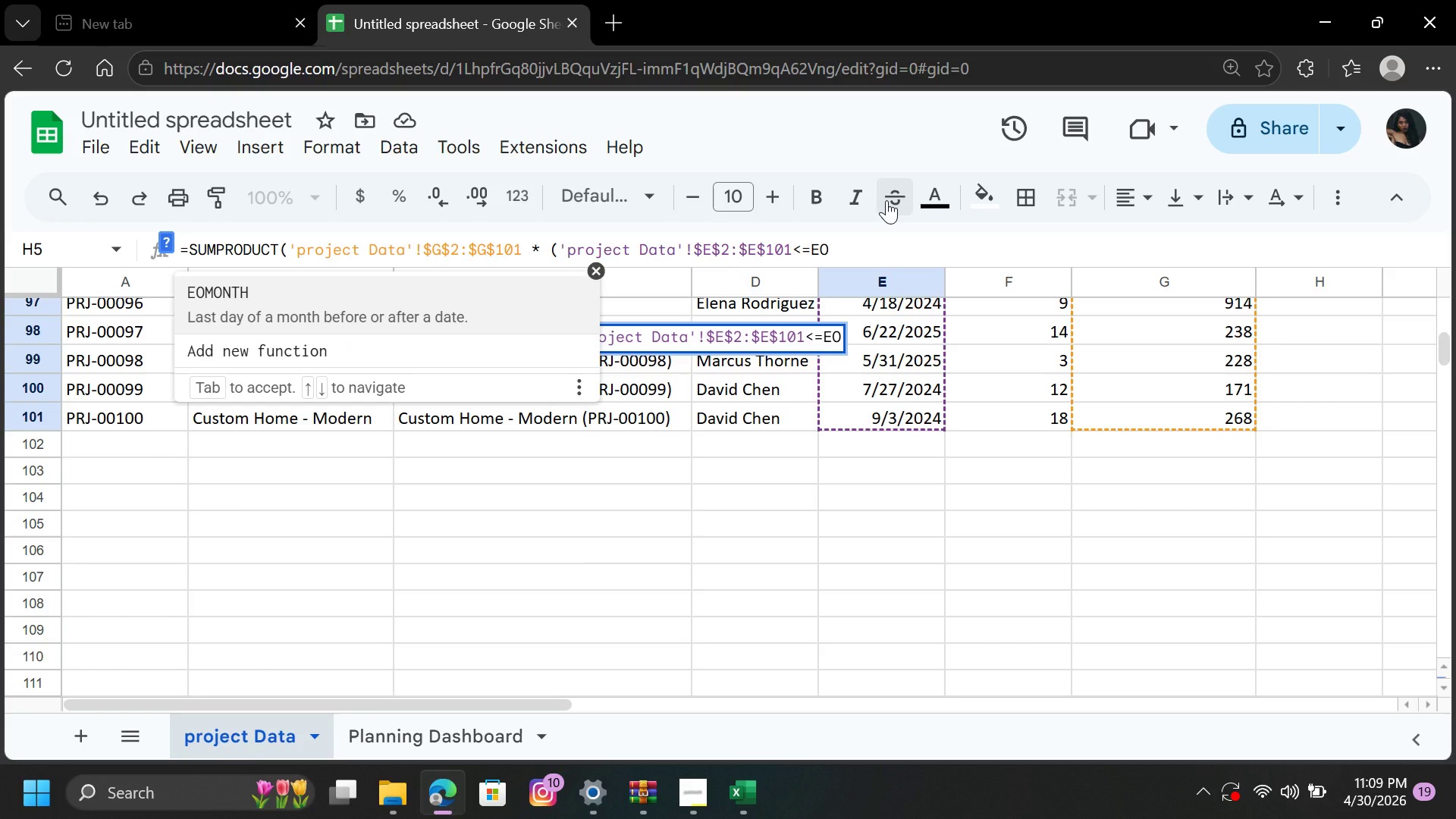 
key(Enter)
 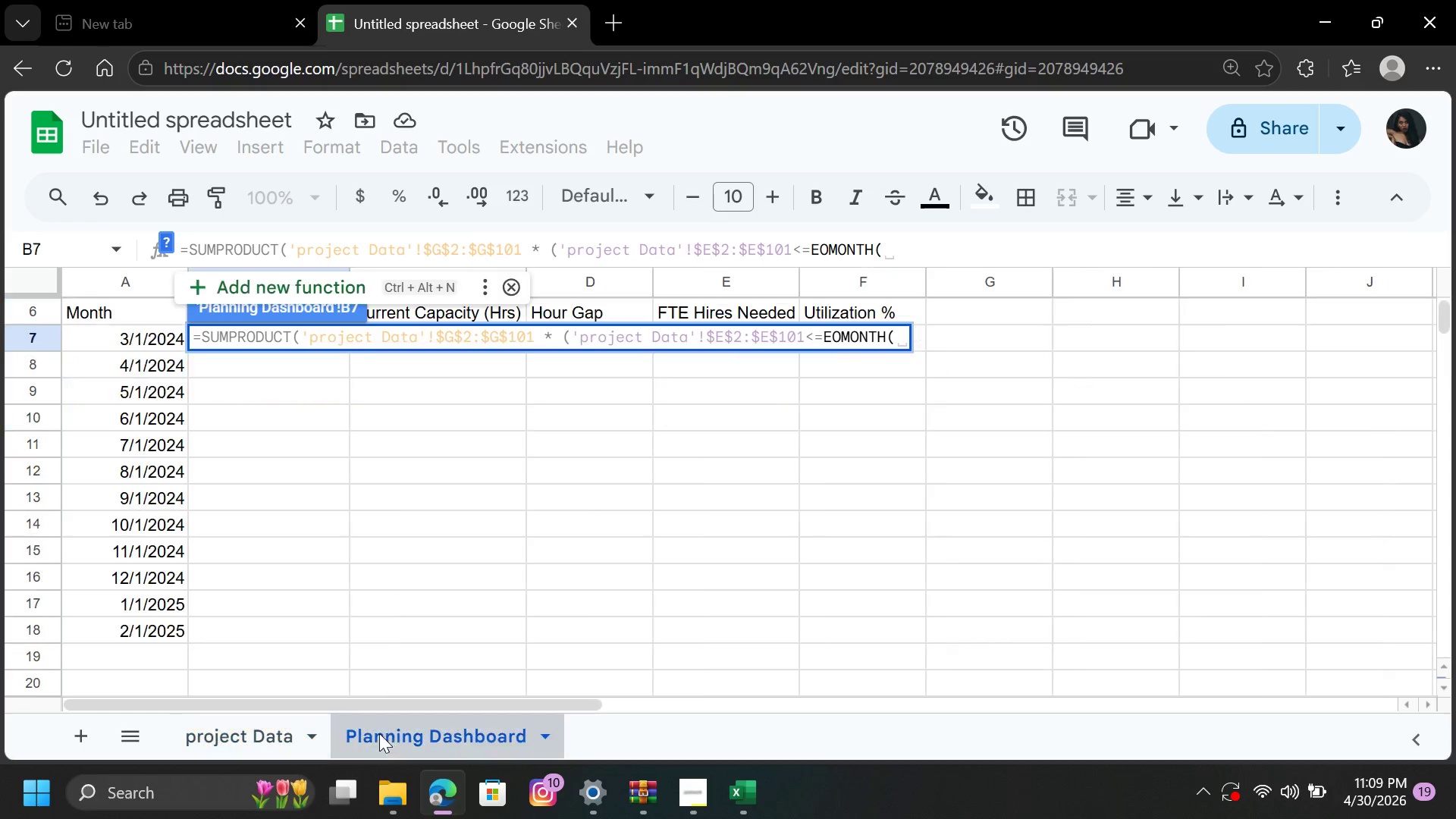 
left_click([151, 347])
 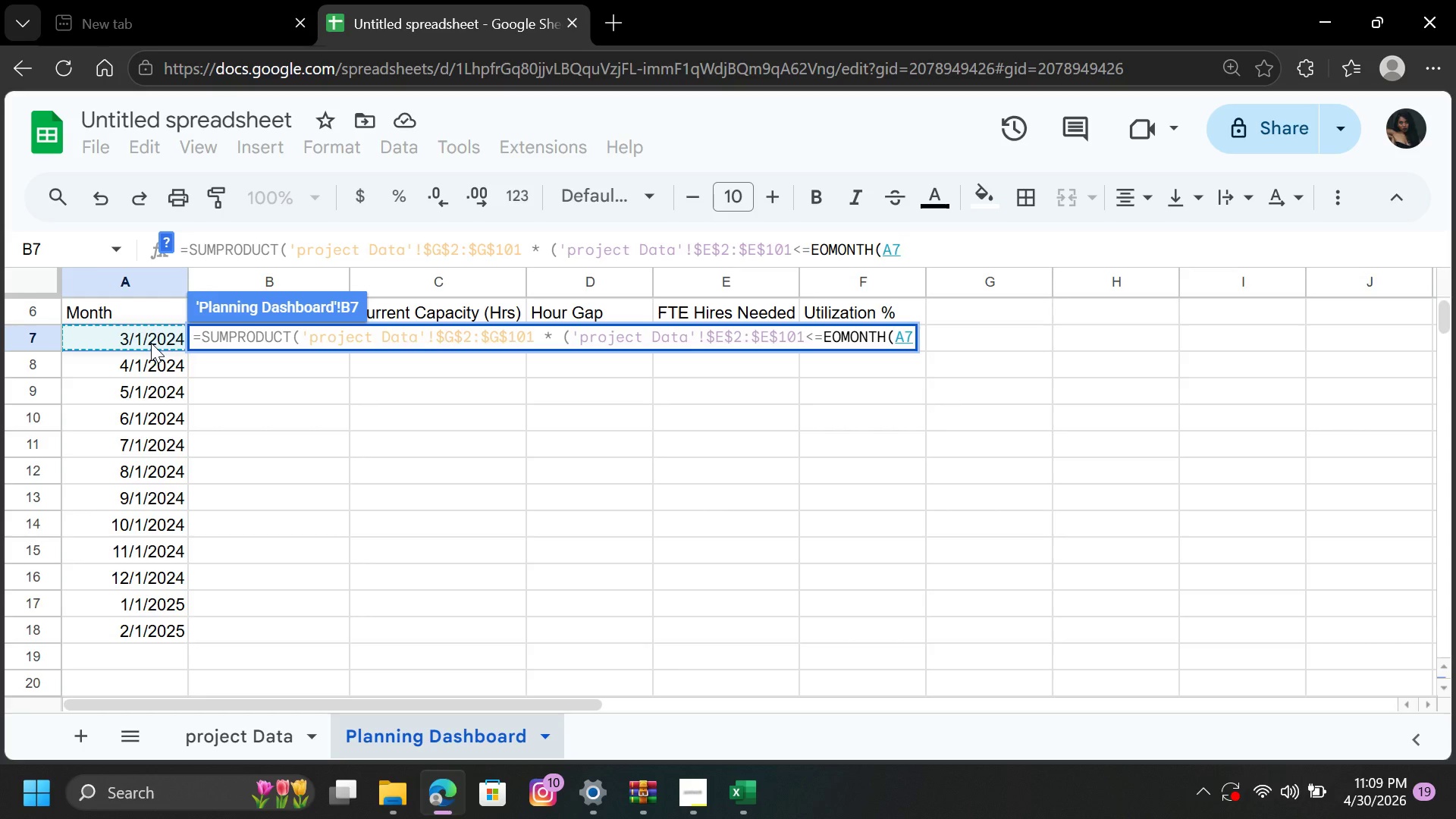 
type(,0))*)
 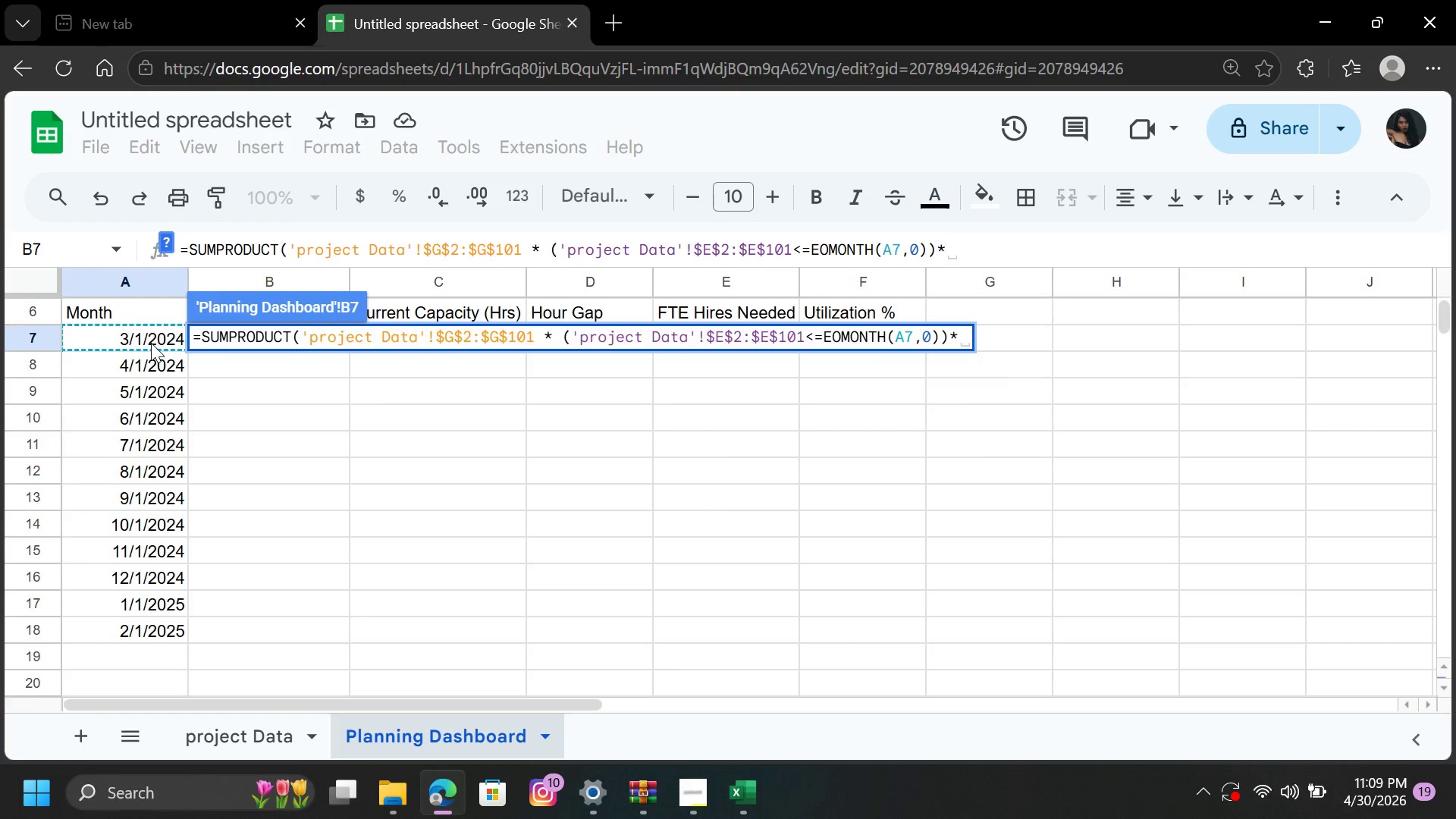 
type((ED)
 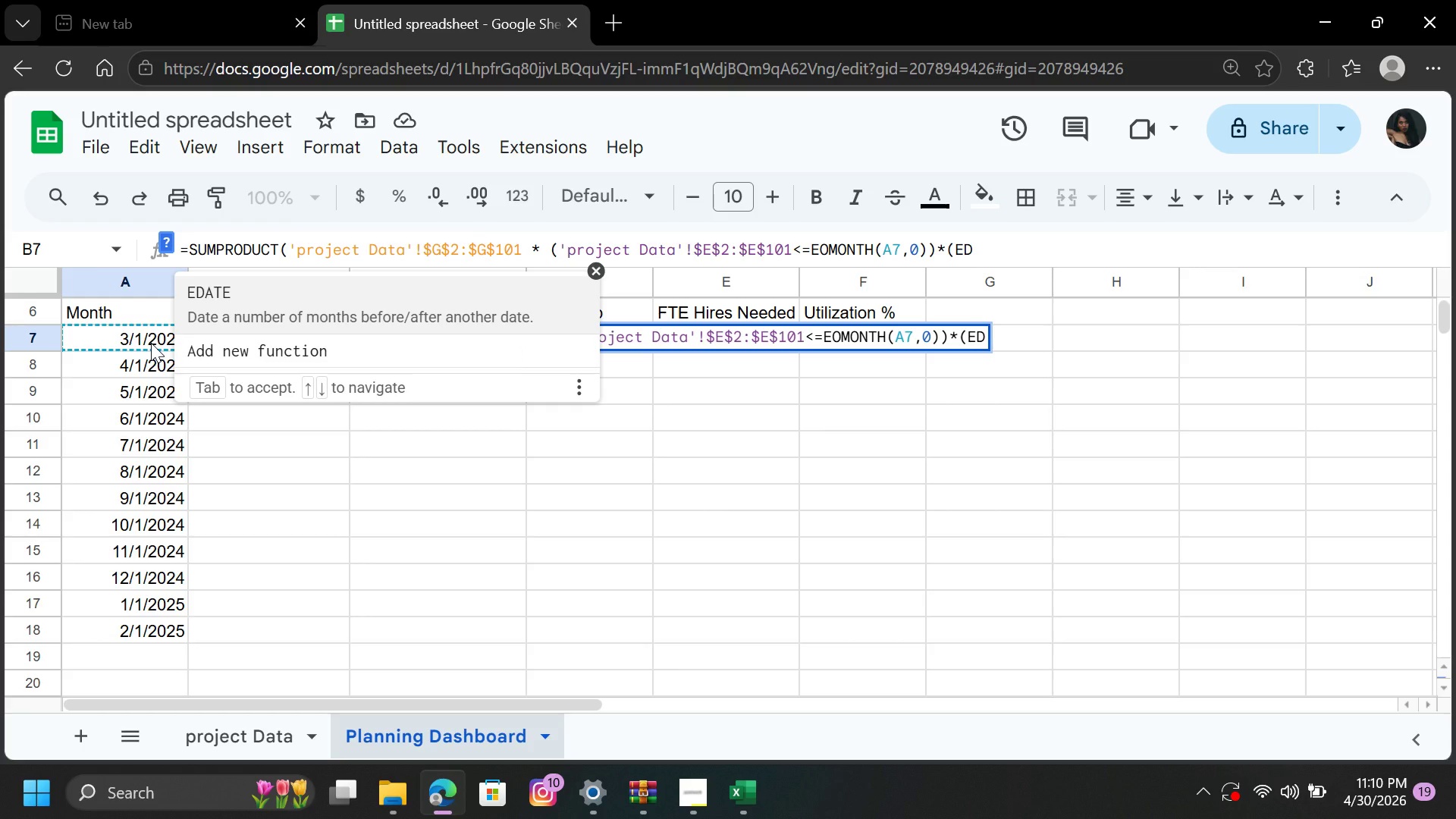 
key(Enter)
 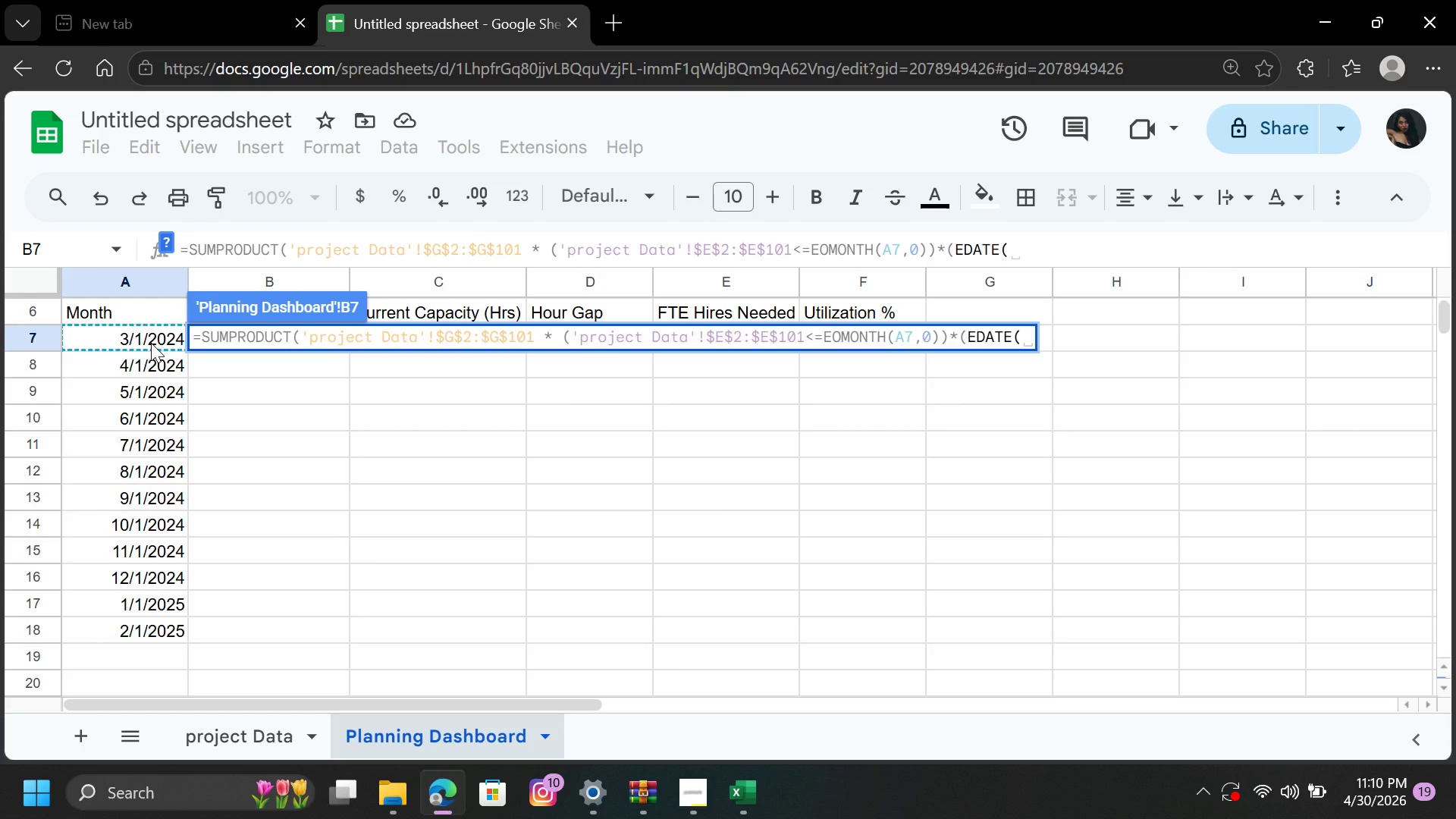 
wait(9.94)
 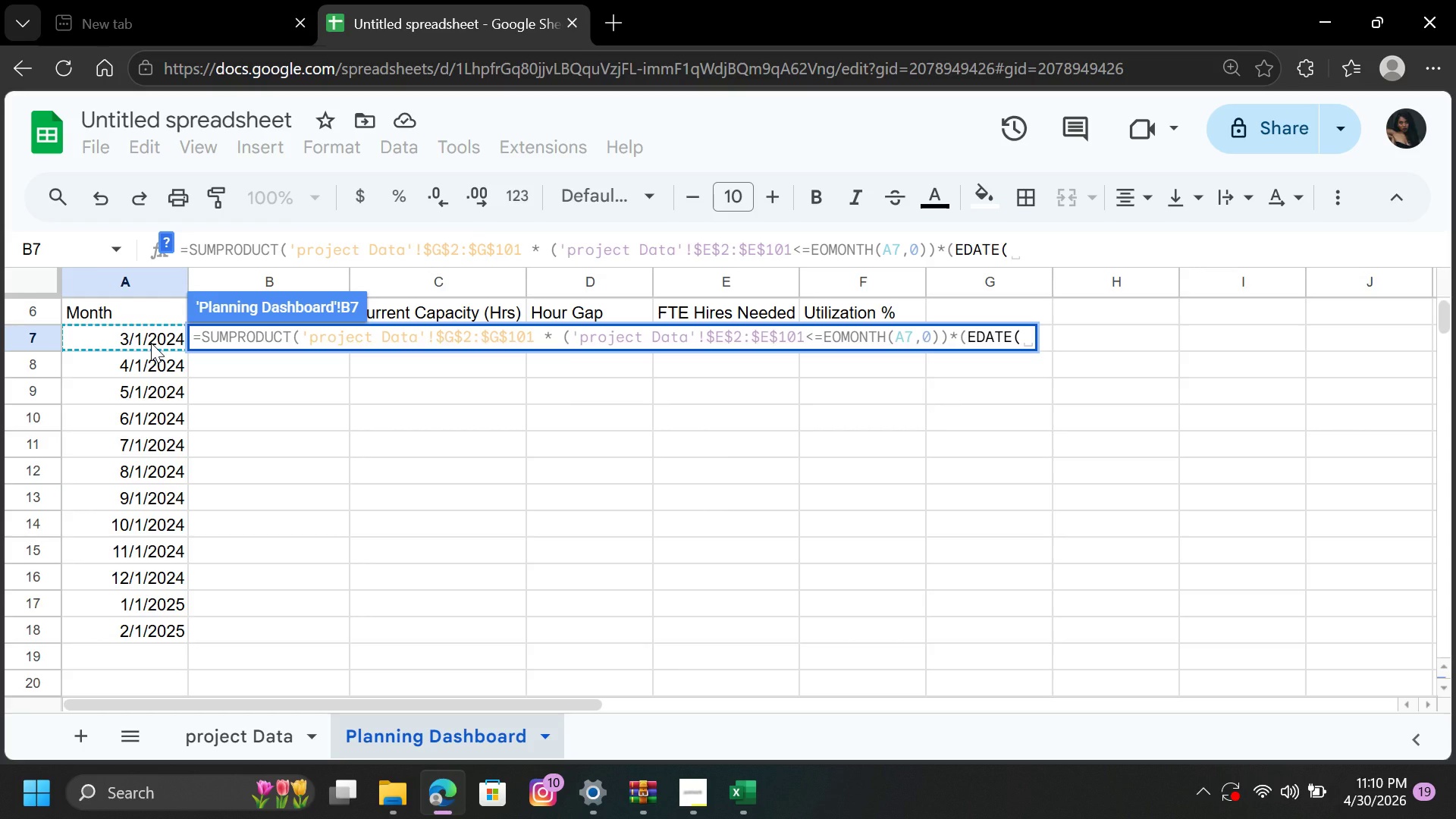 
scroll: coordinate [742, 497], scroll_direction: up, amount: 36.0
 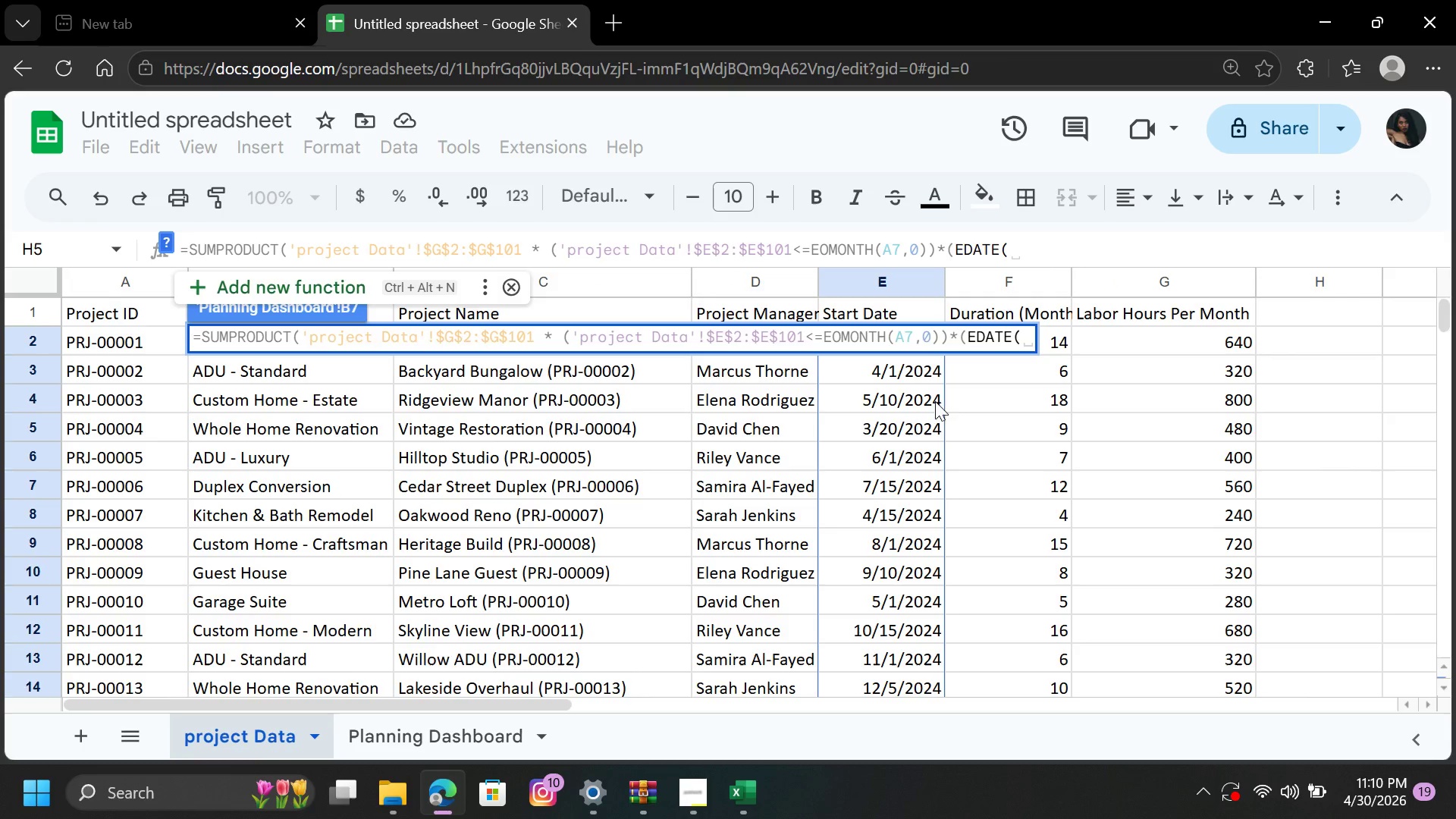 
scroll: coordinate [929, 397], scroll_direction: down, amount: 1.0
 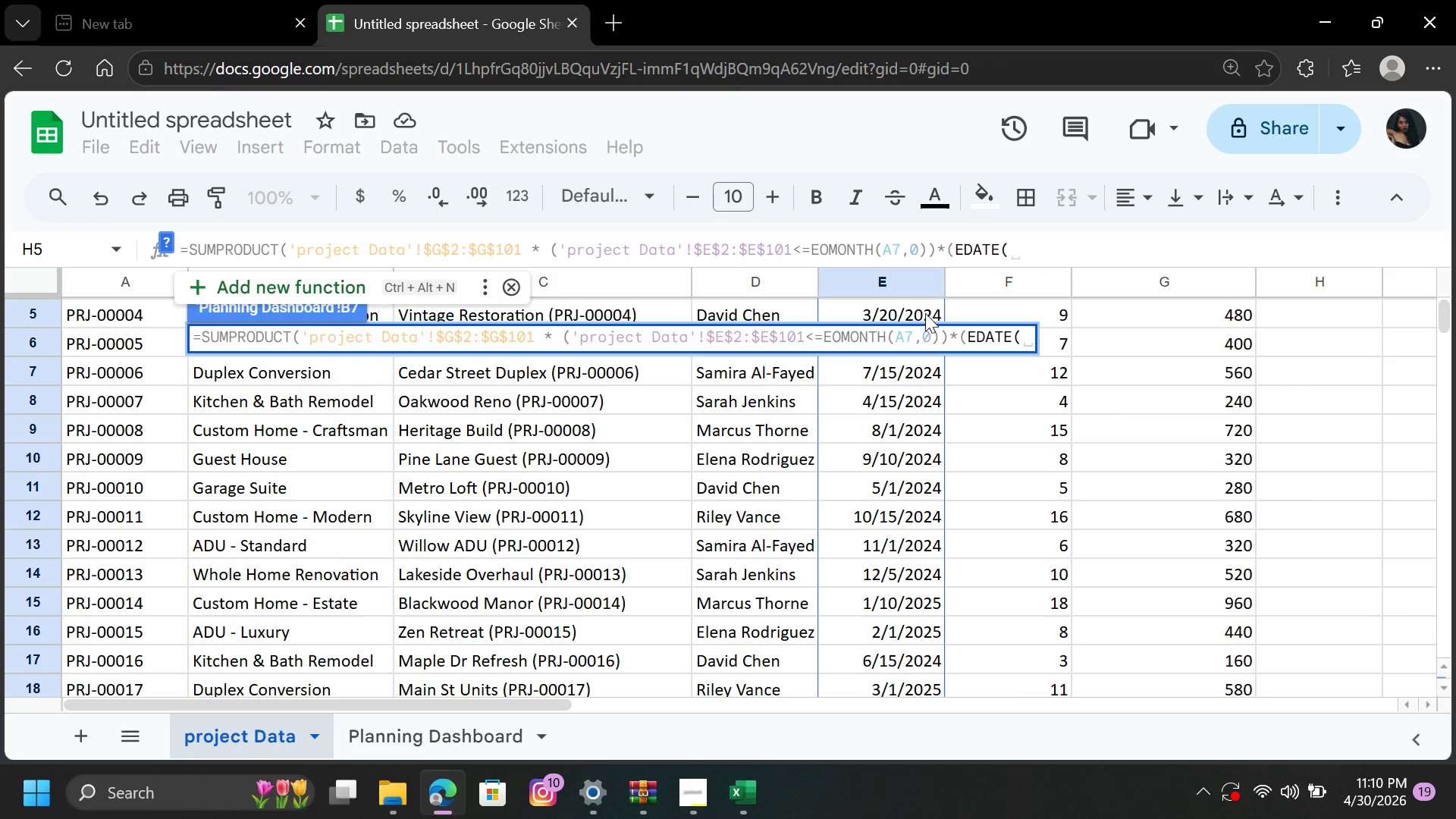 
scroll: coordinate [925, 313], scroll_direction: up, amount: 2.0
 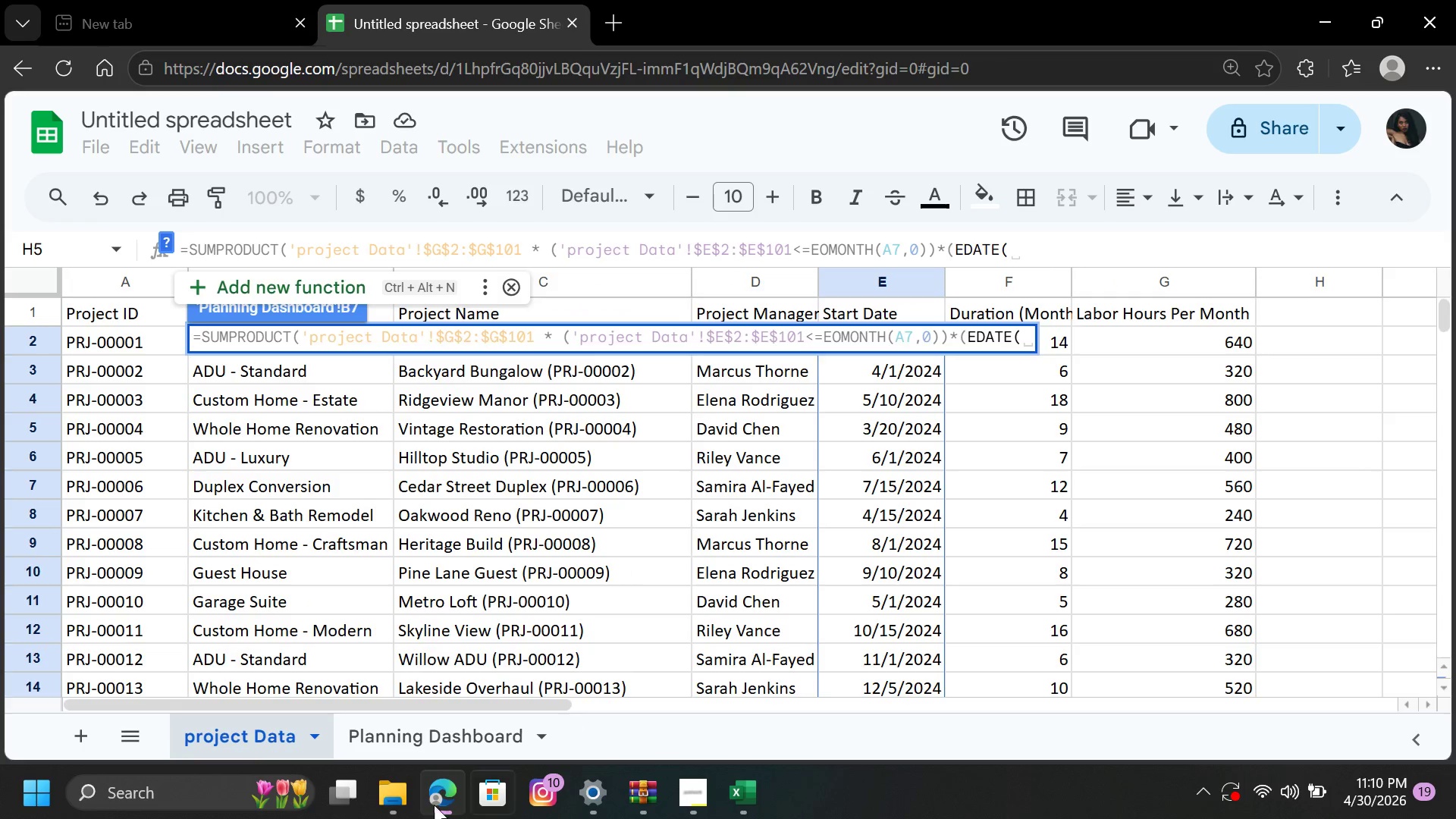 
left_click_drag(start_coordinate=[477, 707], to_coordinate=[764, 701])
 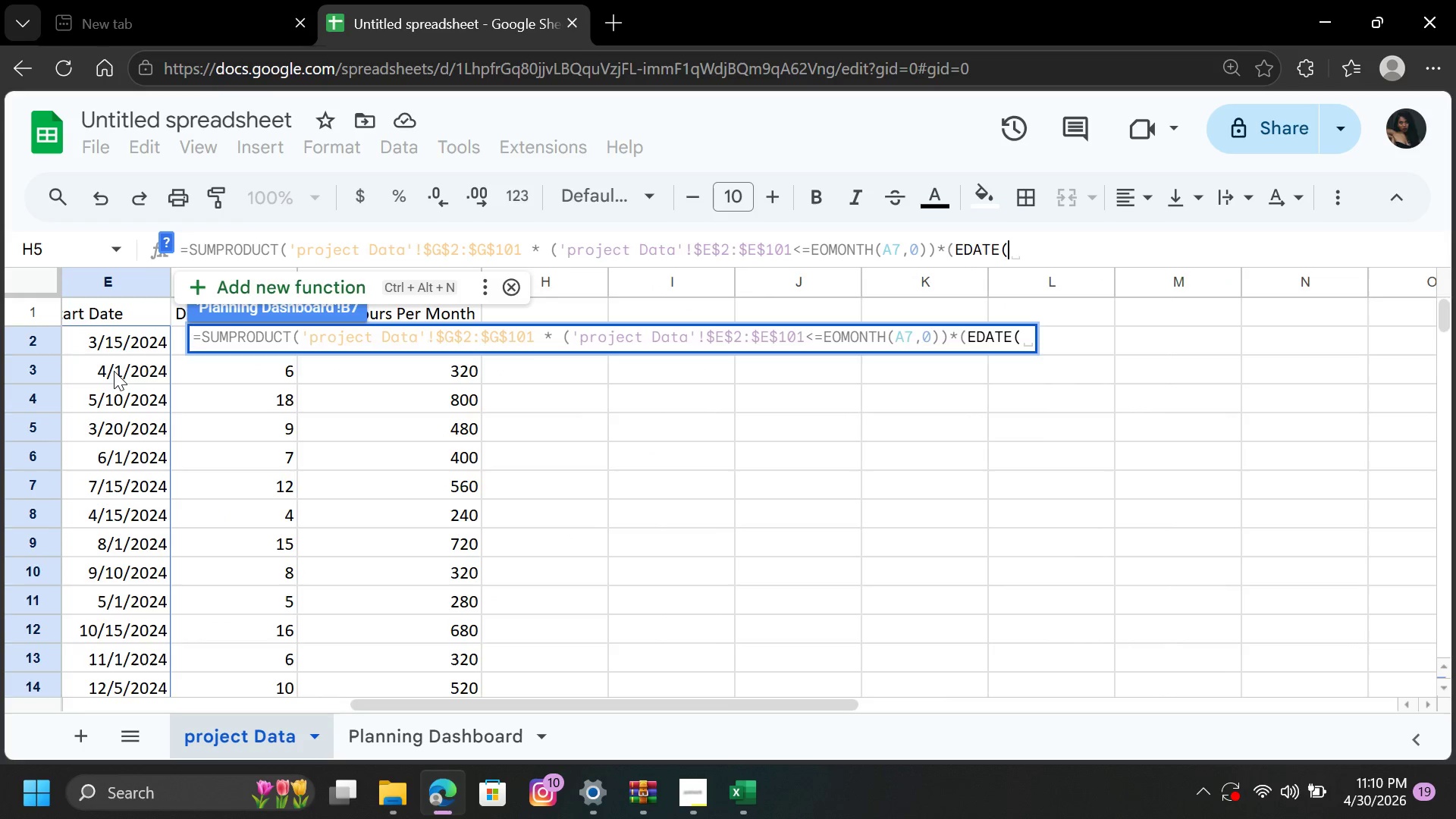 
scroll: coordinate [118, 369], scroll_direction: up, amount: 4.0
 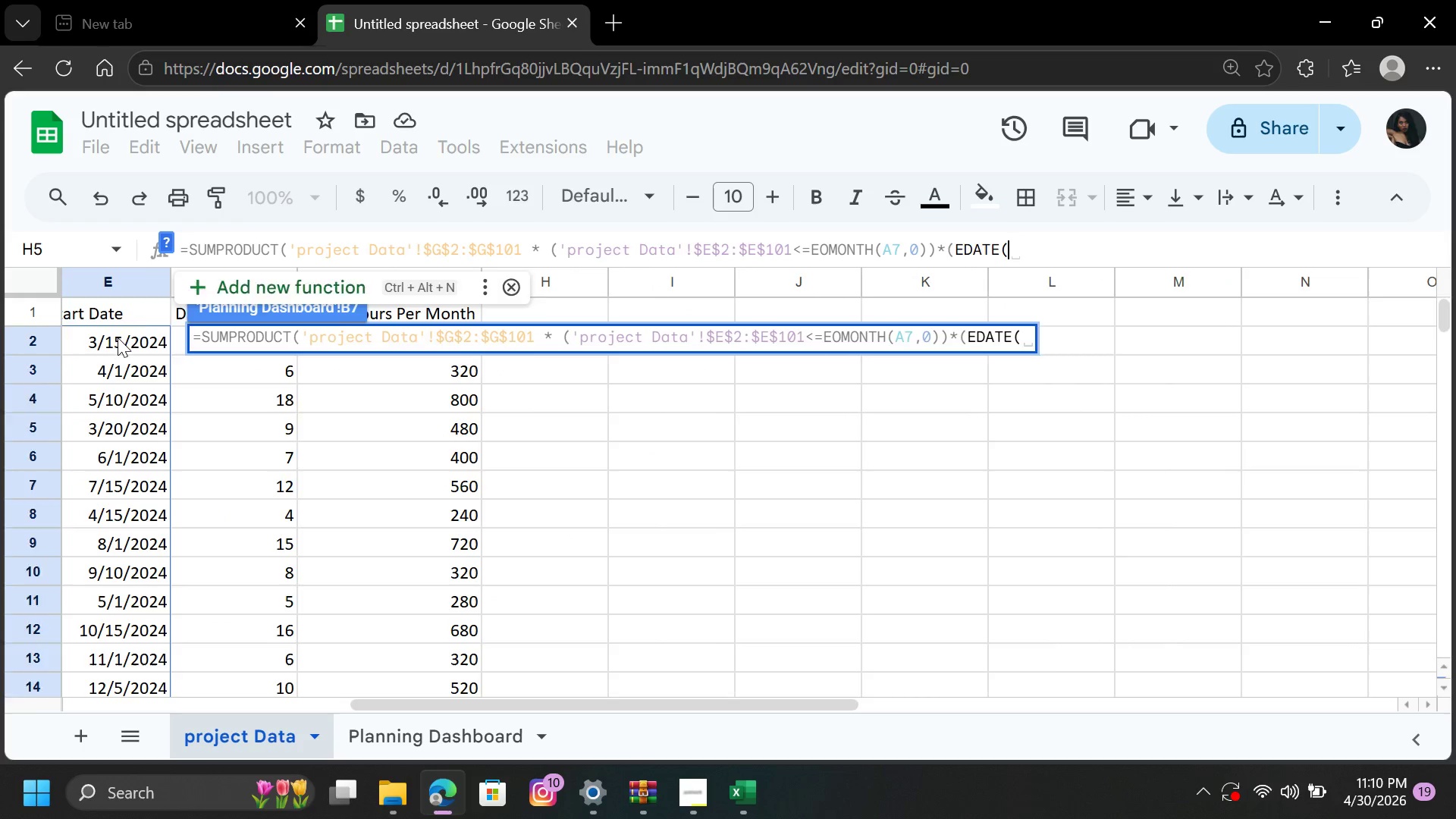 
left_click_drag(start_coordinate=[118, 337], to_coordinate=[124, 348])
 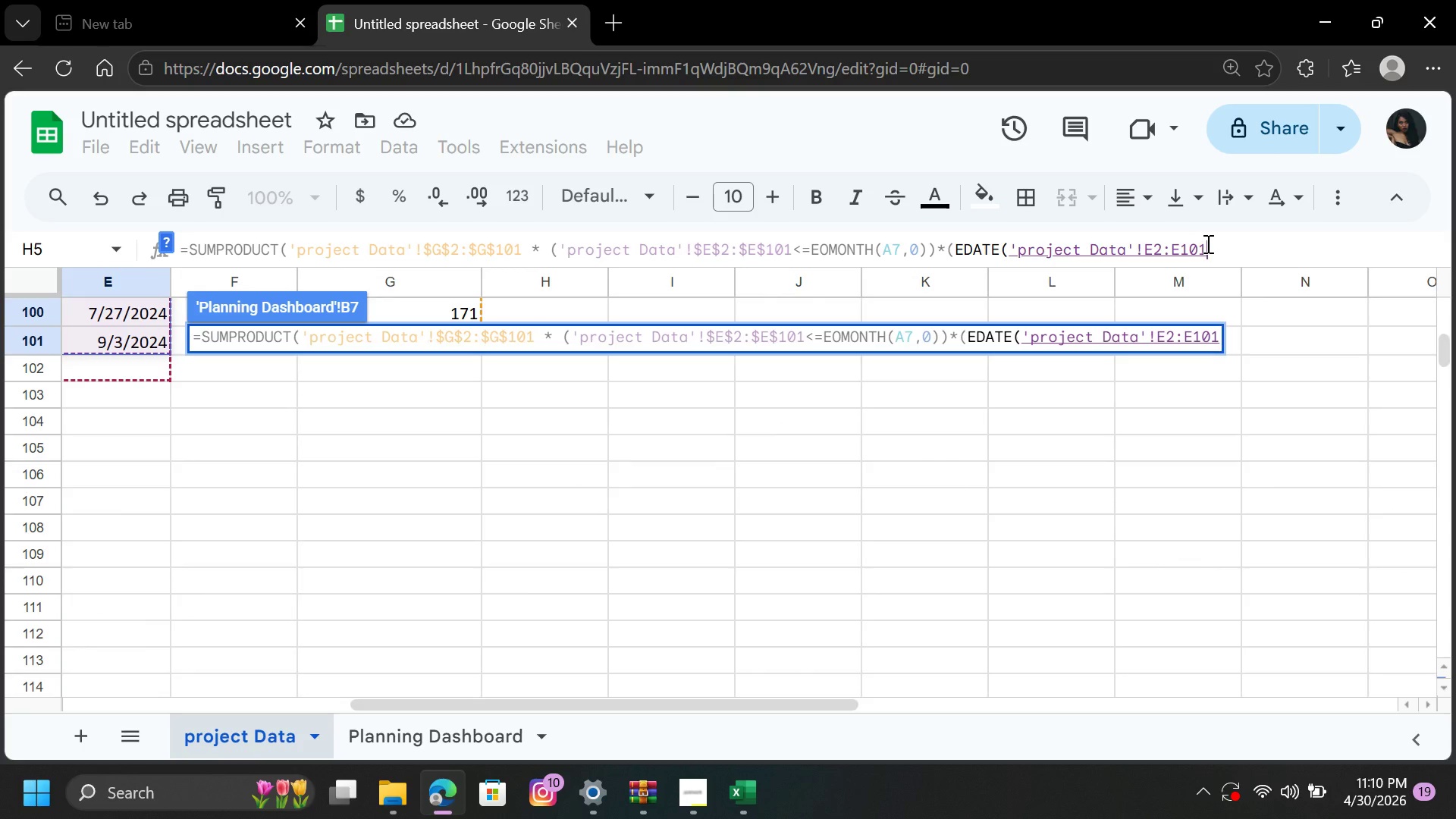 
wait(9.58)
 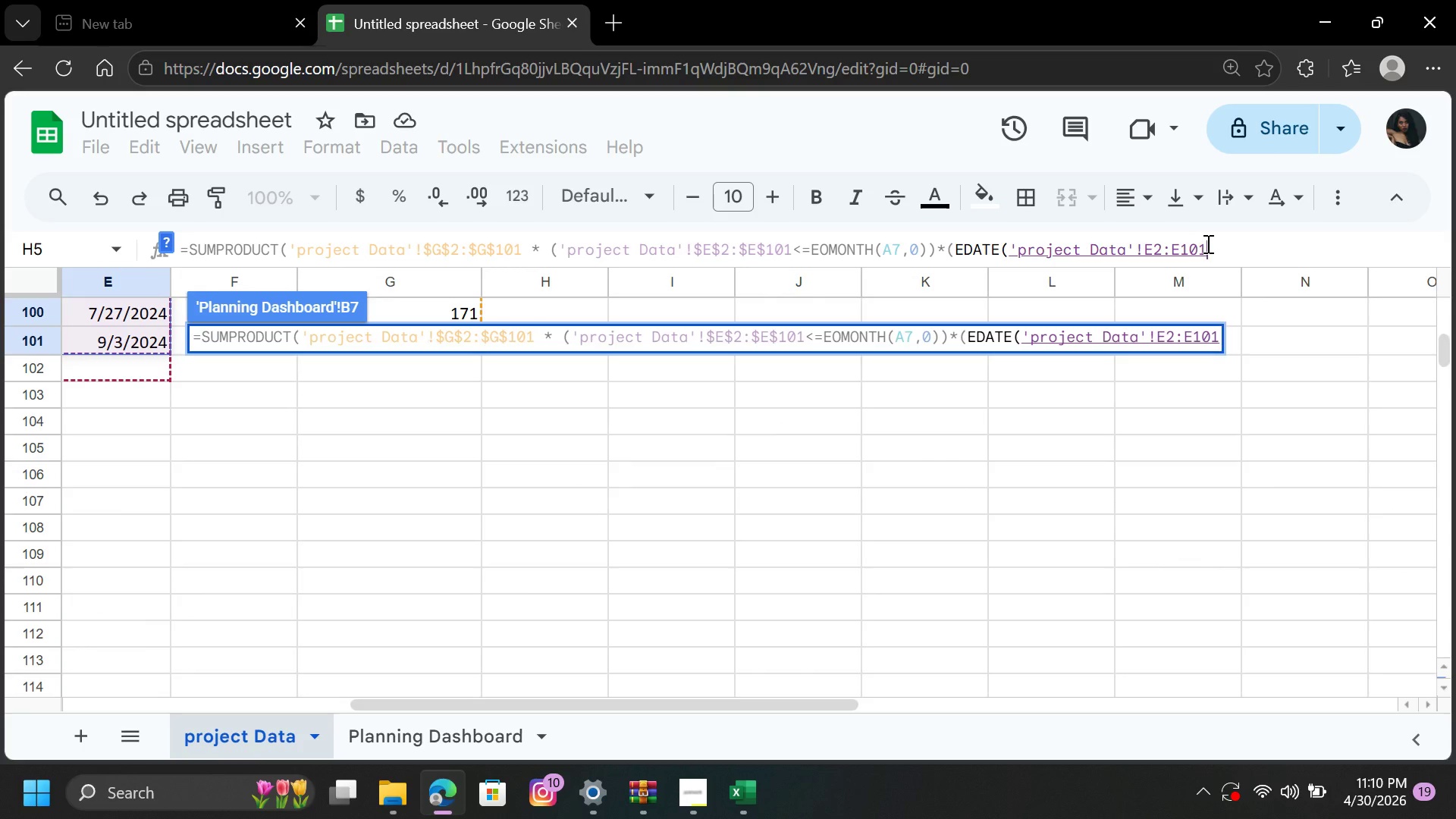 
left_click([1144, 249])
 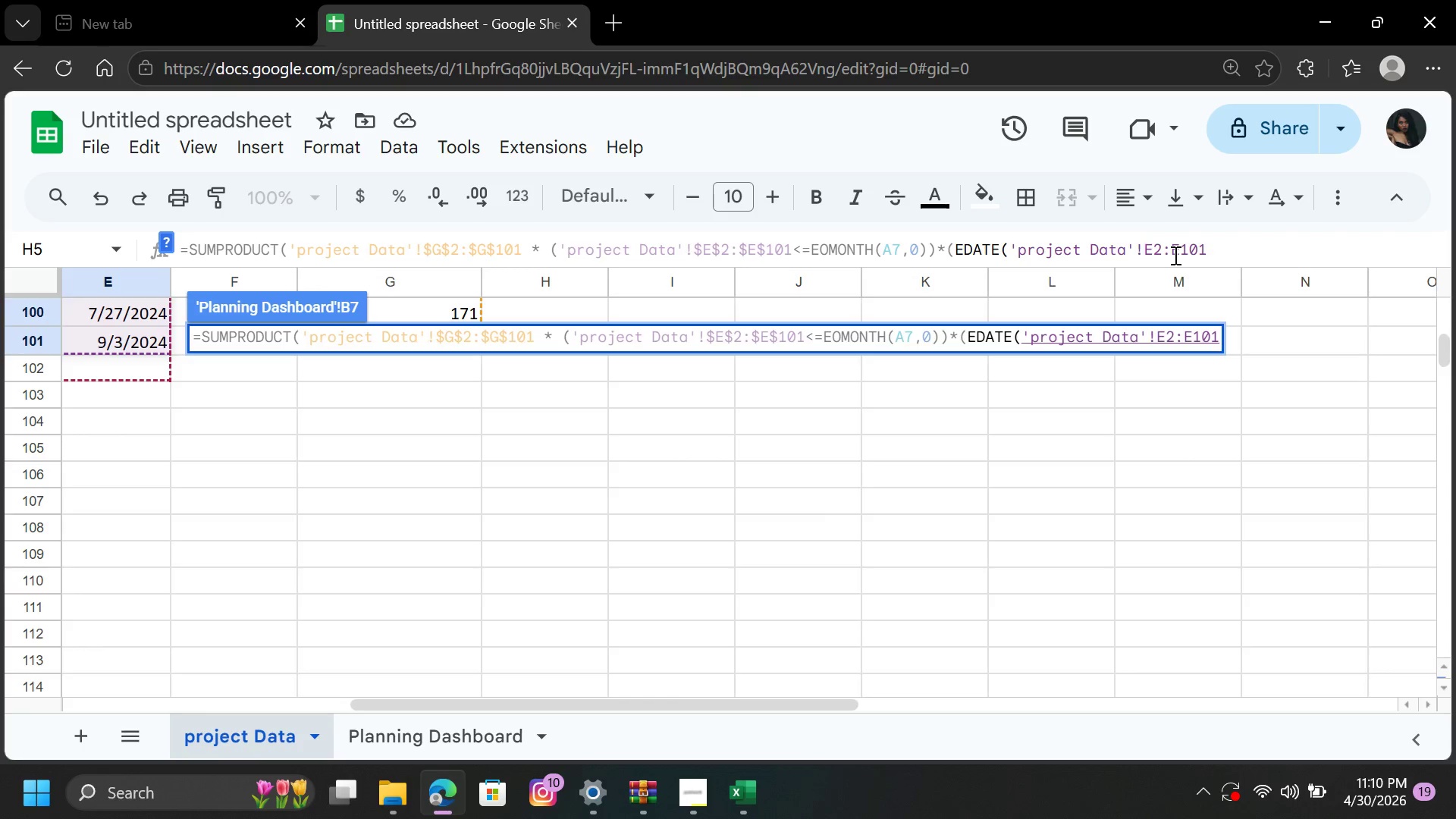 
key(Shift+4)
 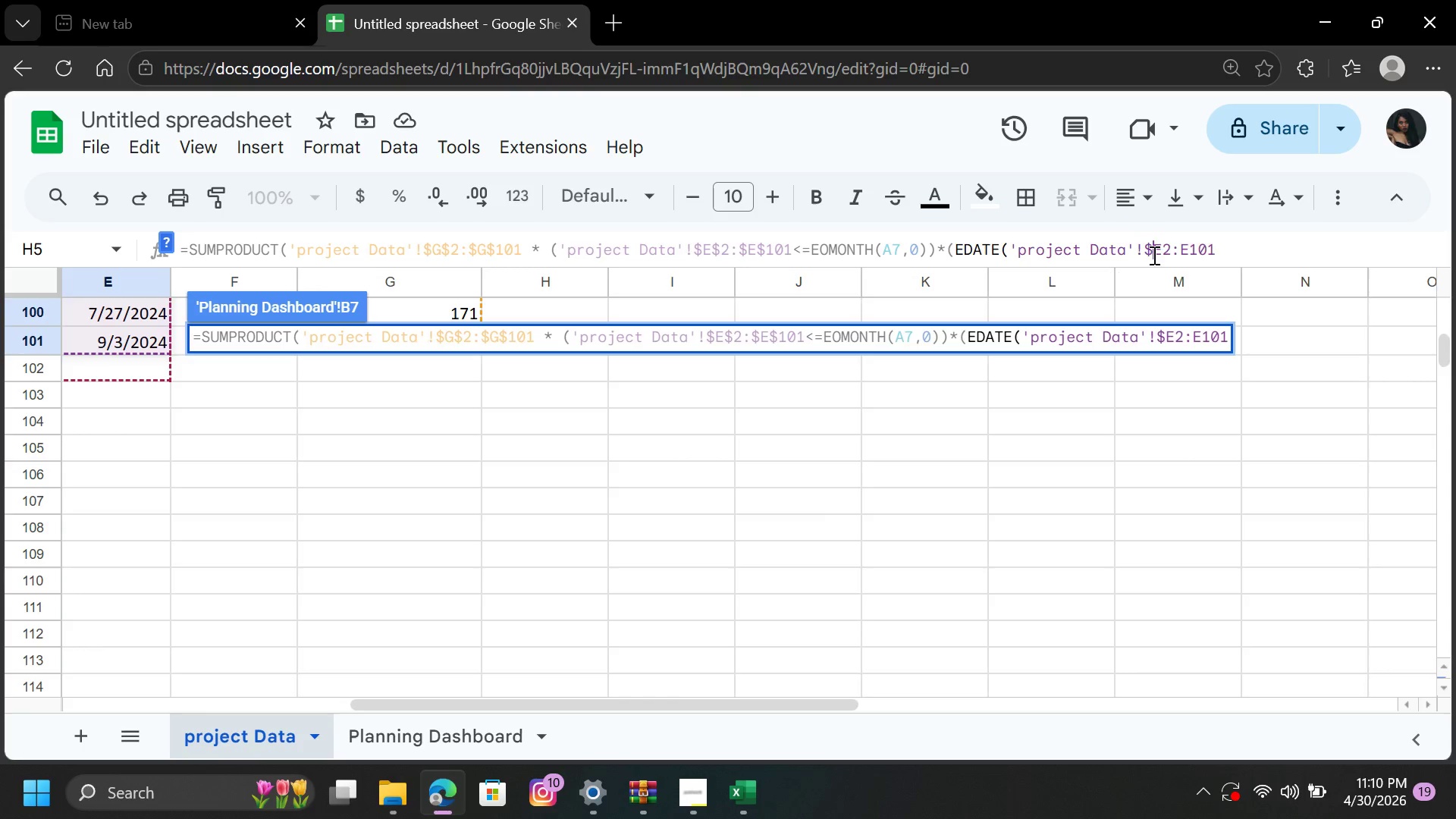 
left_click([1159, 245])
 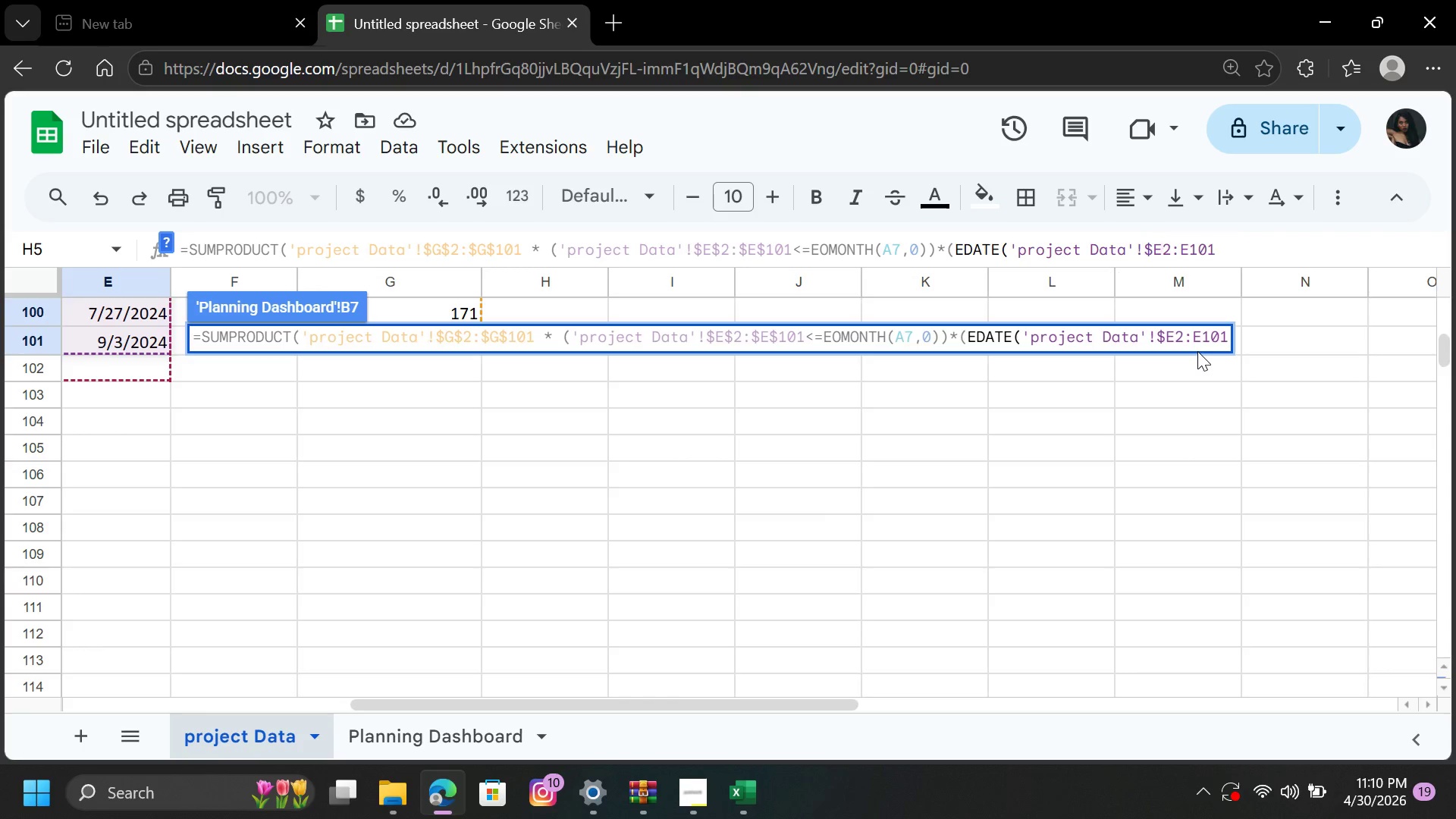 
key(Shift+4)
 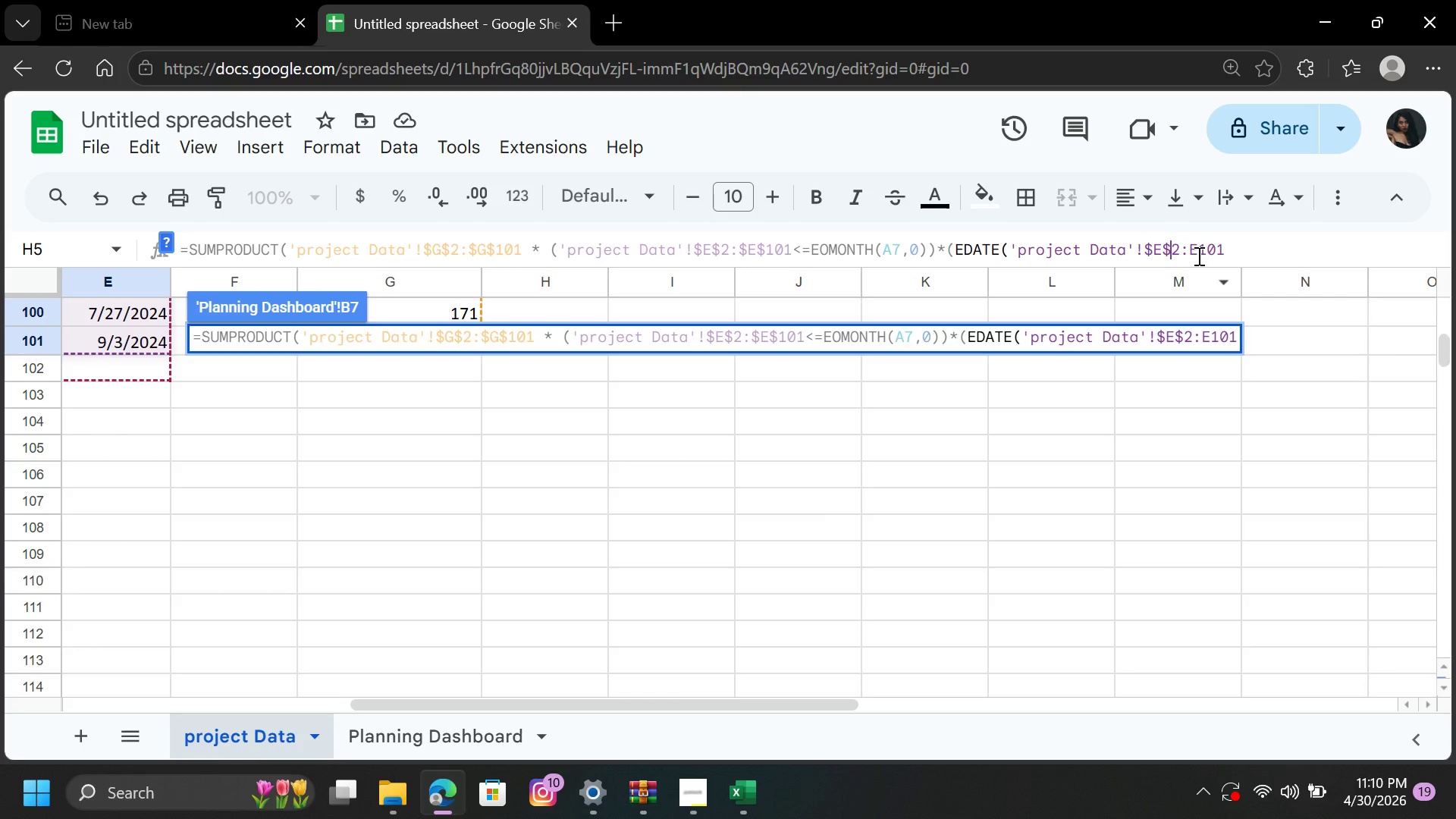 
left_click([1202, 245])
 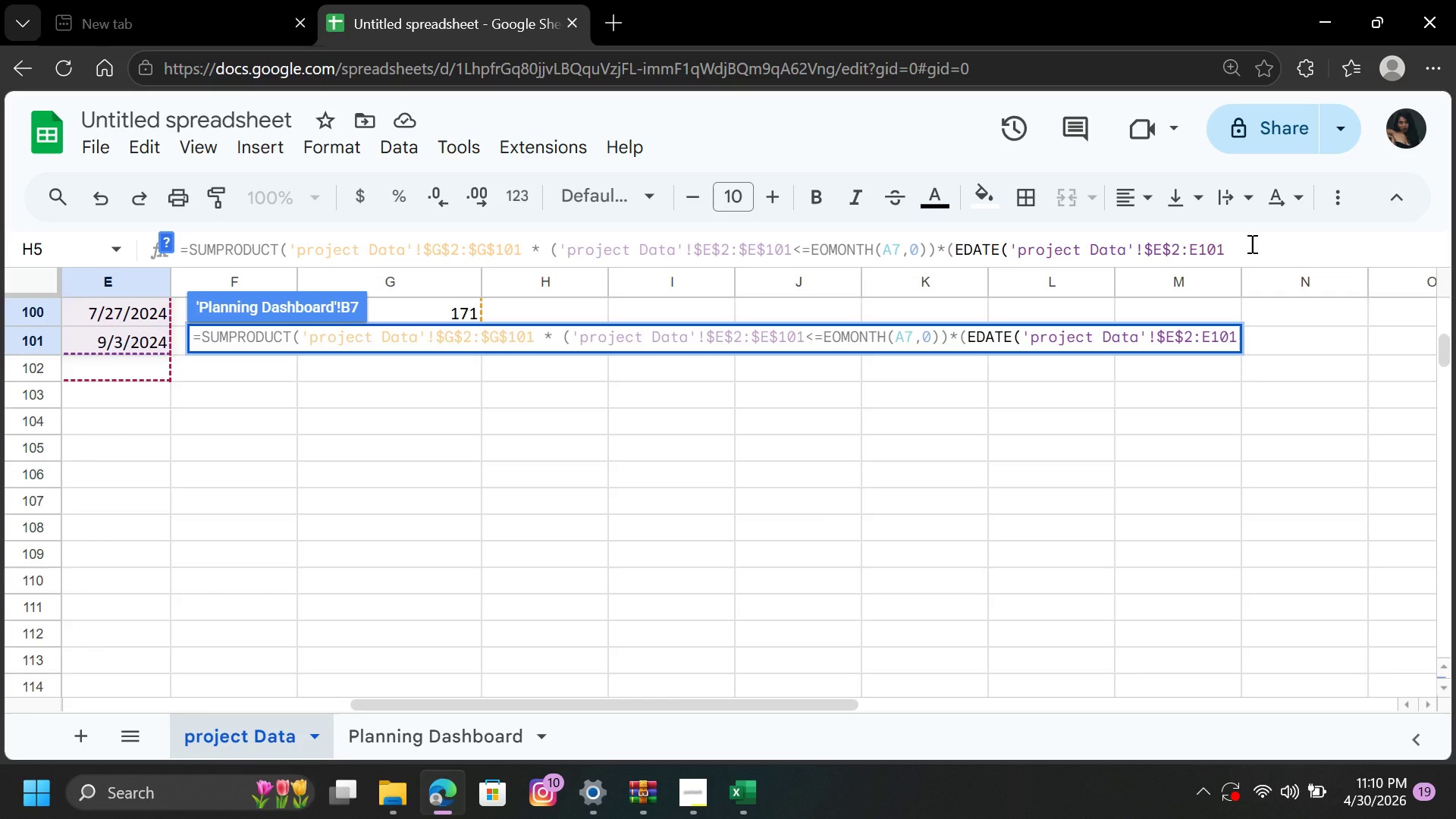 
key(Shift+4)
 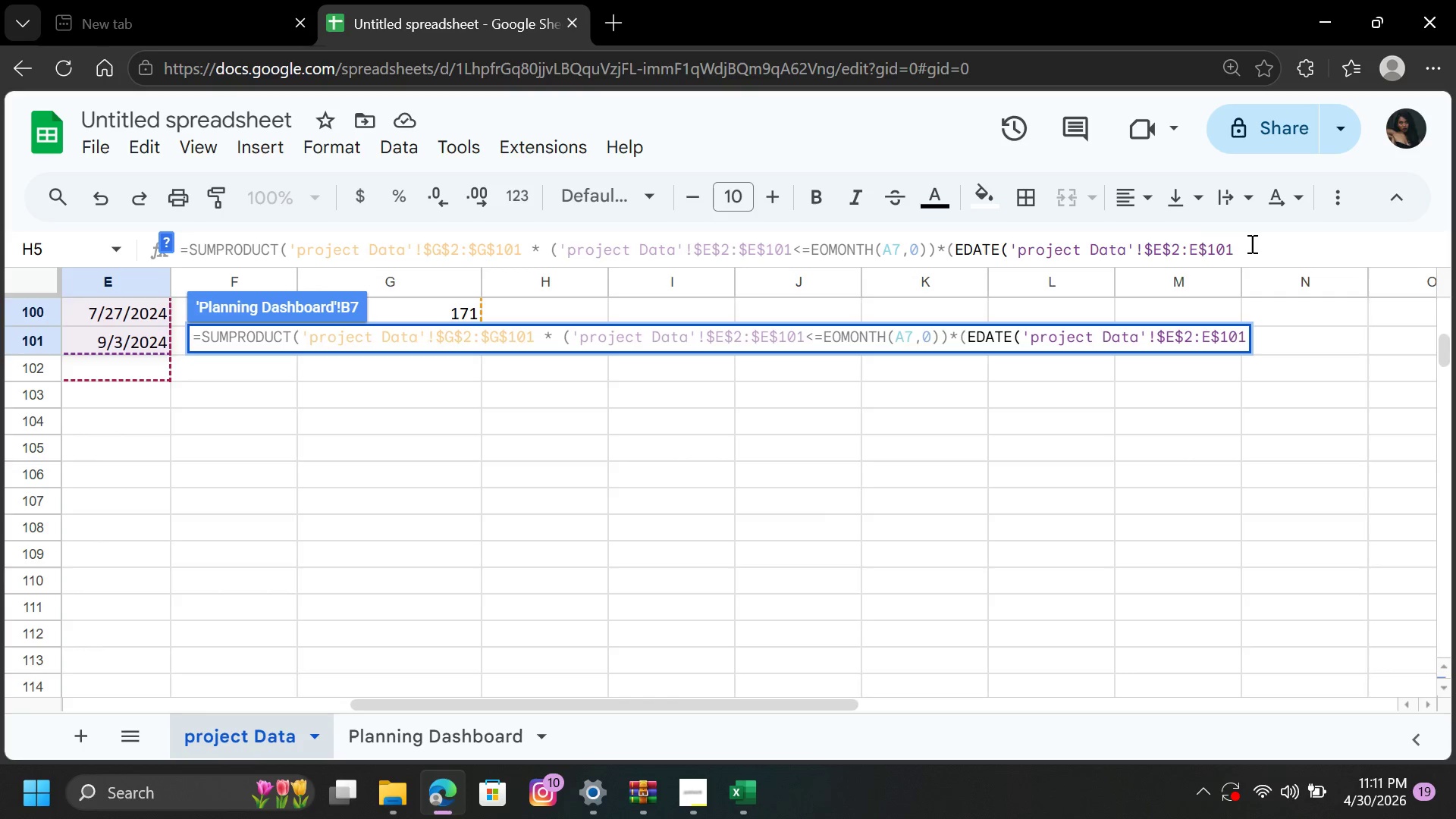 
wait(5.33)
 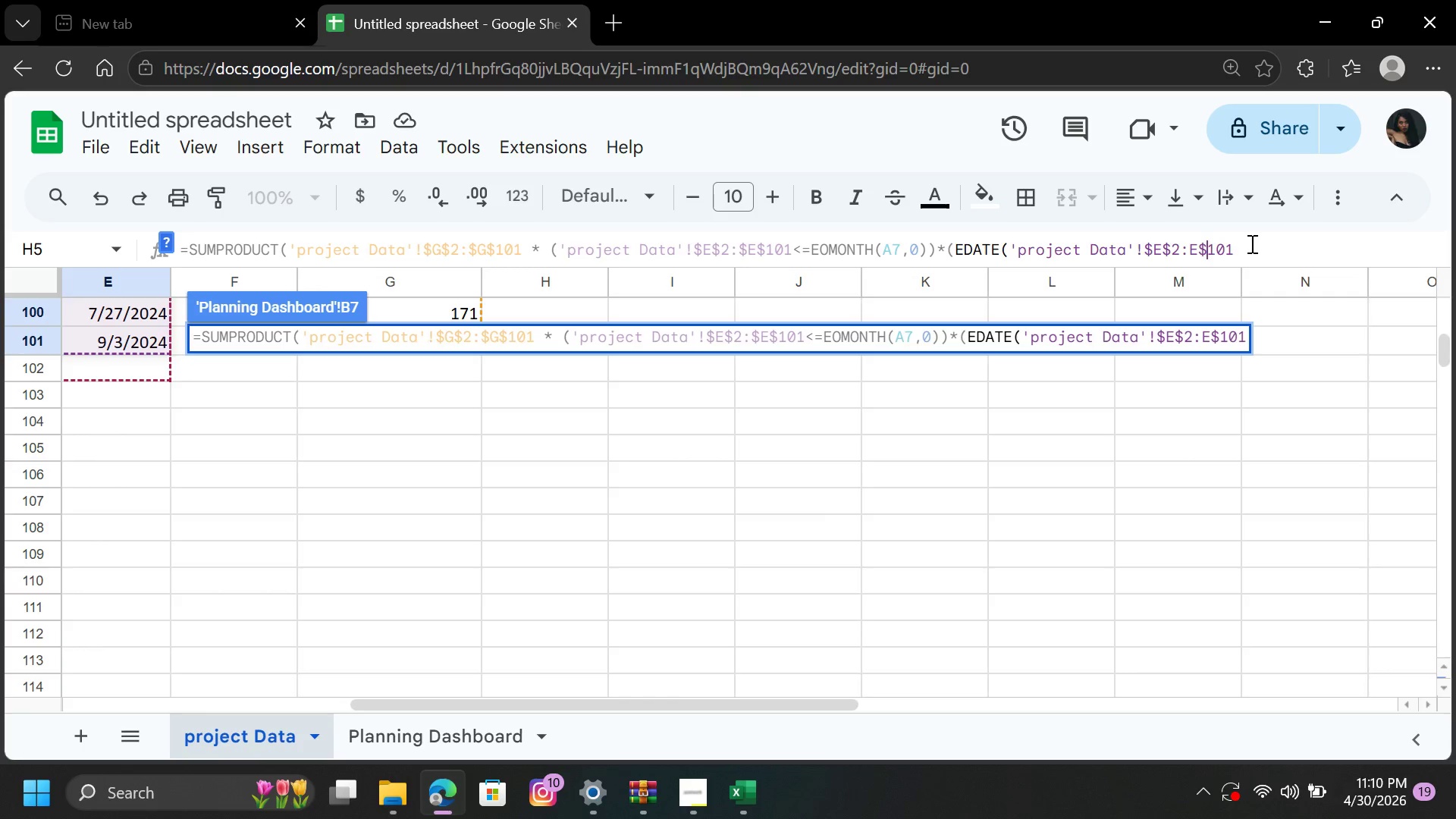 
left_click([1188, 251])
 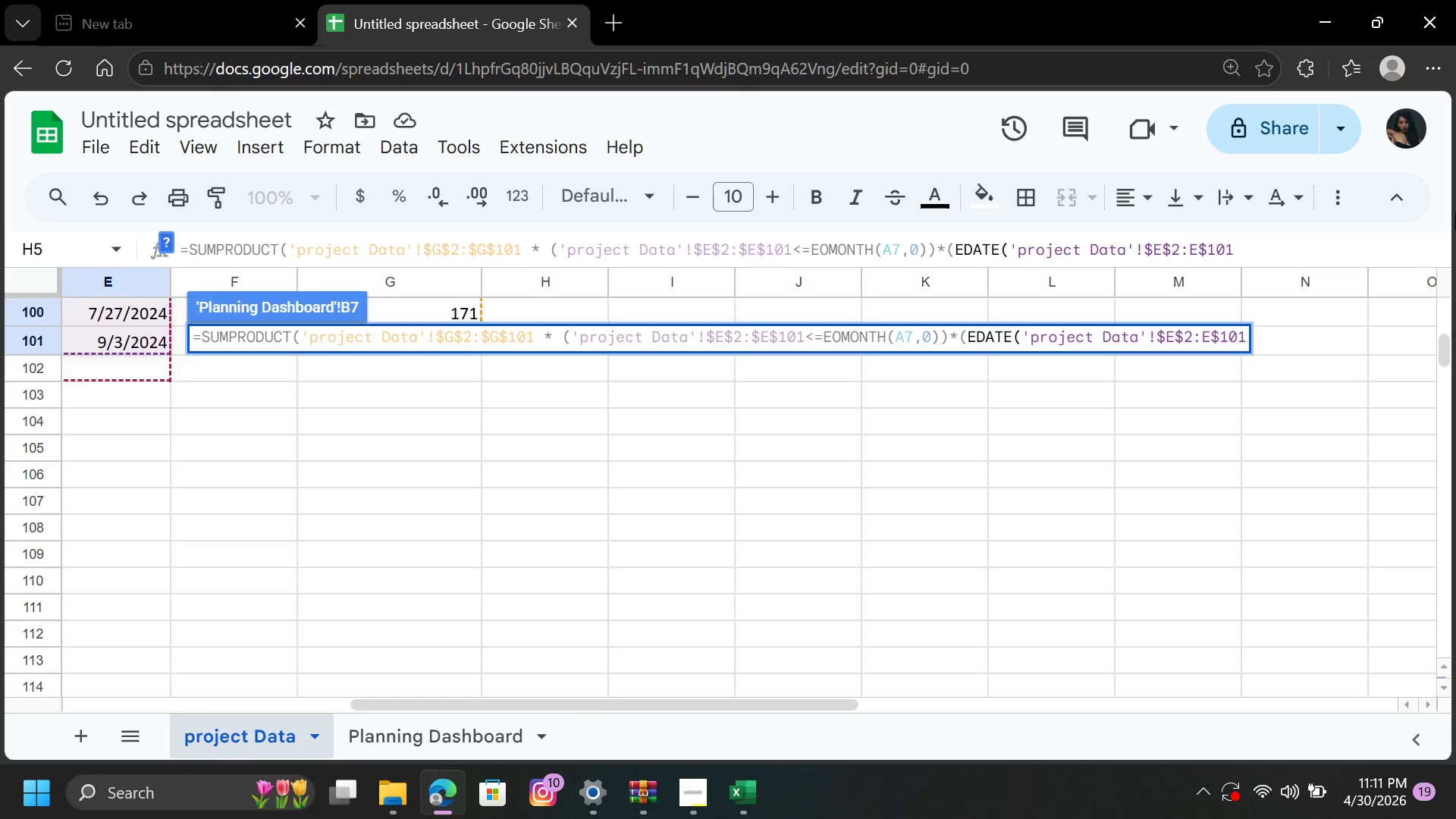 
key(Shift+4)
 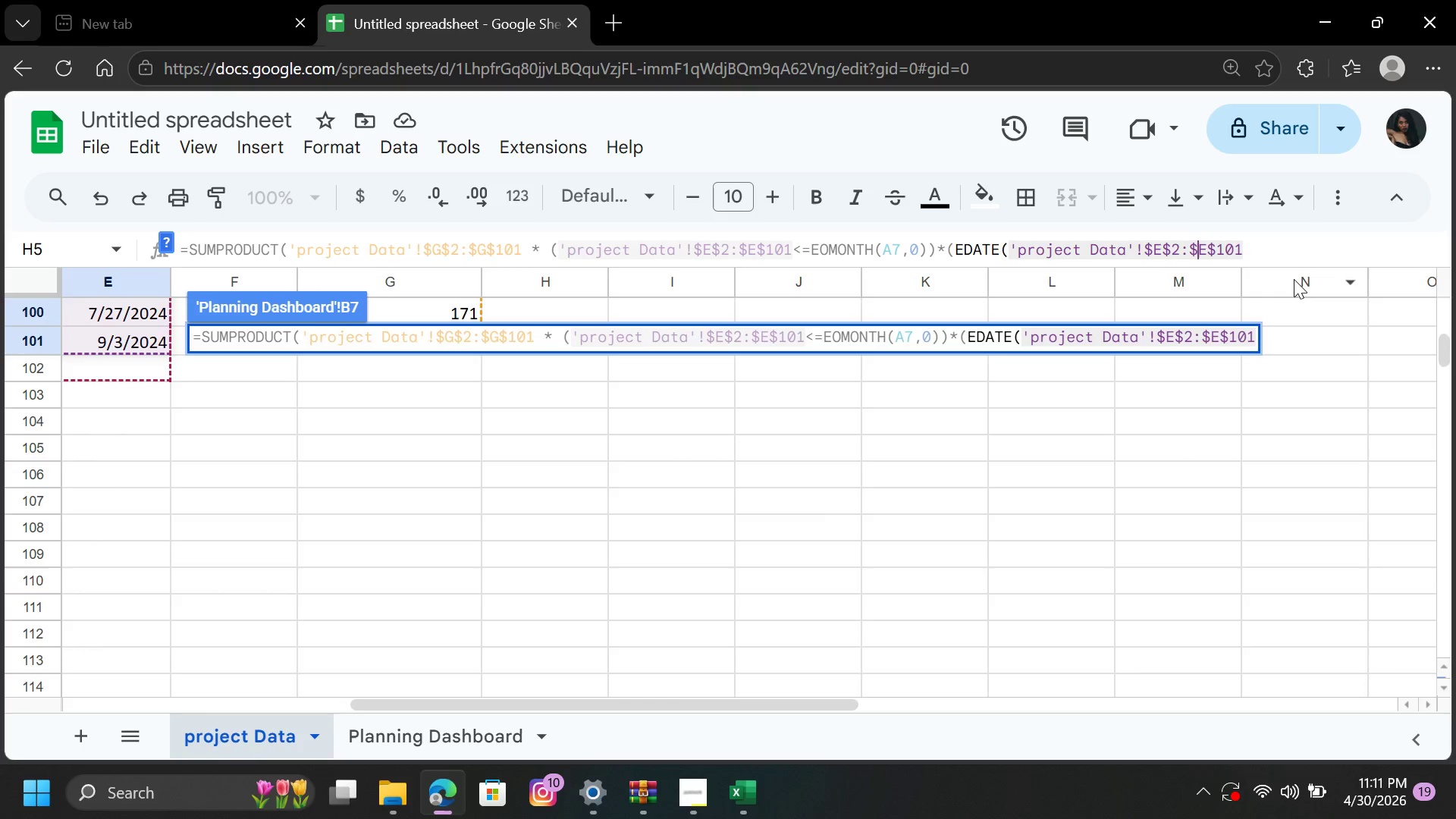 
left_click([1261, 253])
 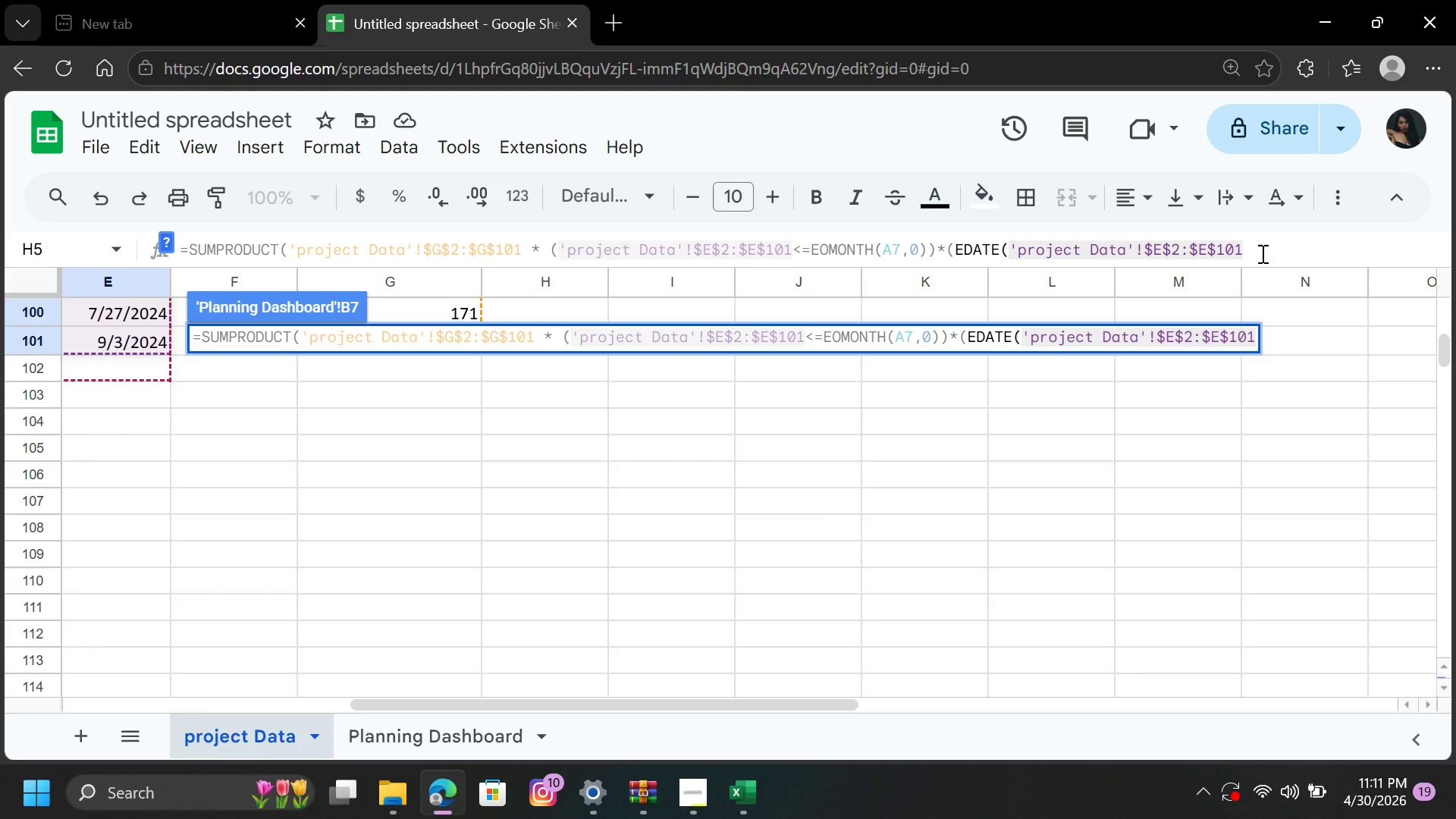 
key(Comma)
 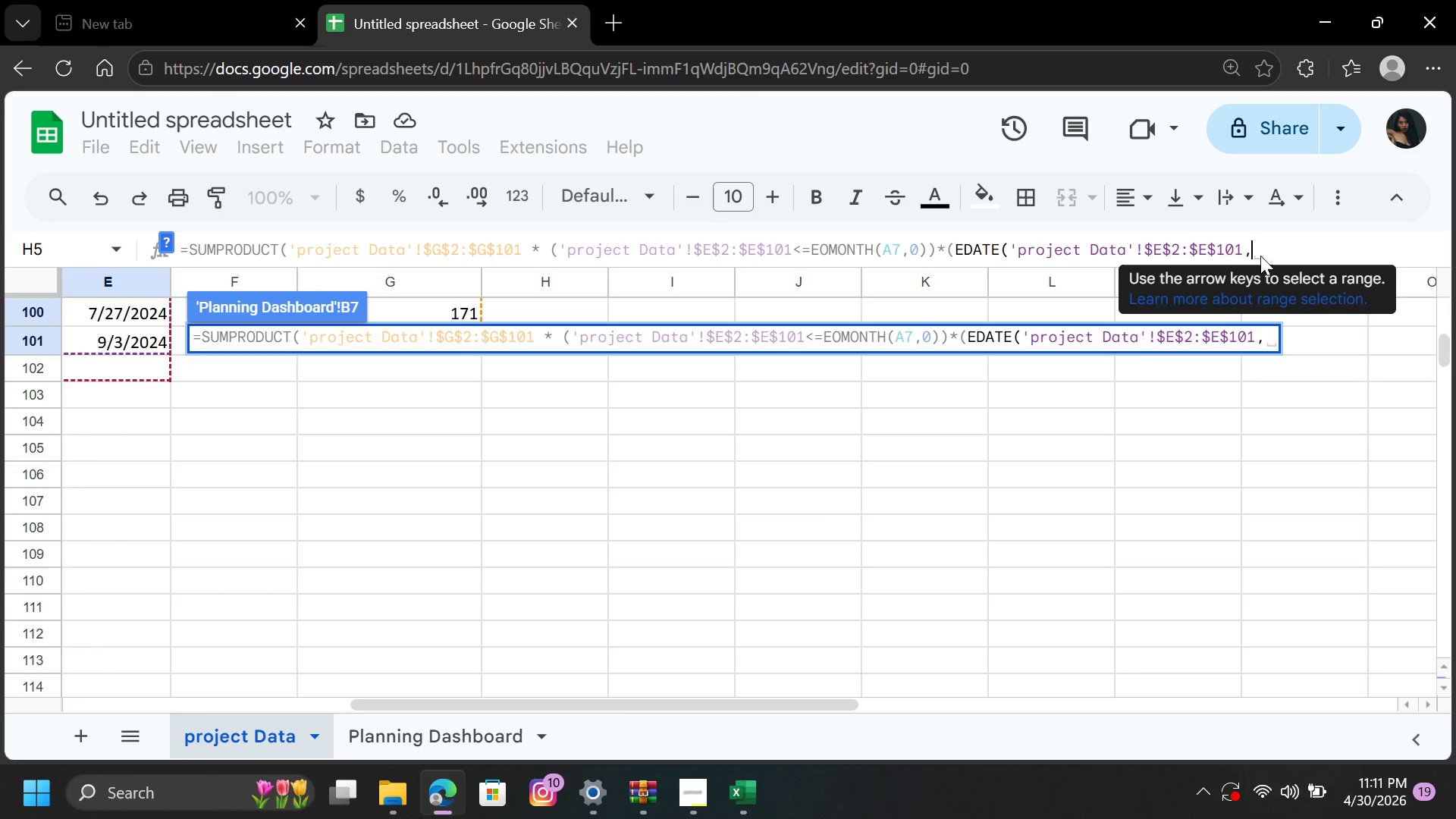 
scroll: coordinate [803, 523], scroll_direction: up, amount: 27.0
 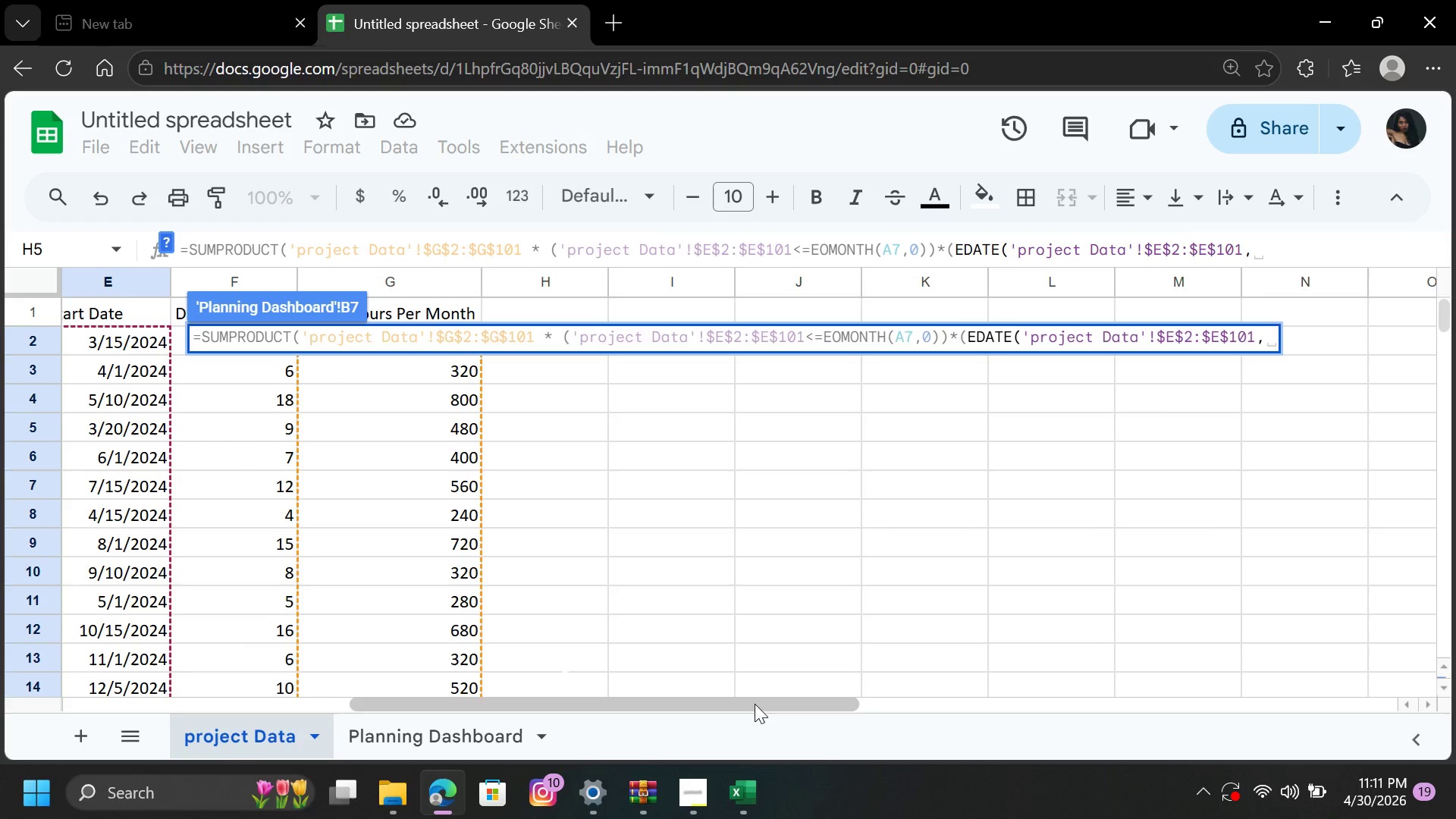 
left_click_drag(start_coordinate=[755, 704], to_coordinate=[791, 698])
 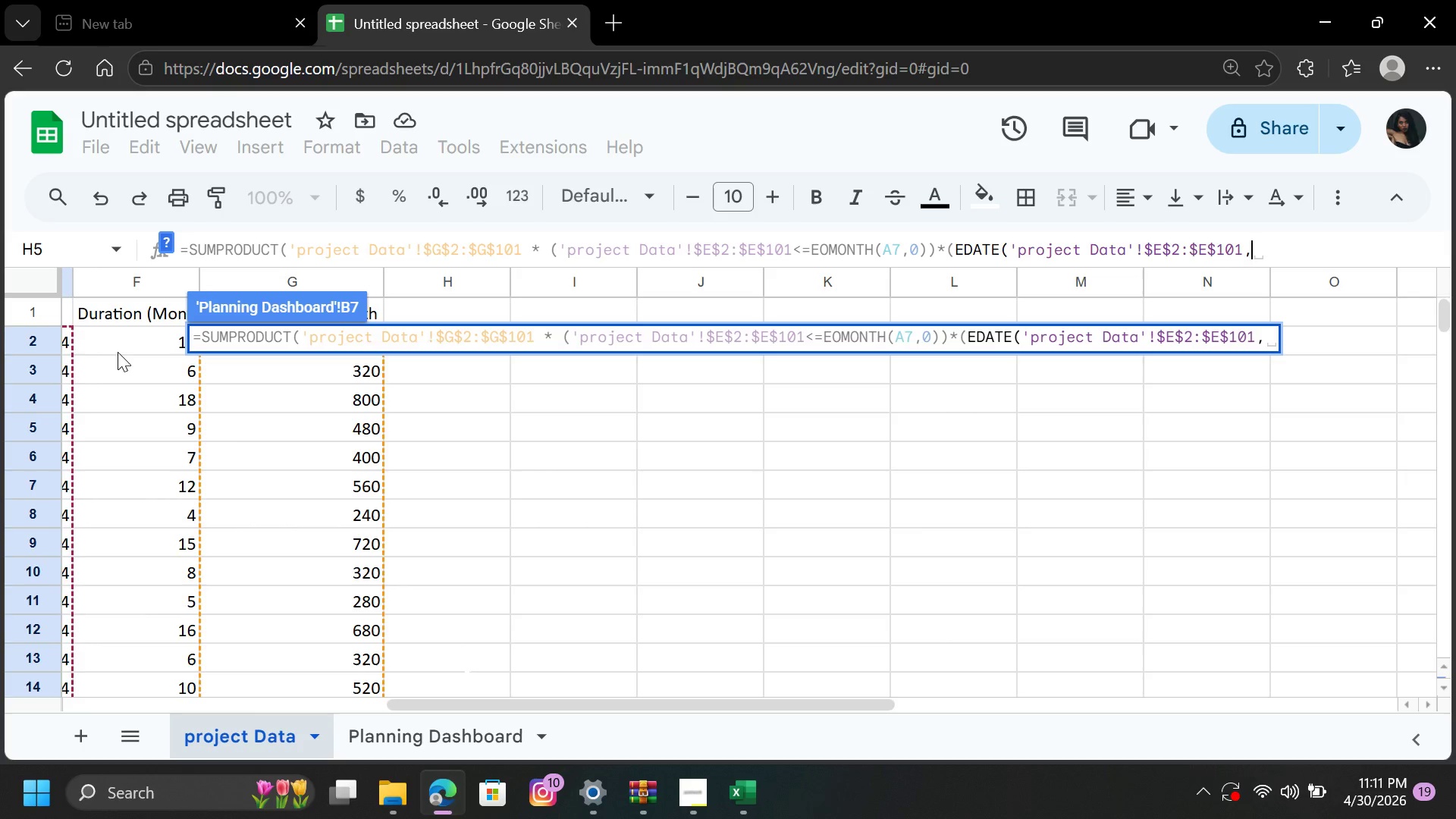 
left_click_drag(start_coordinate=[121, 347], to_coordinate=[170, 450])
 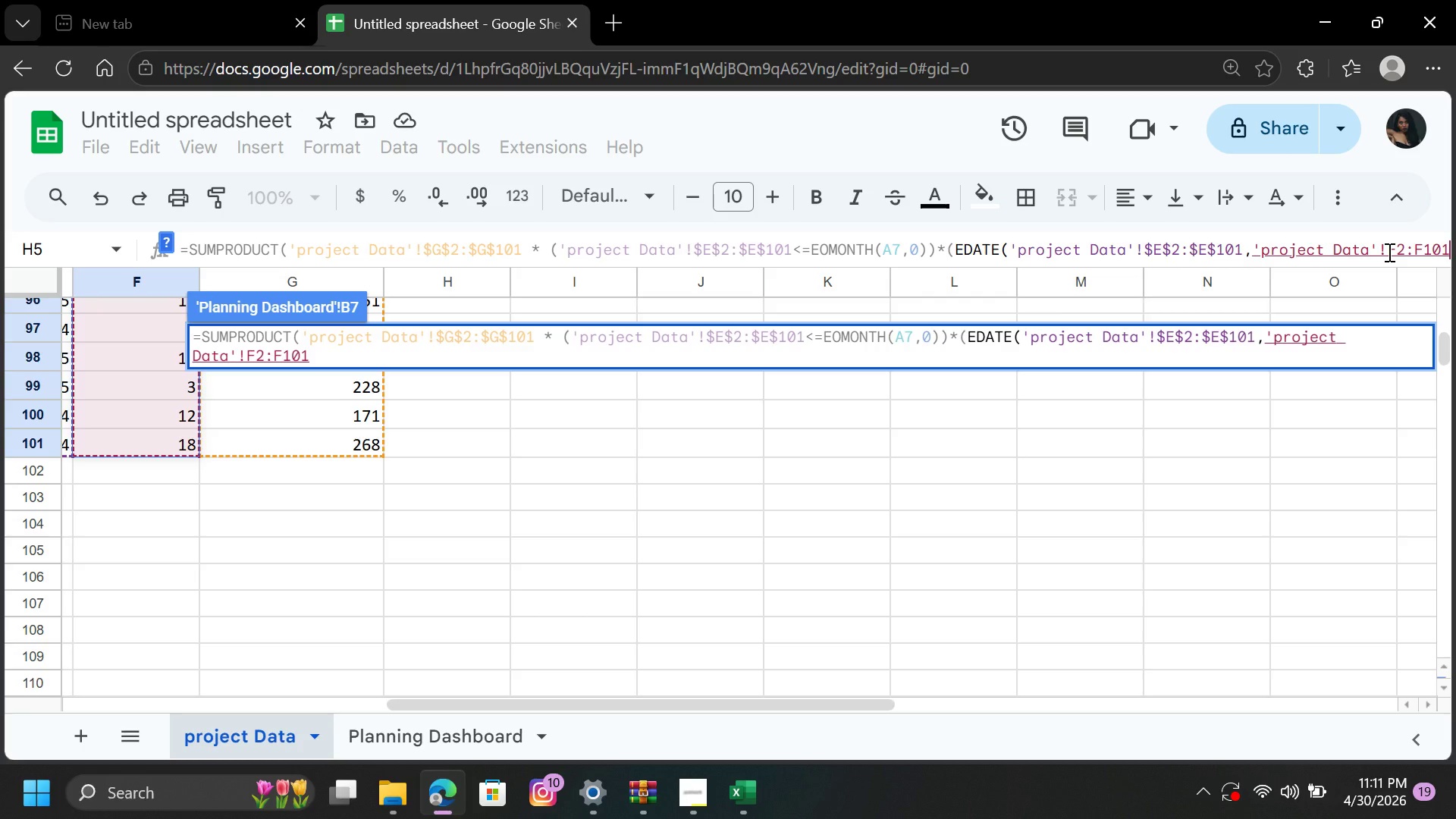 
wait(5.25)
 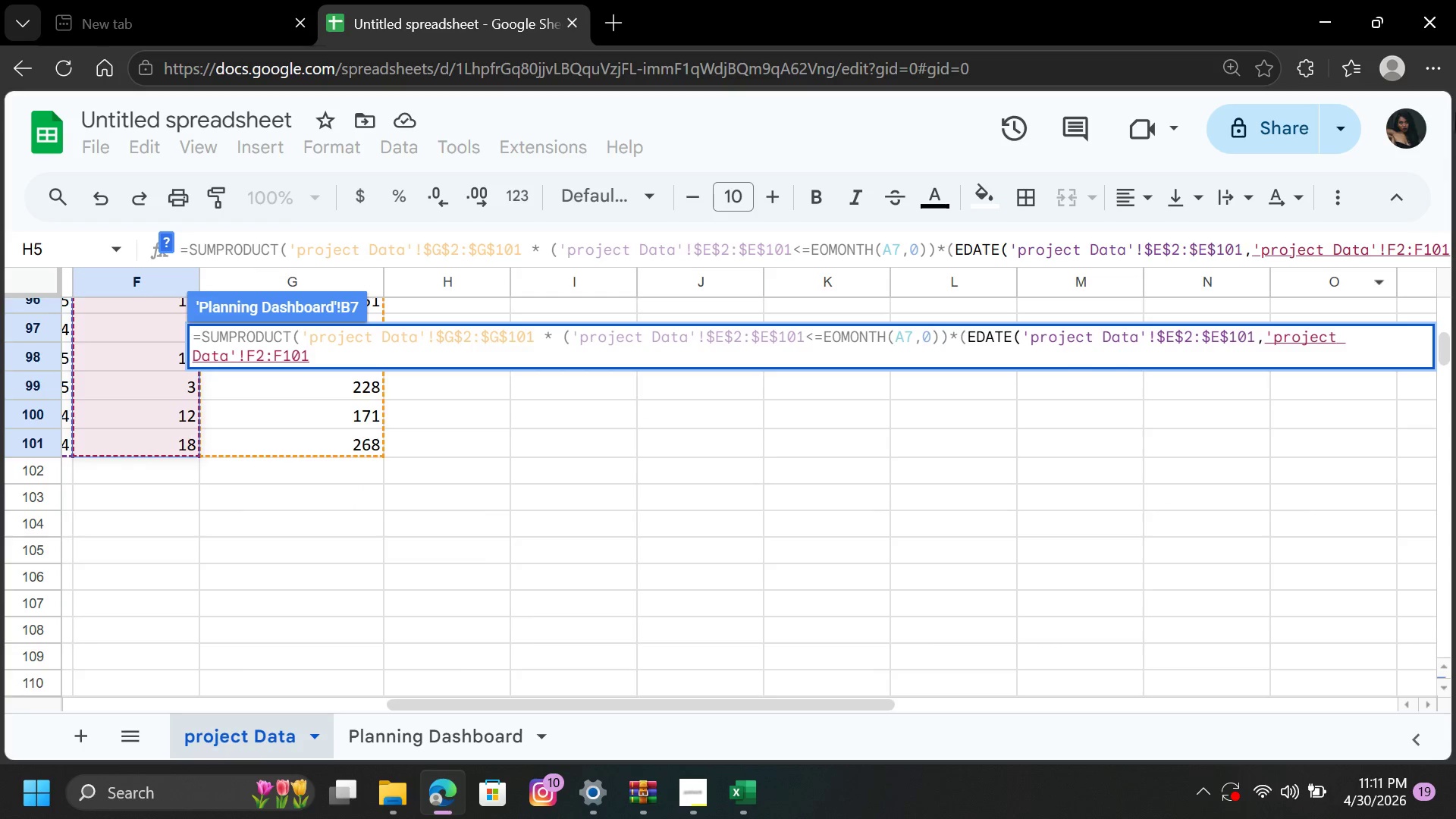 
left_click([1387, 251])
 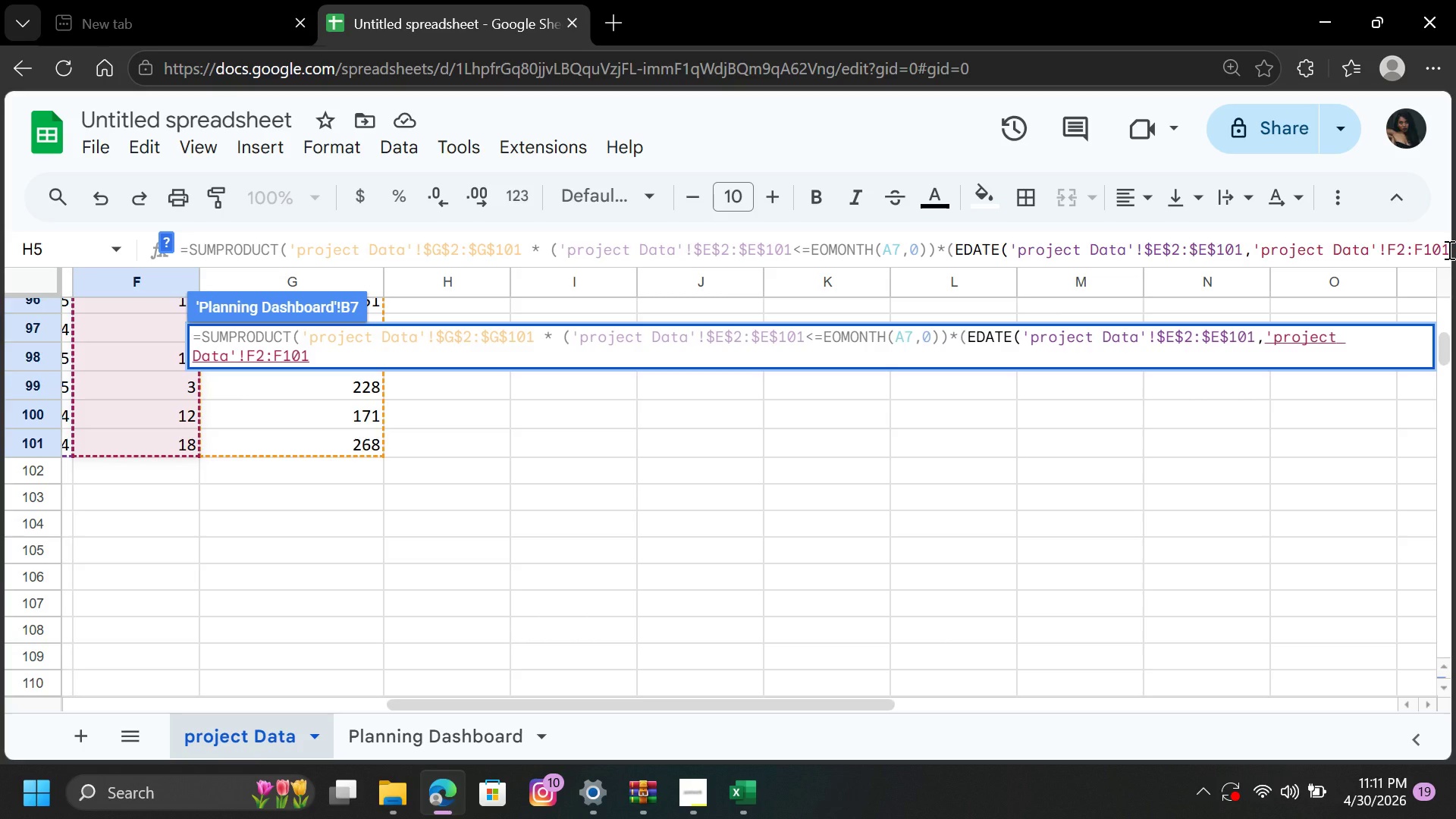 
key(Shift+4)
 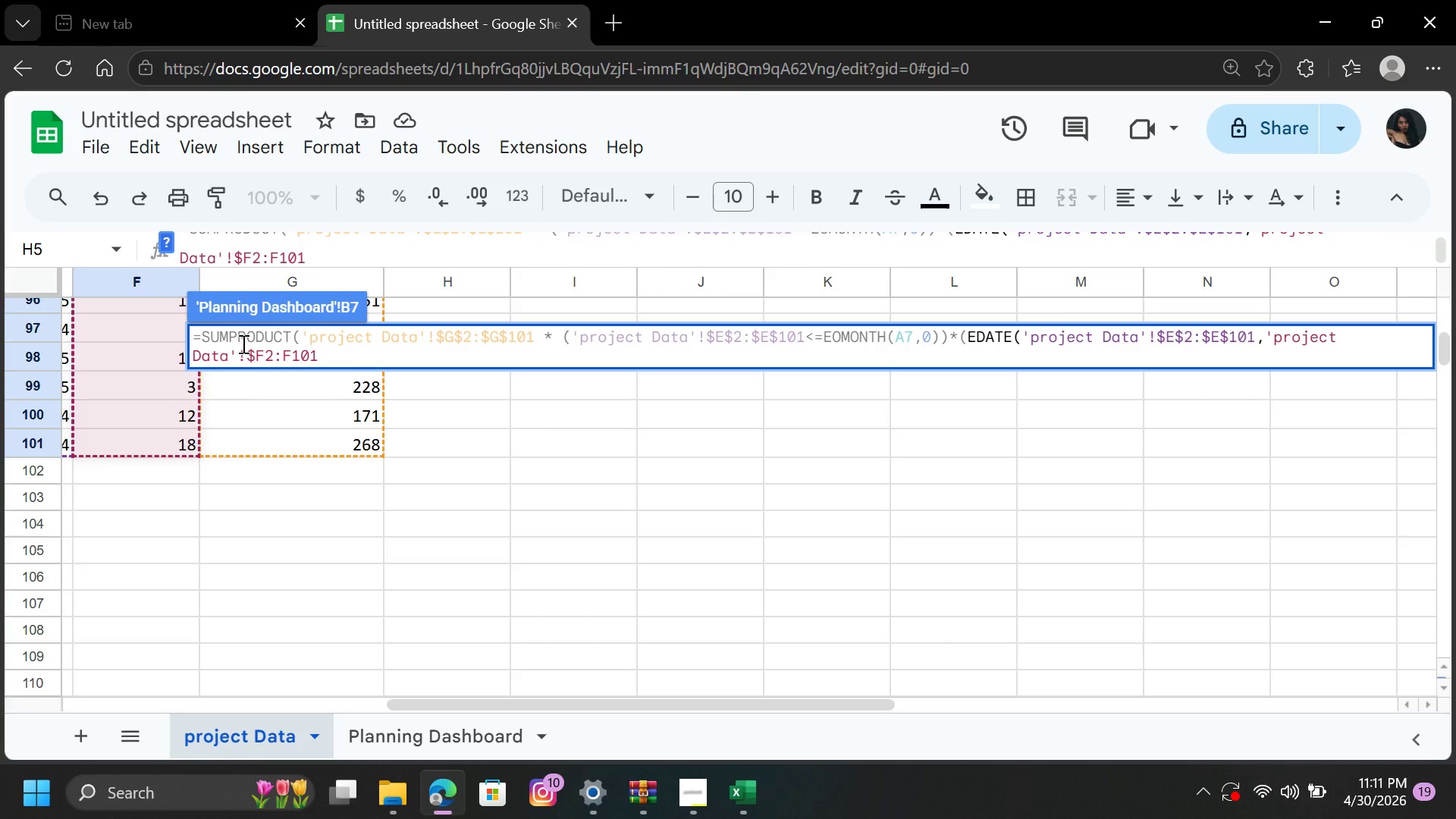 
left_click([252, 257])
 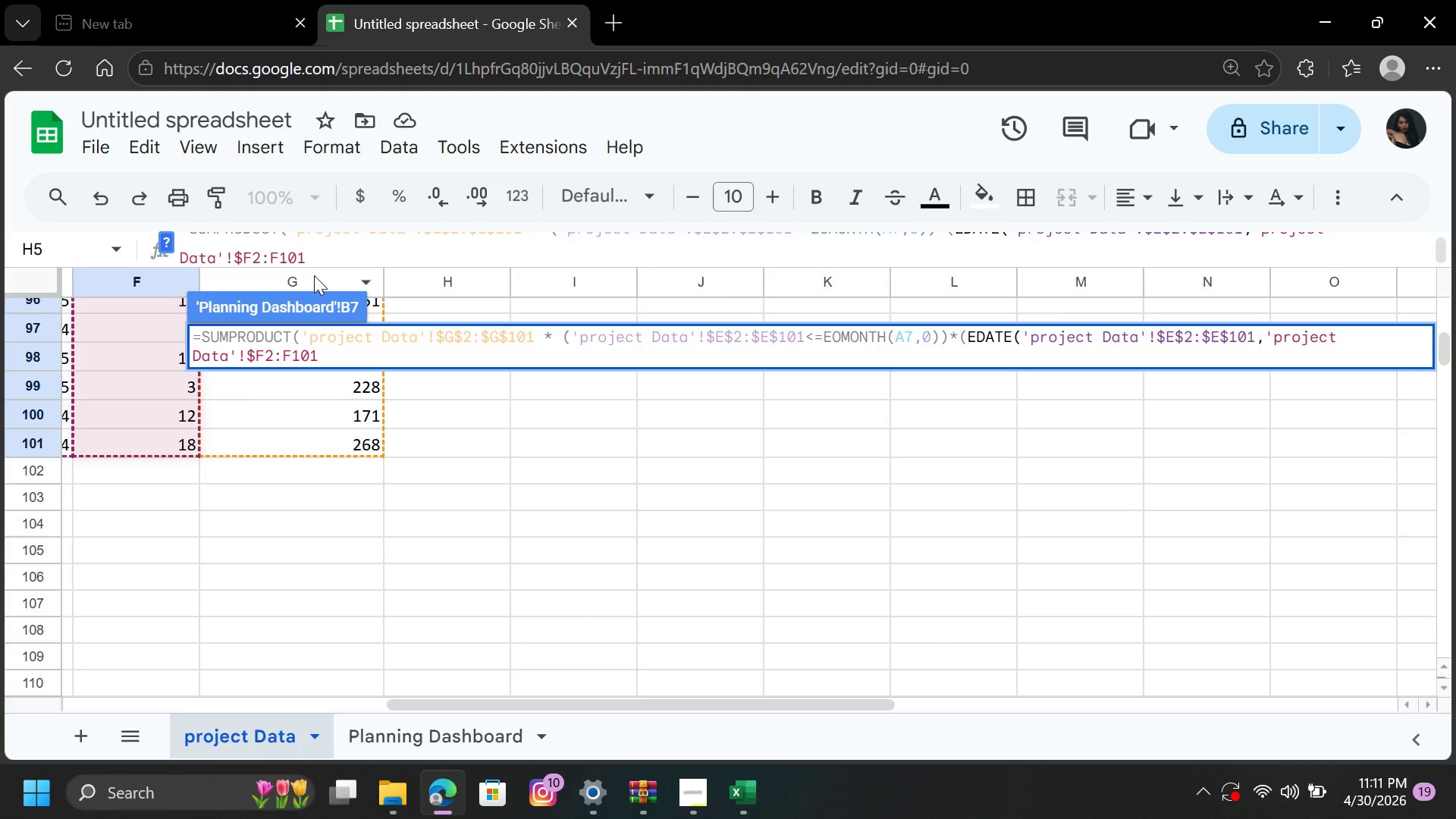 
key(Shift+4)
 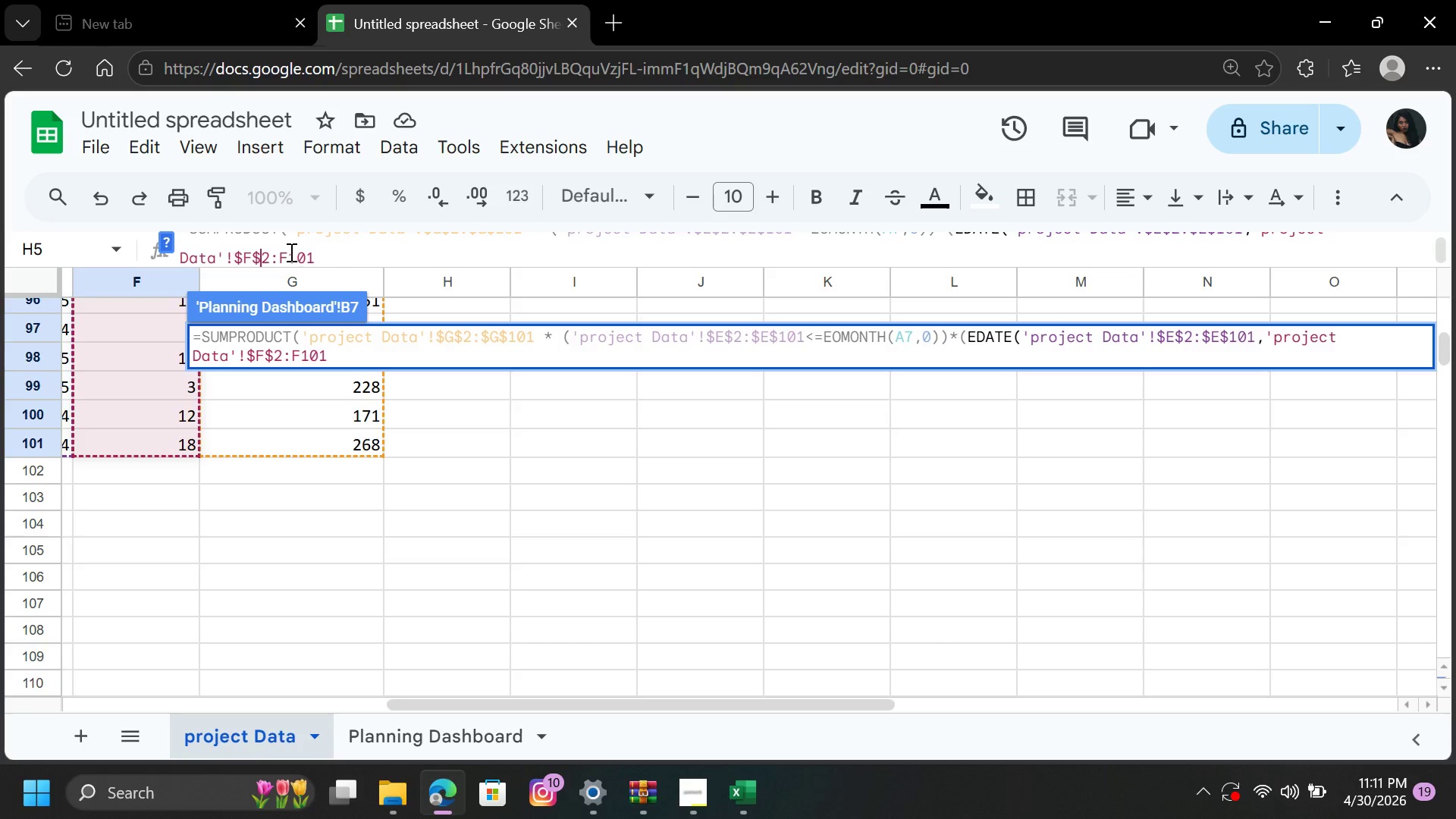 
left_click([280, 255])
 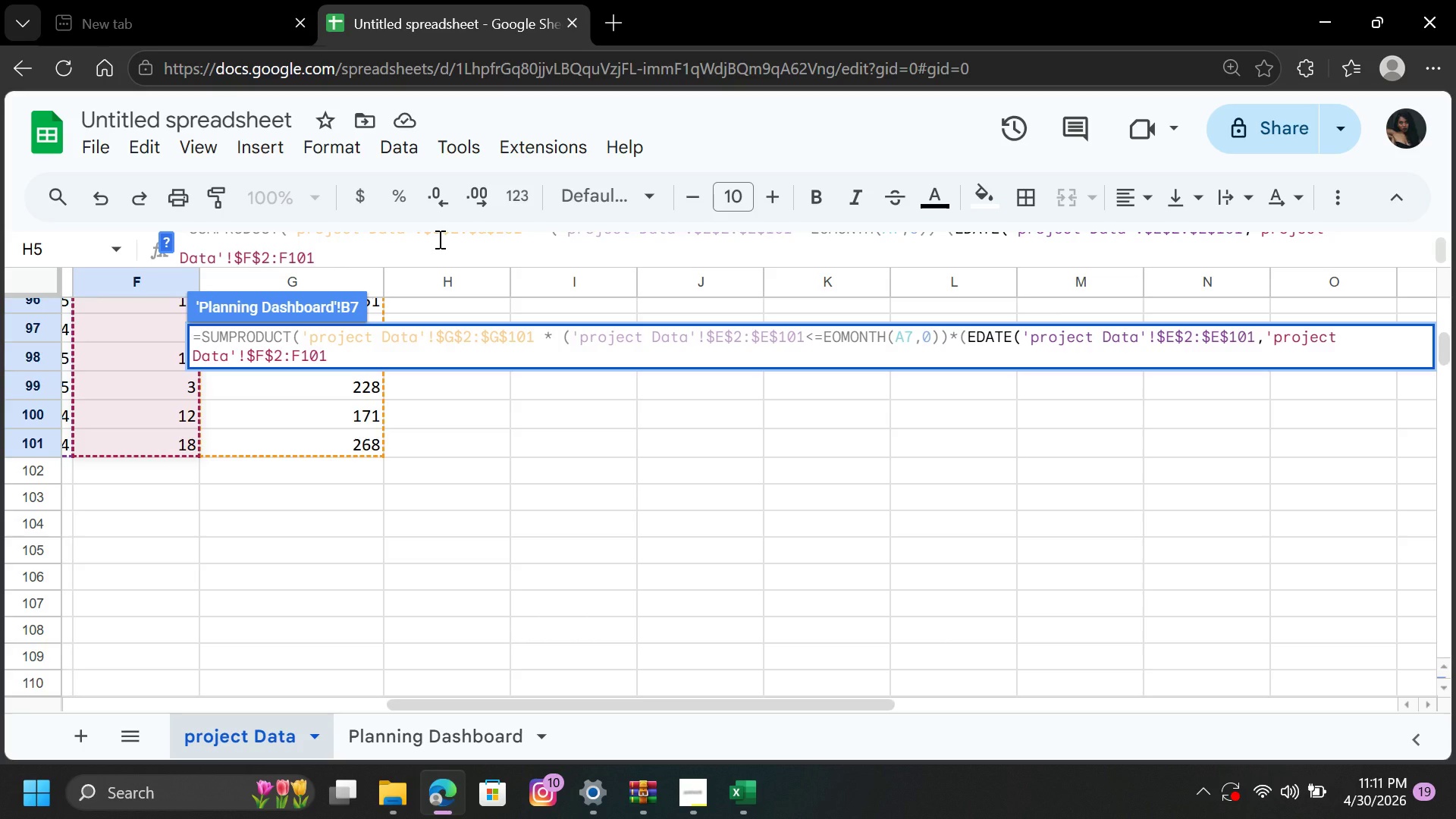 
key(Shift+4)
 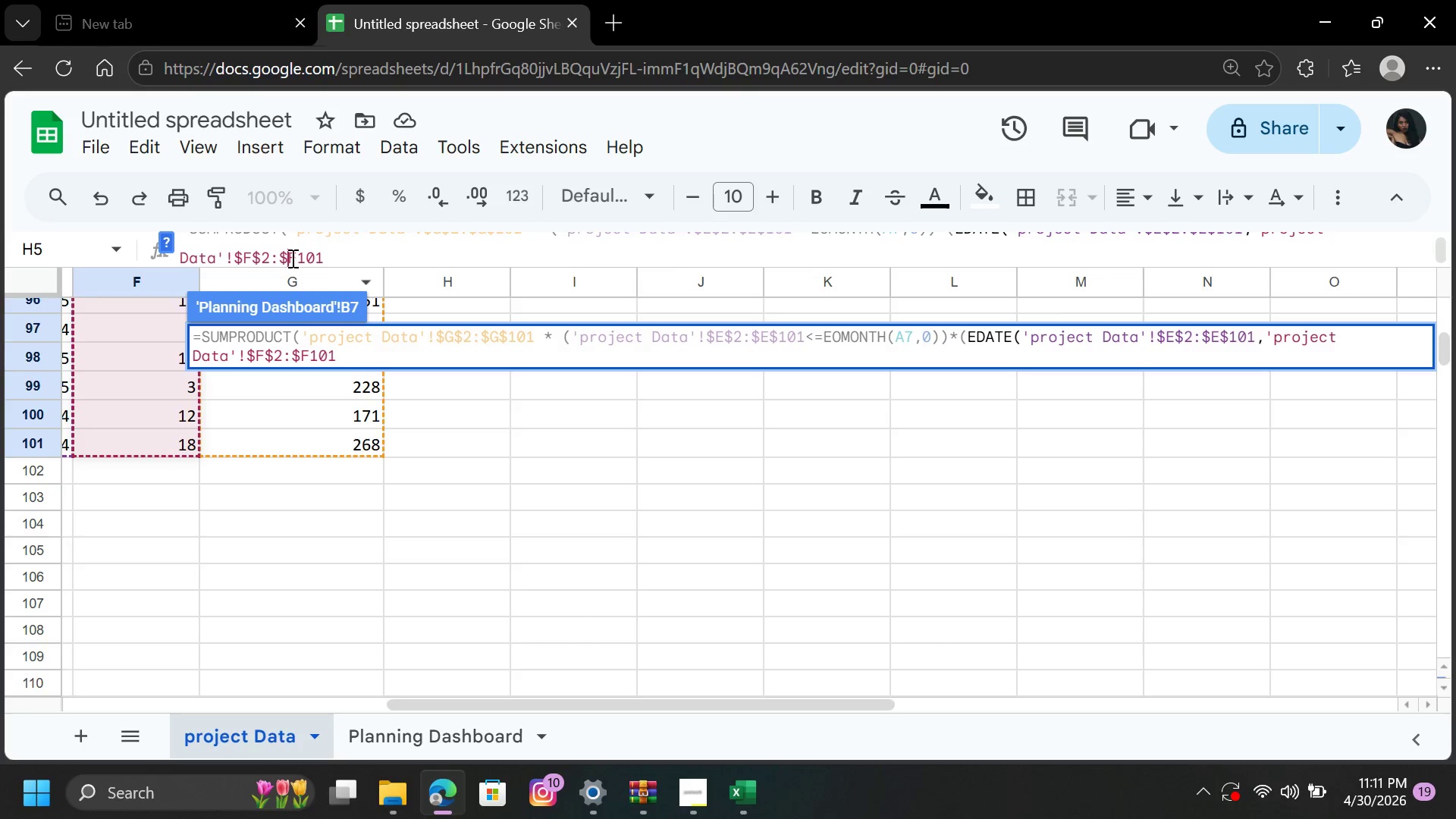 
left_click([295, 258])
 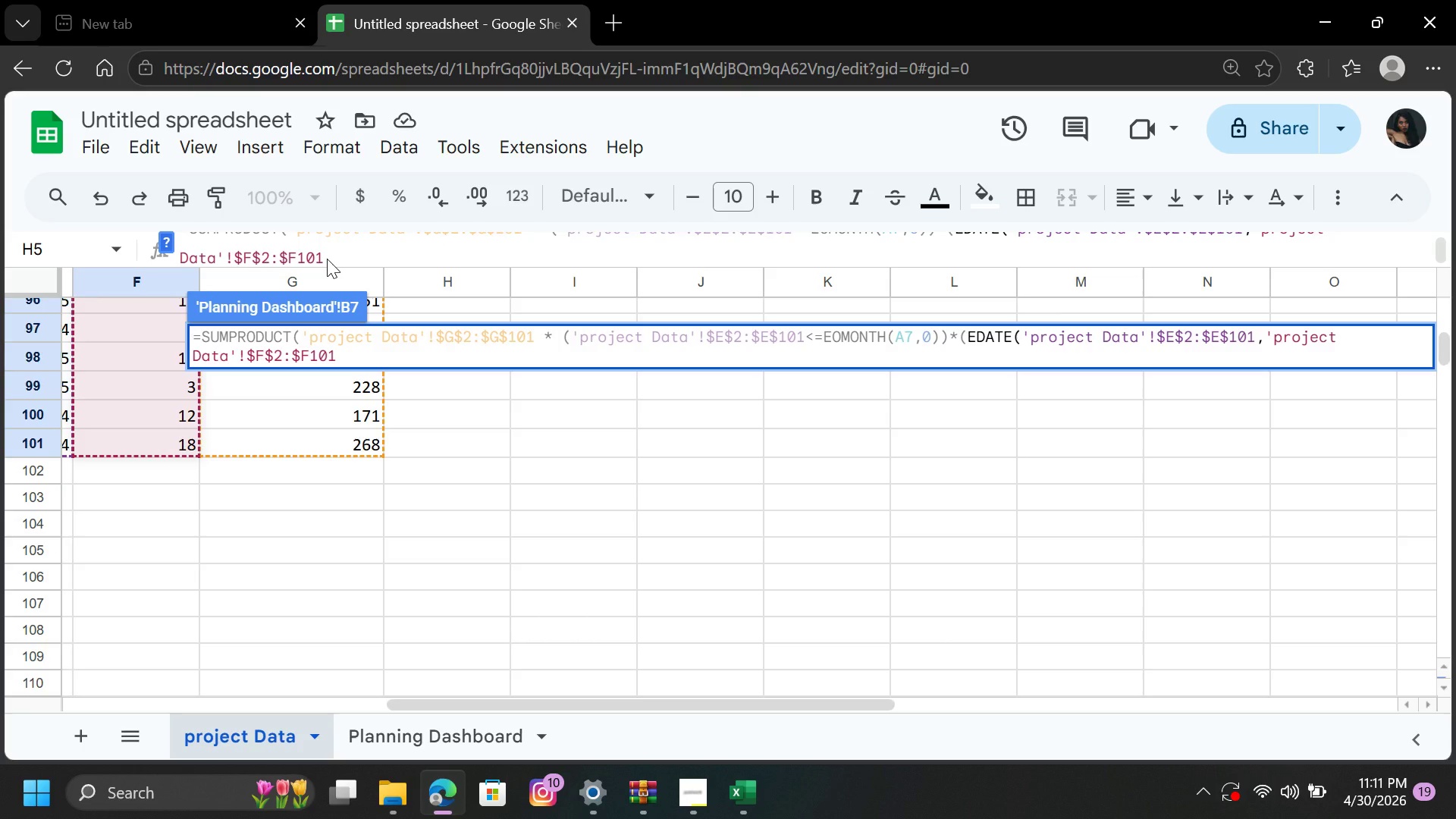 
key(Shift+4)
 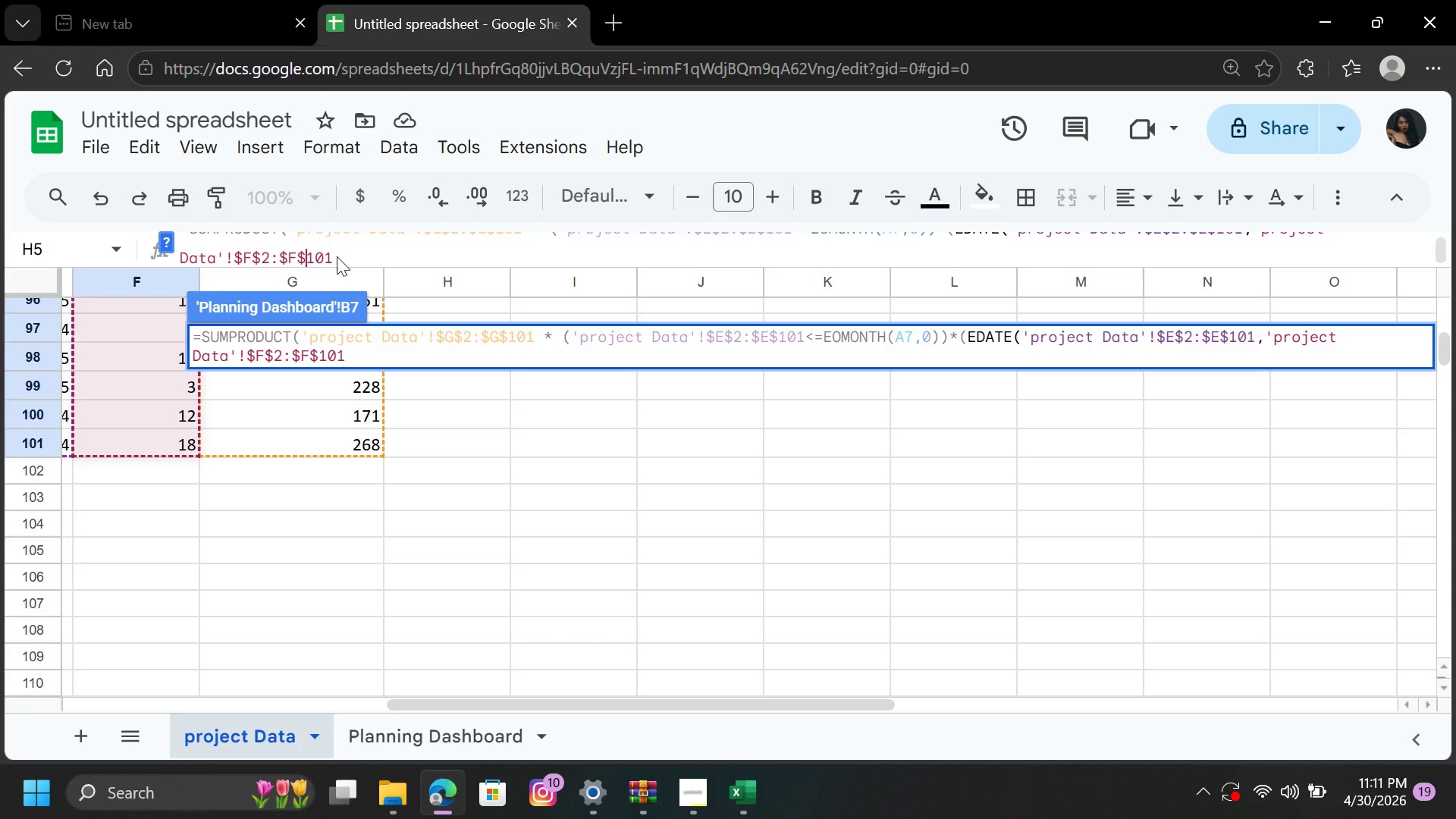 
left_click([339, 250])
 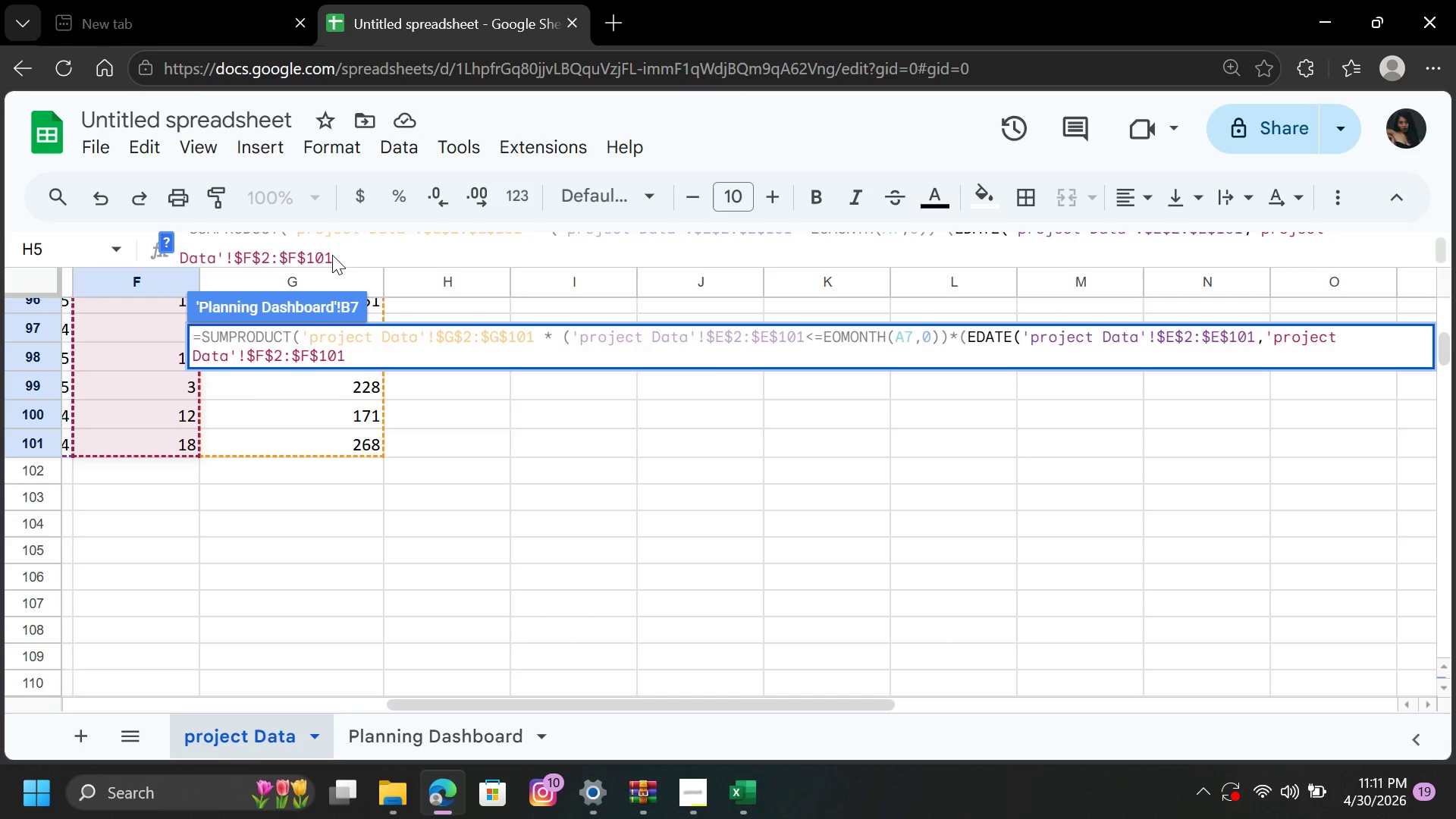 
left_click([332, 255])
 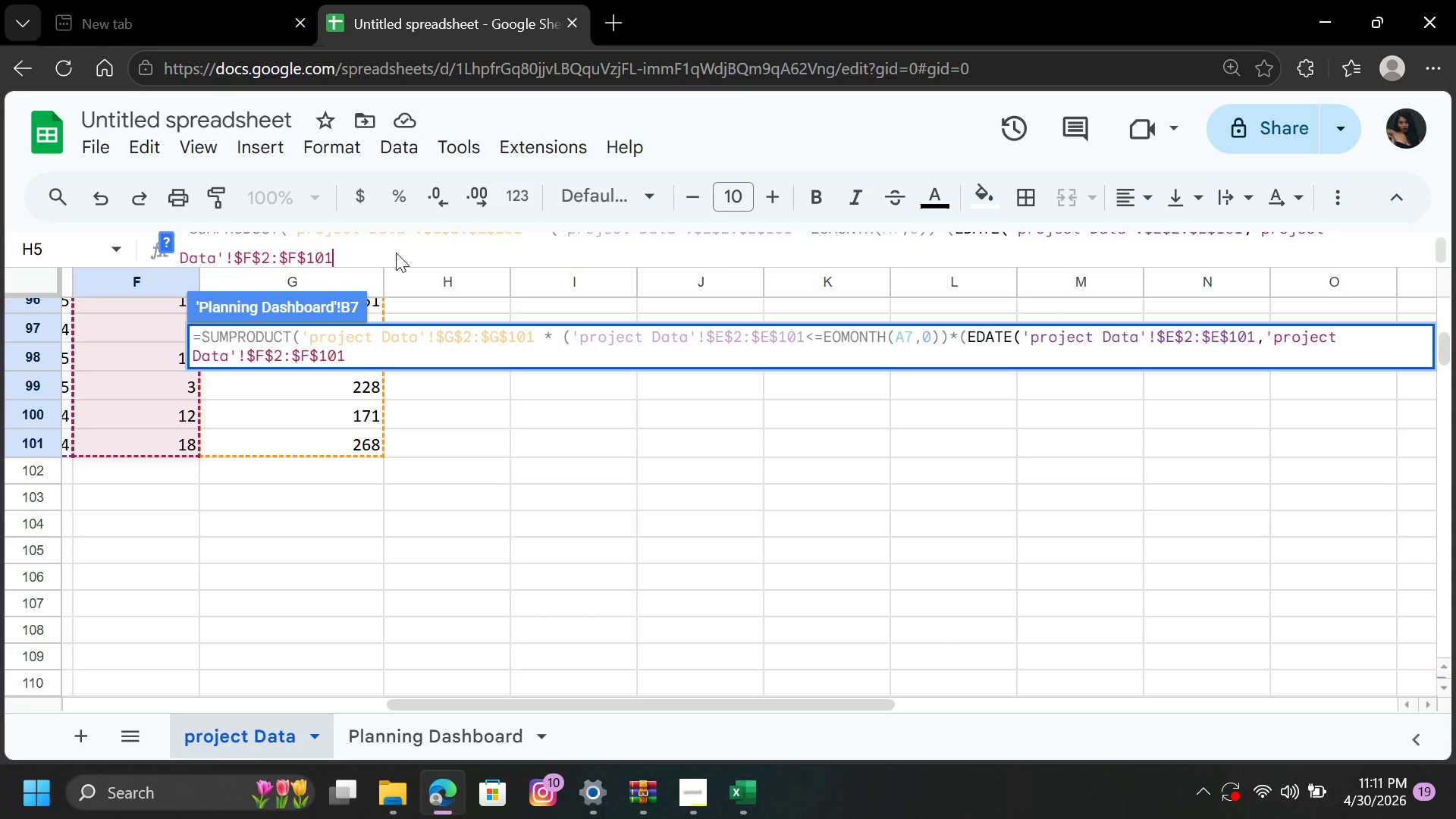 
type(-1)>=)
 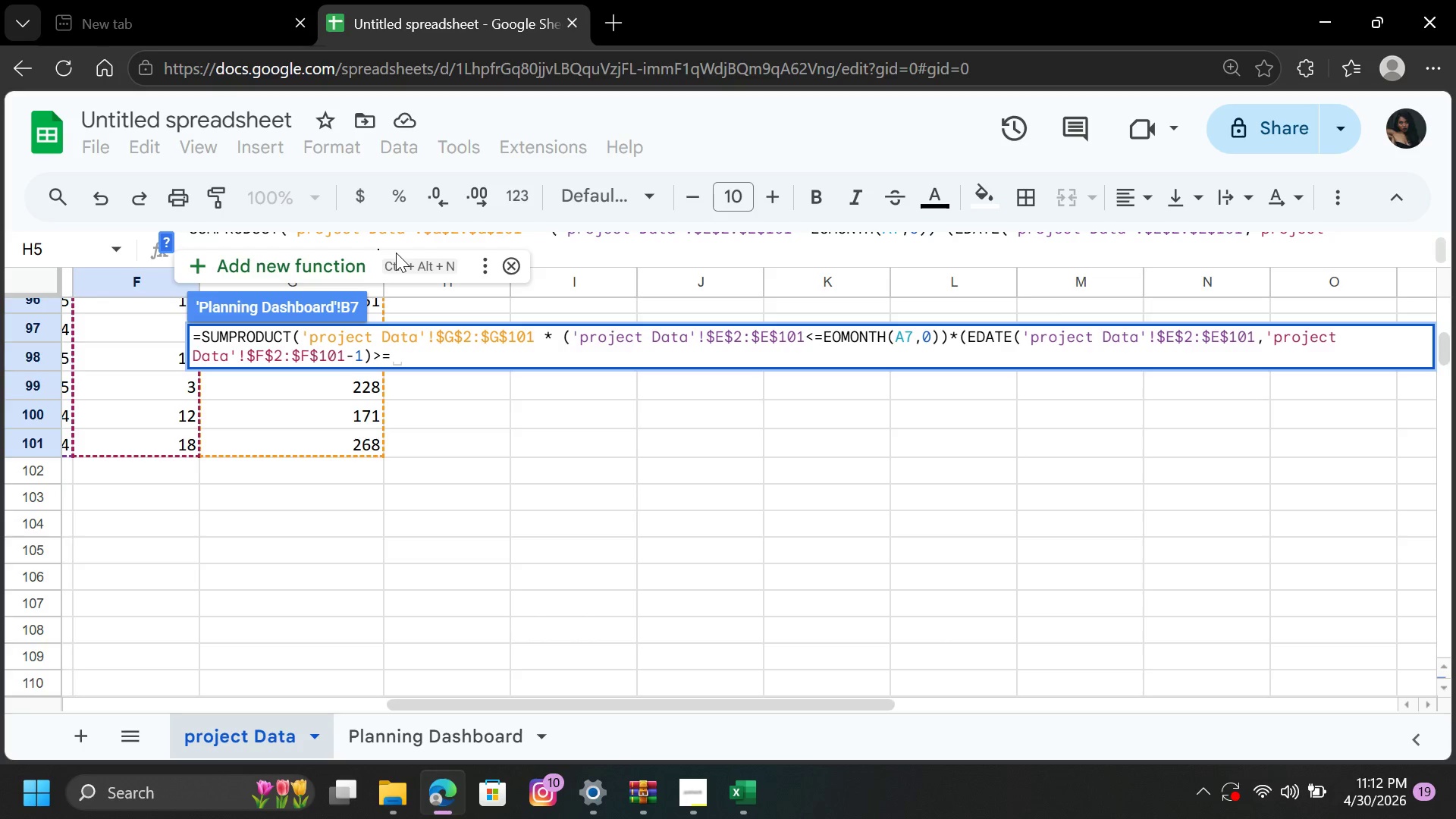 
left_click([490, 739])
 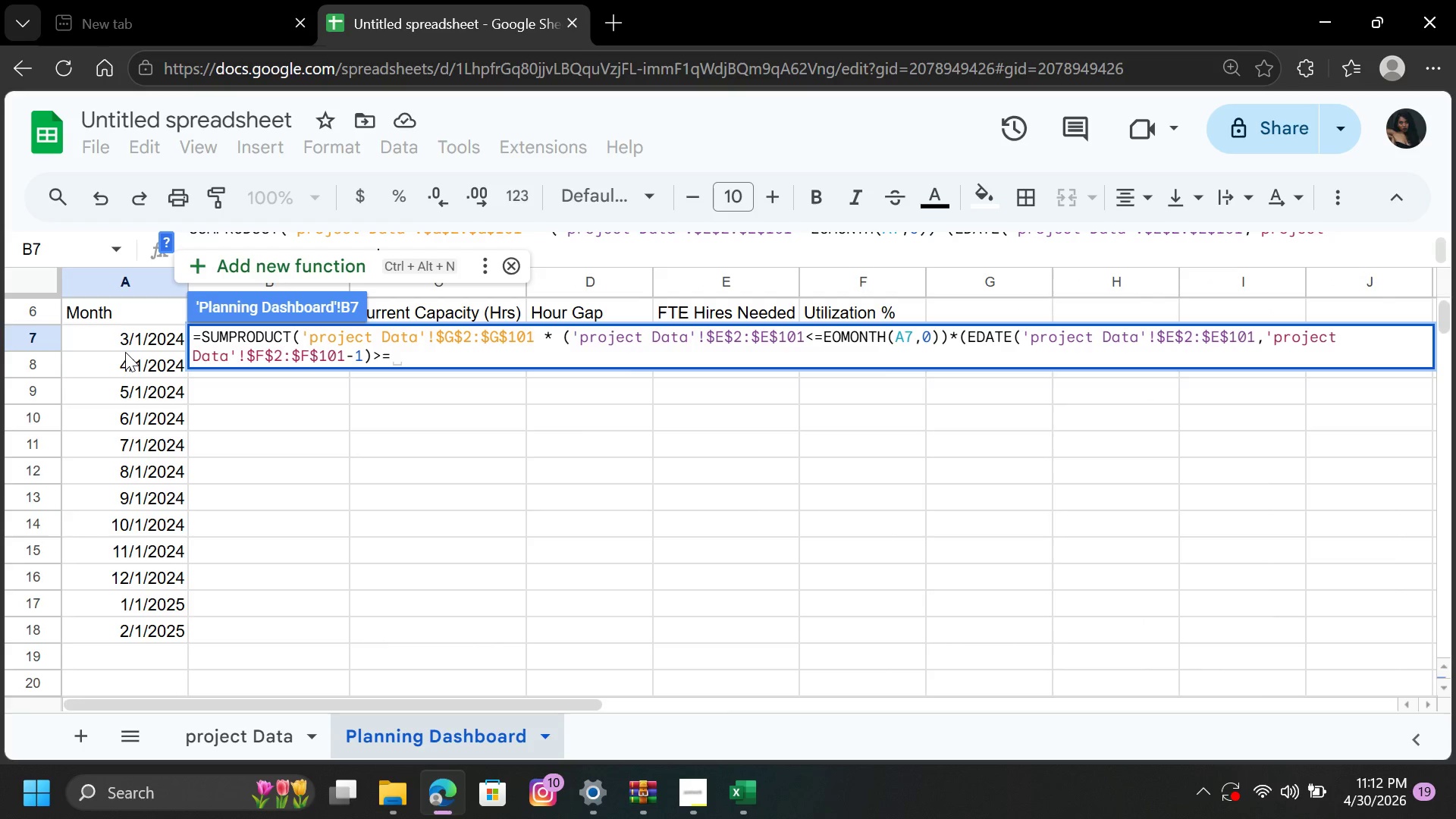 
left_click([121, 344])
 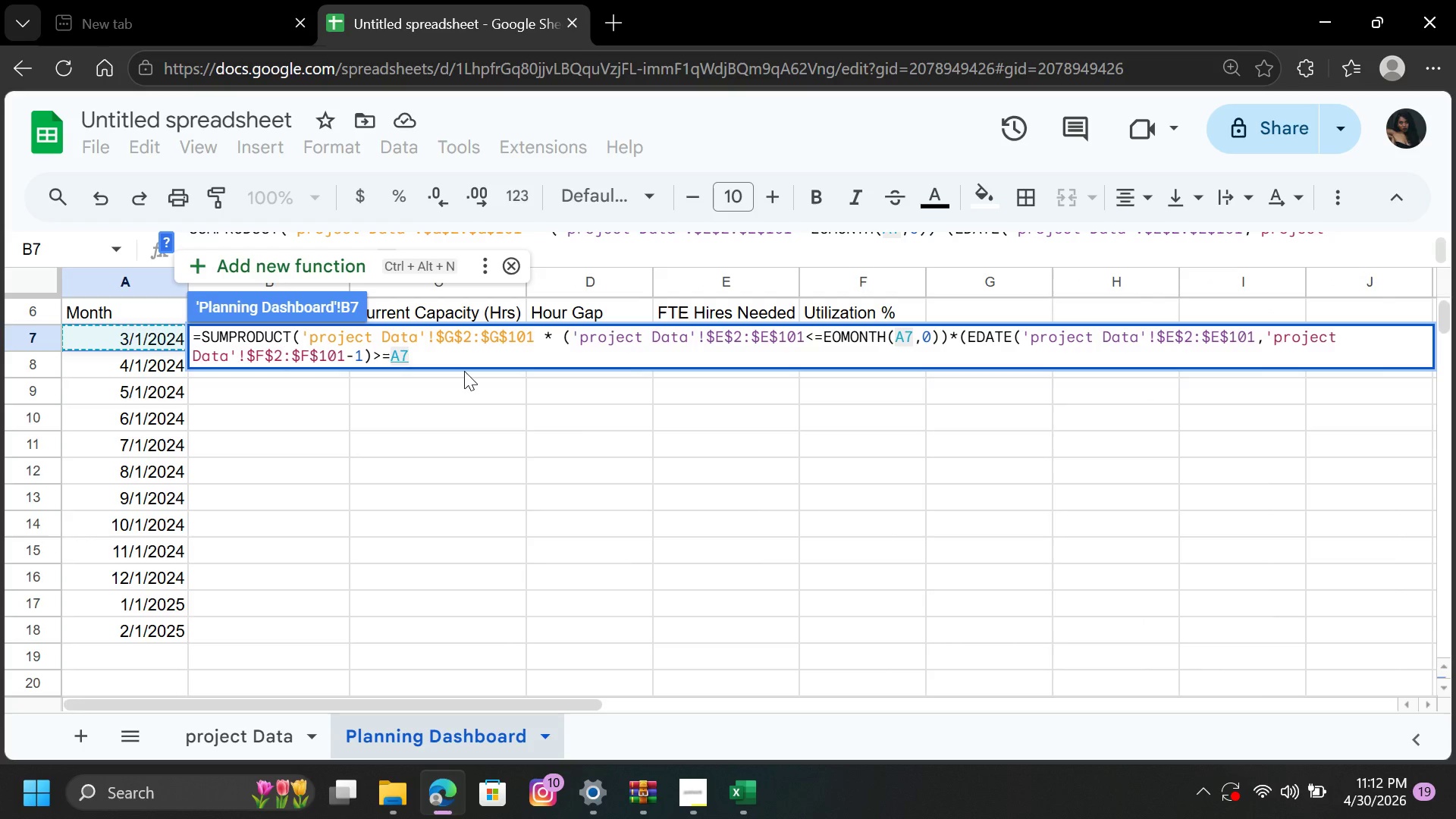 
type()))
 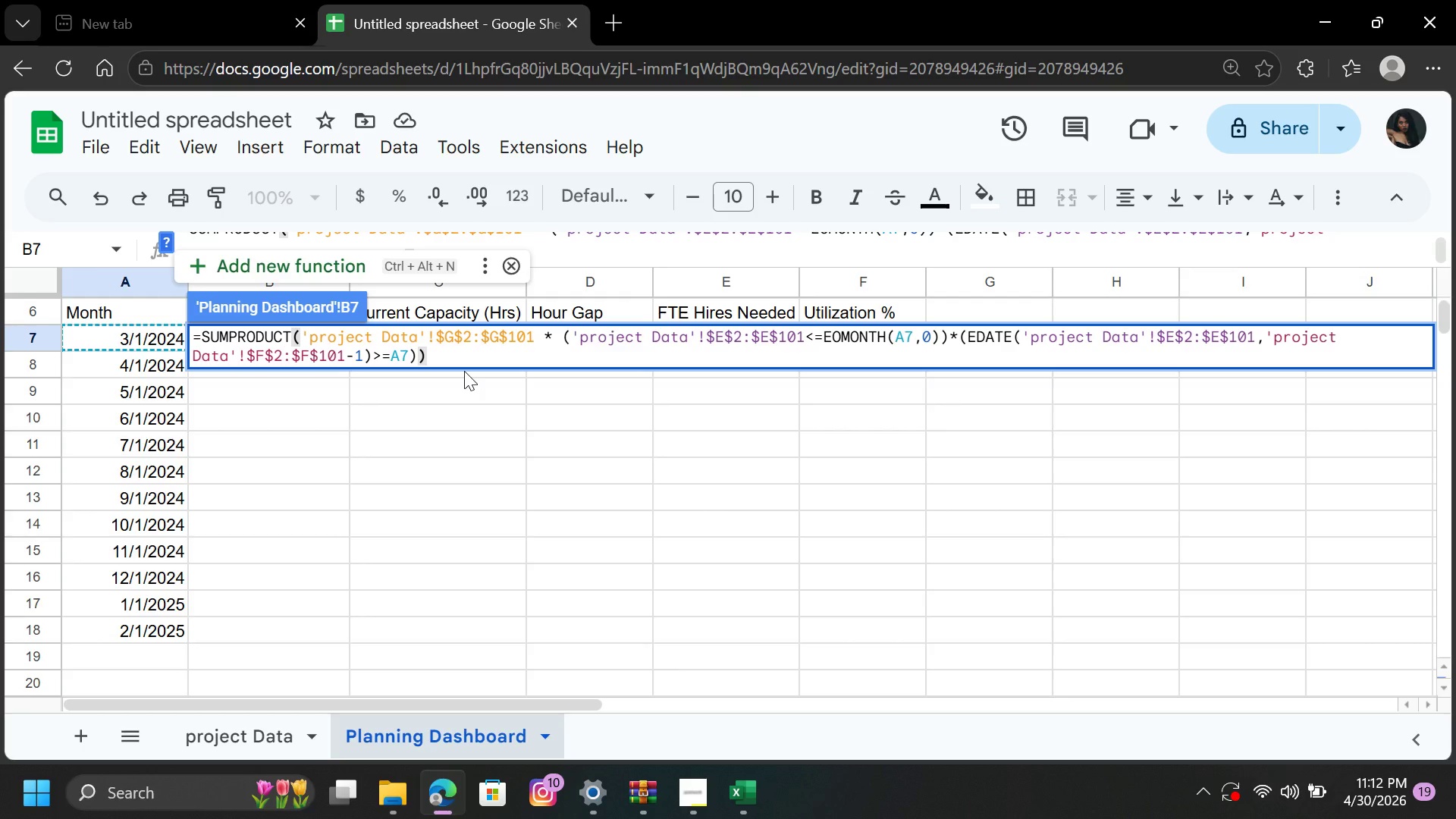 
key(Enter)
 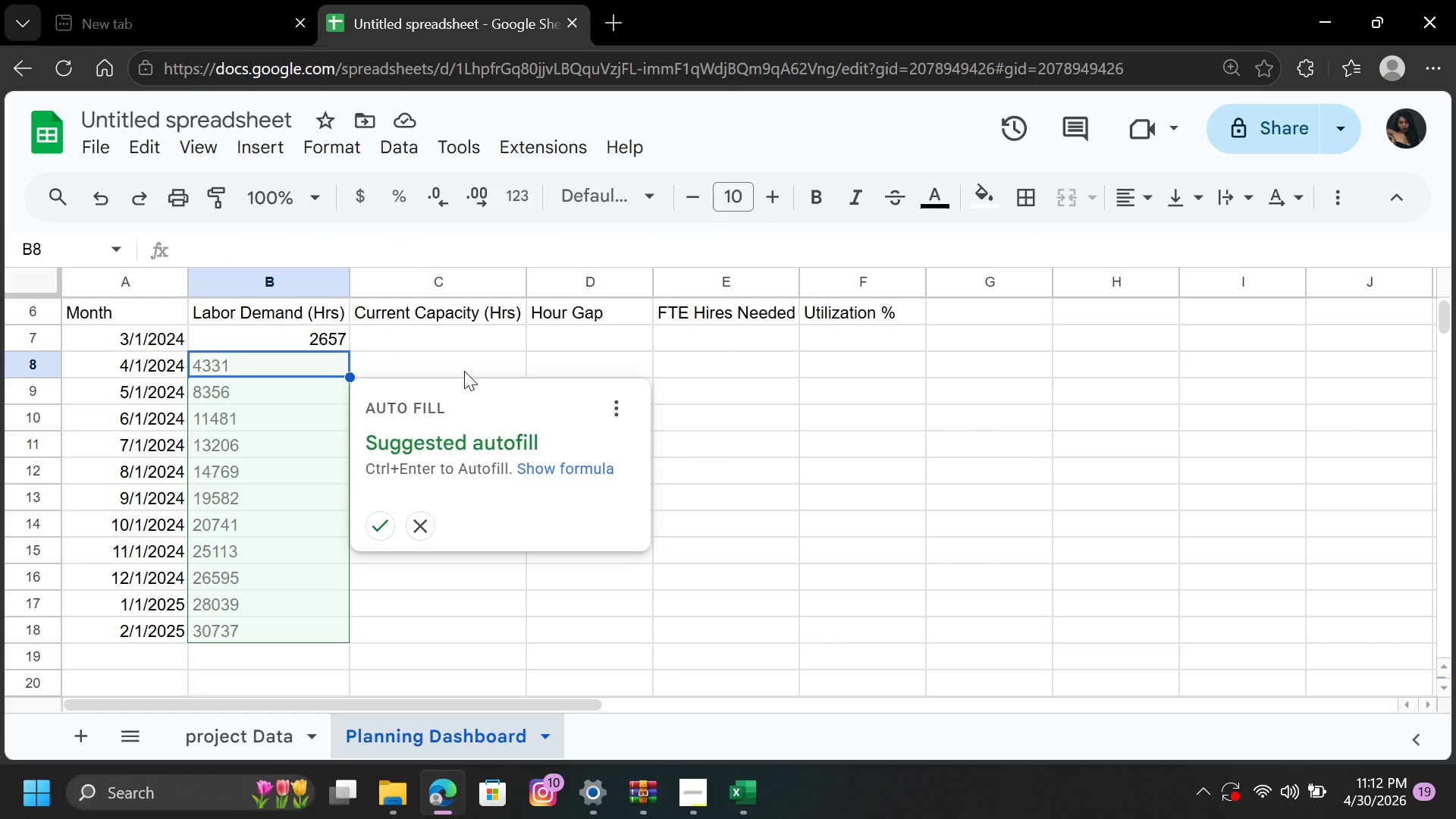 
wait(10.86)
 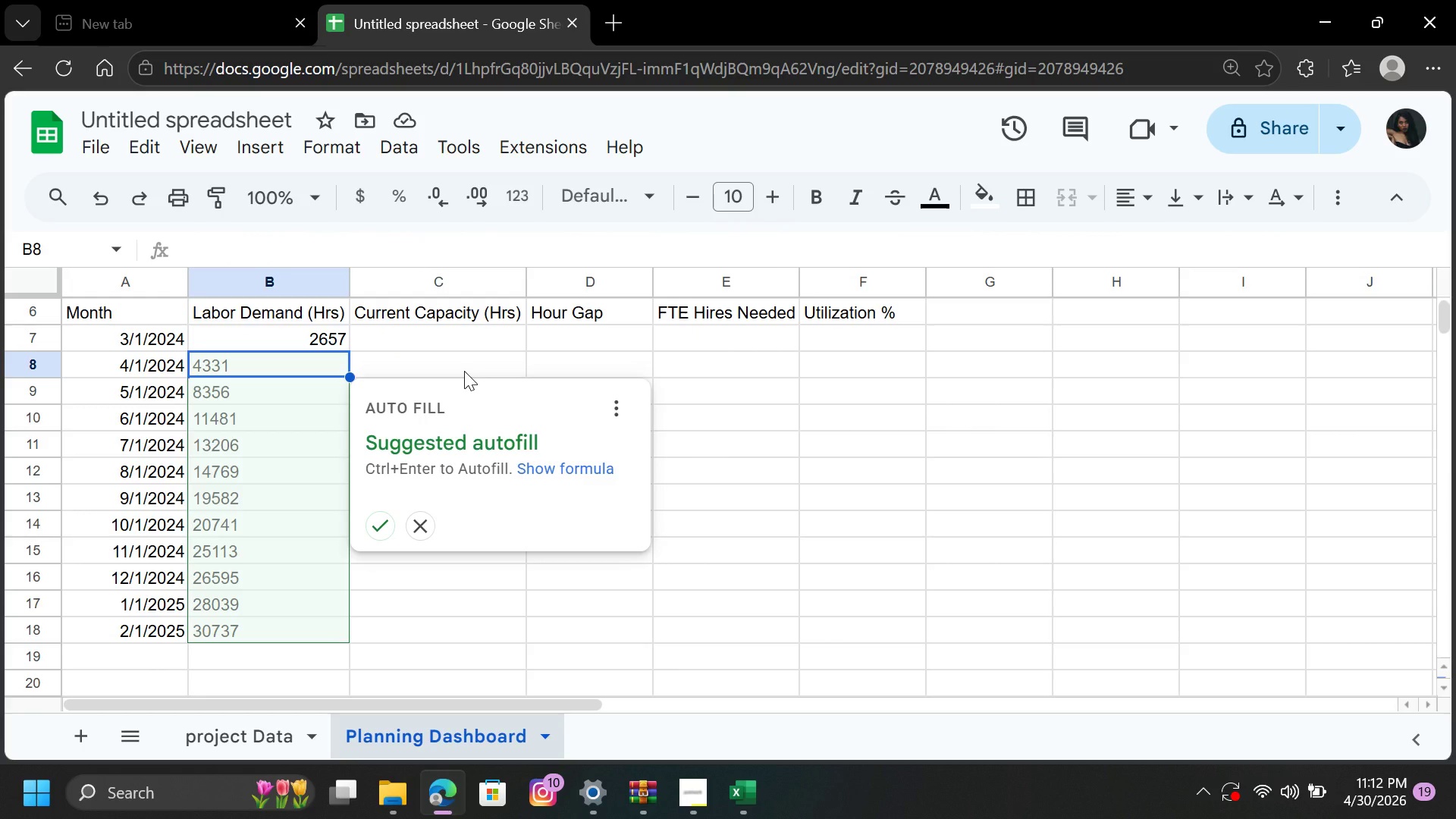 
left_click_drag(start_coordinate=[390, 533], to_coordinate=[396, 533])
 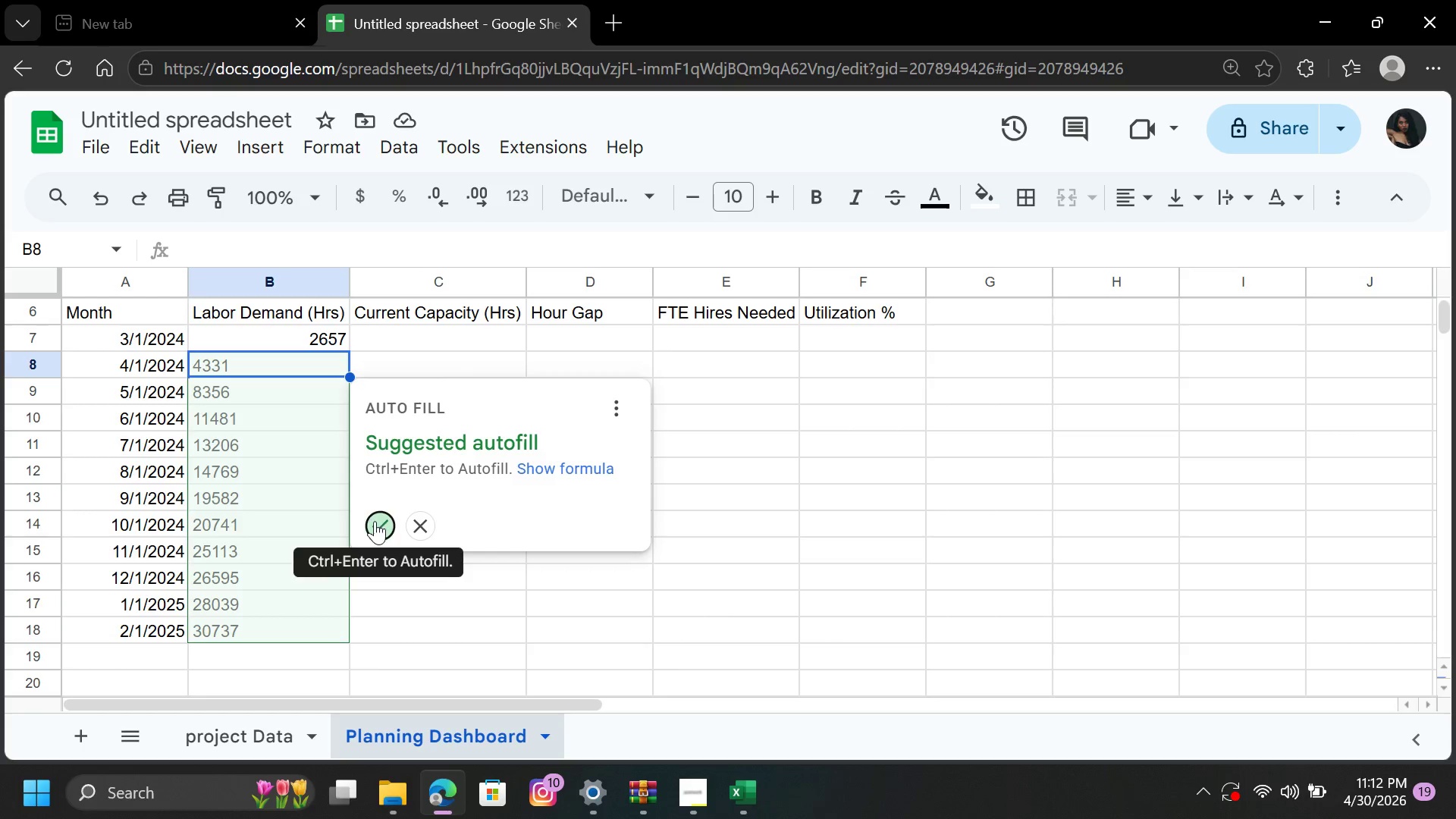 
left_click([378, 522])
 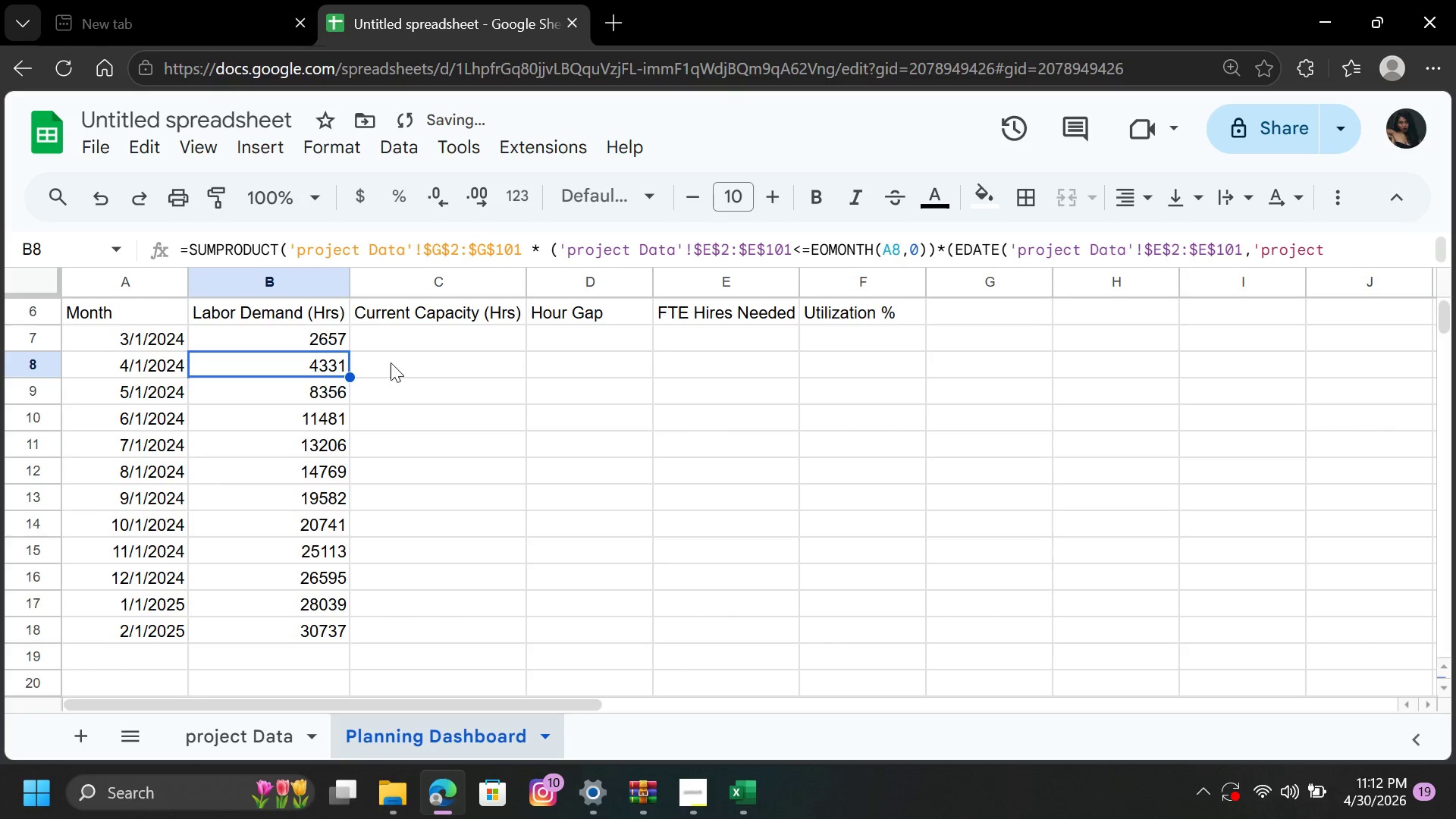 
left_click([389, 335])
 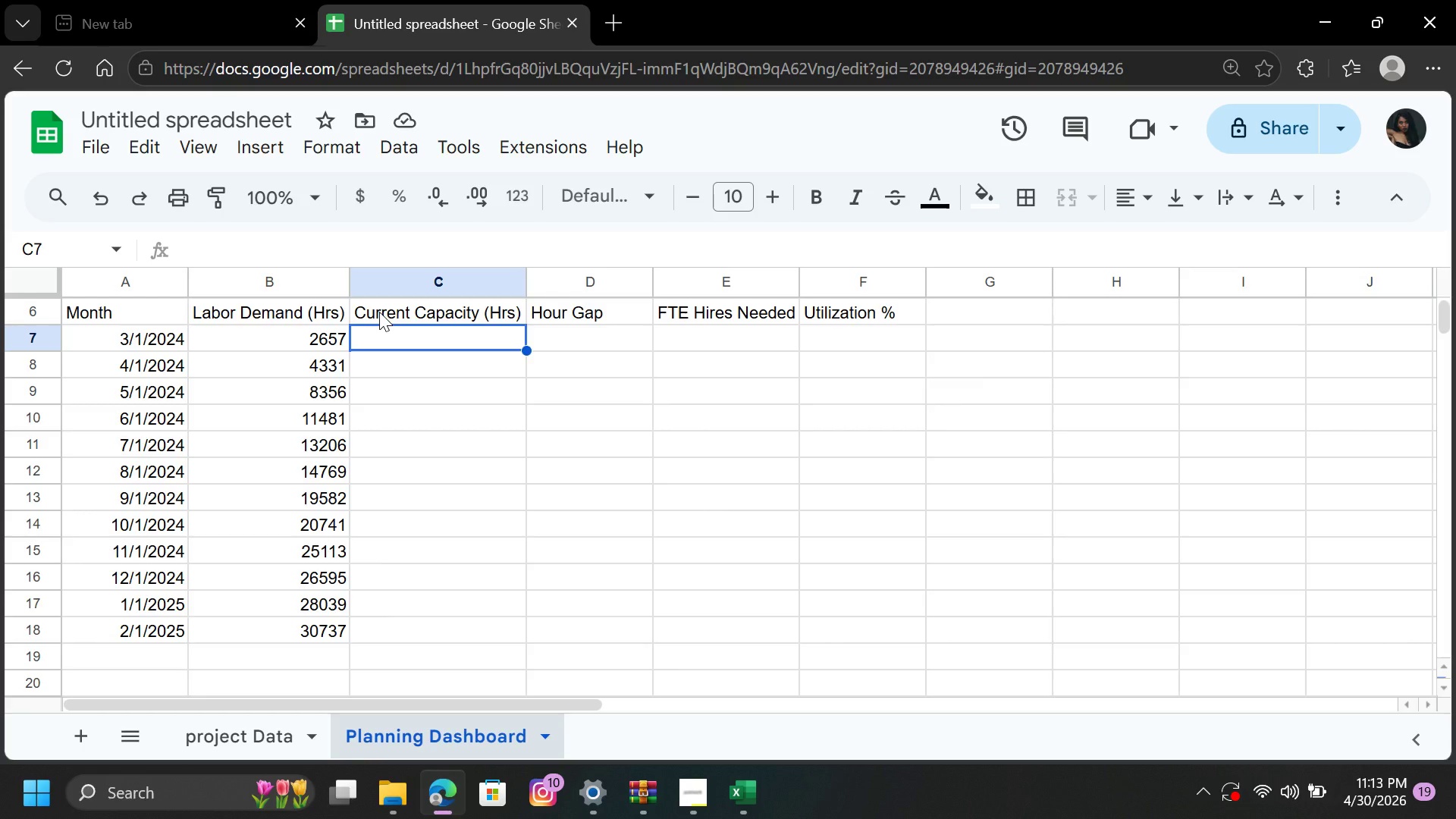 
wait(59.58)
 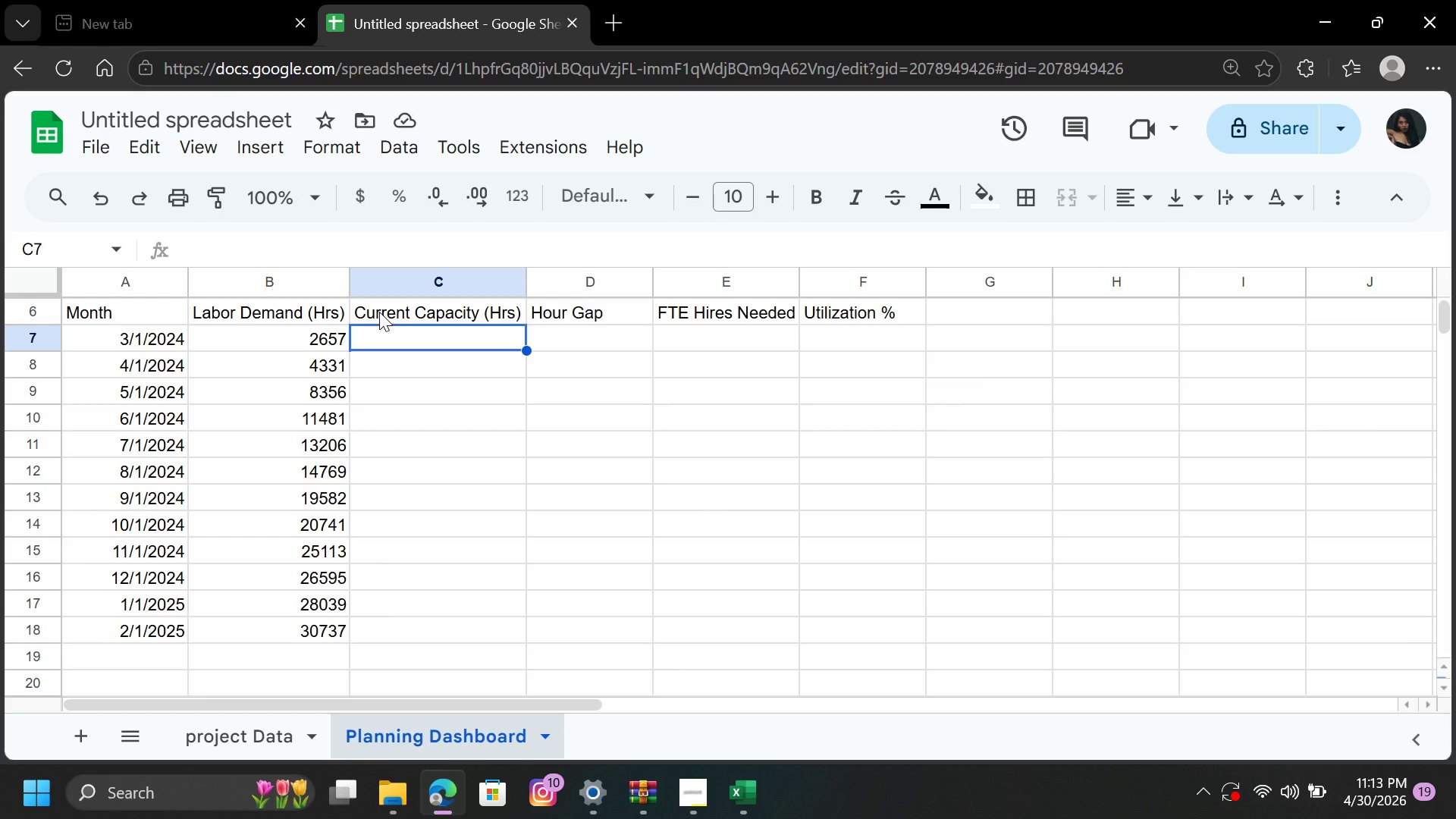 
type(3000)
 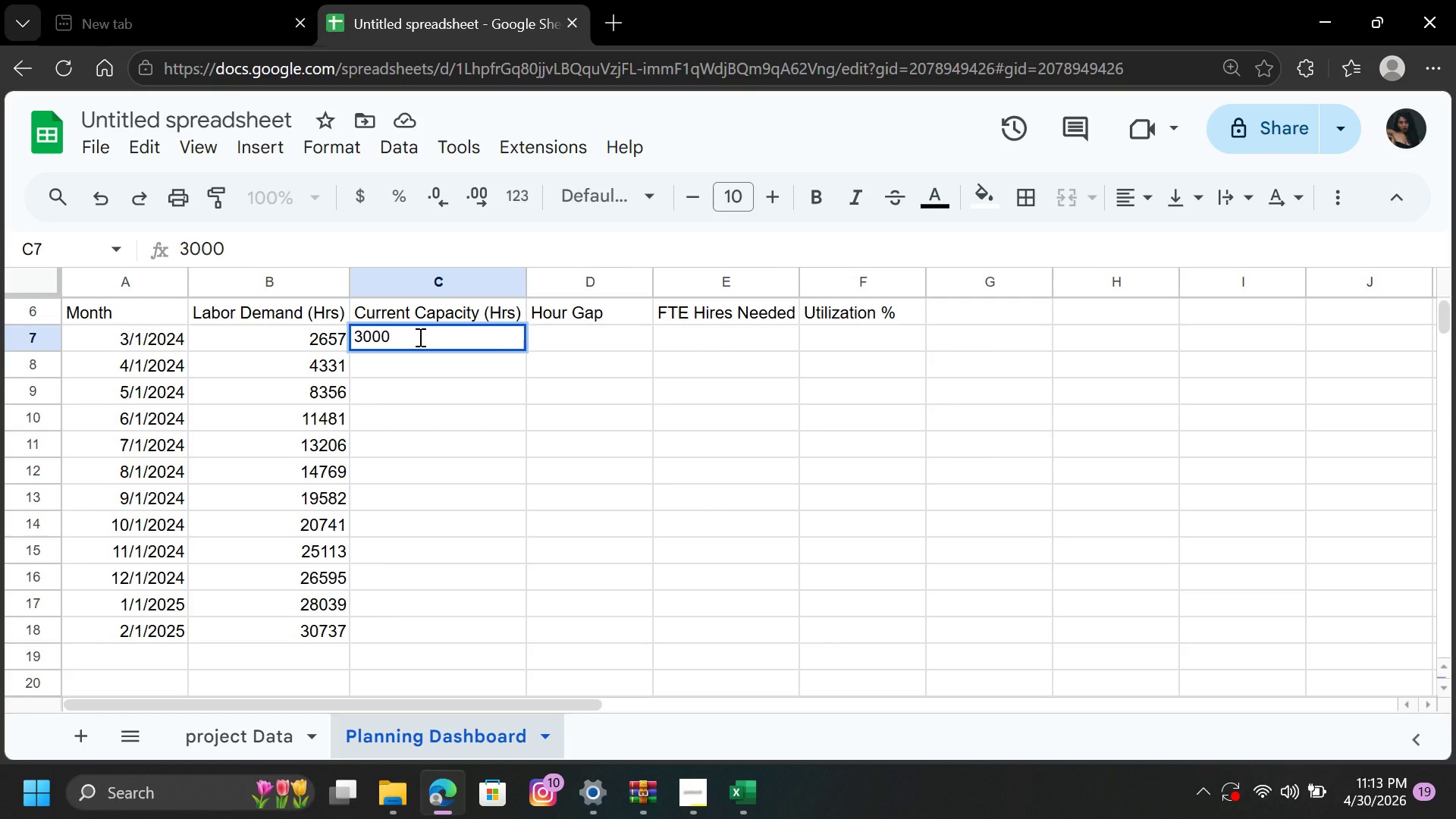 
key(ArrowDown)
 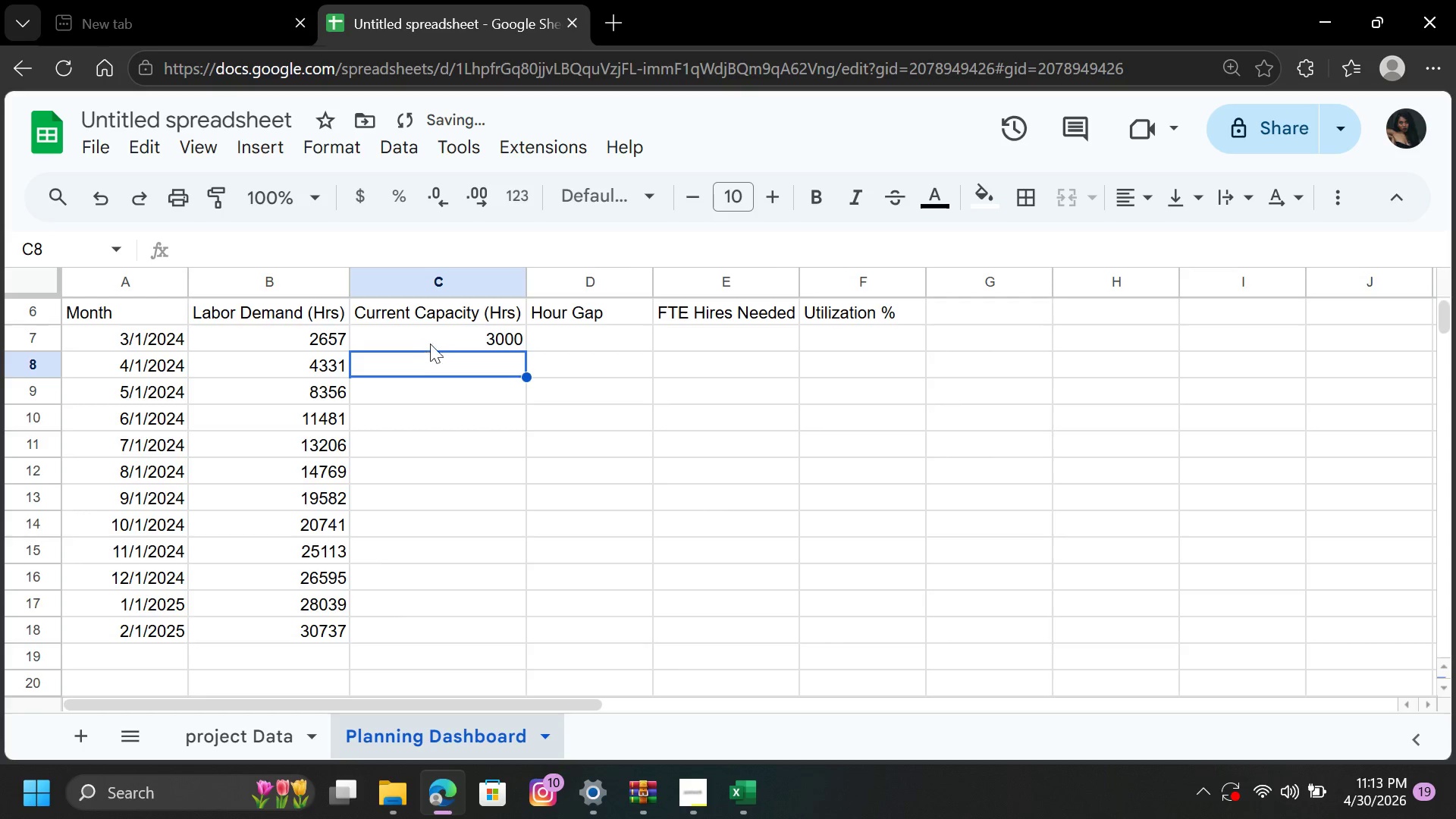 
left_click([441, 340])
 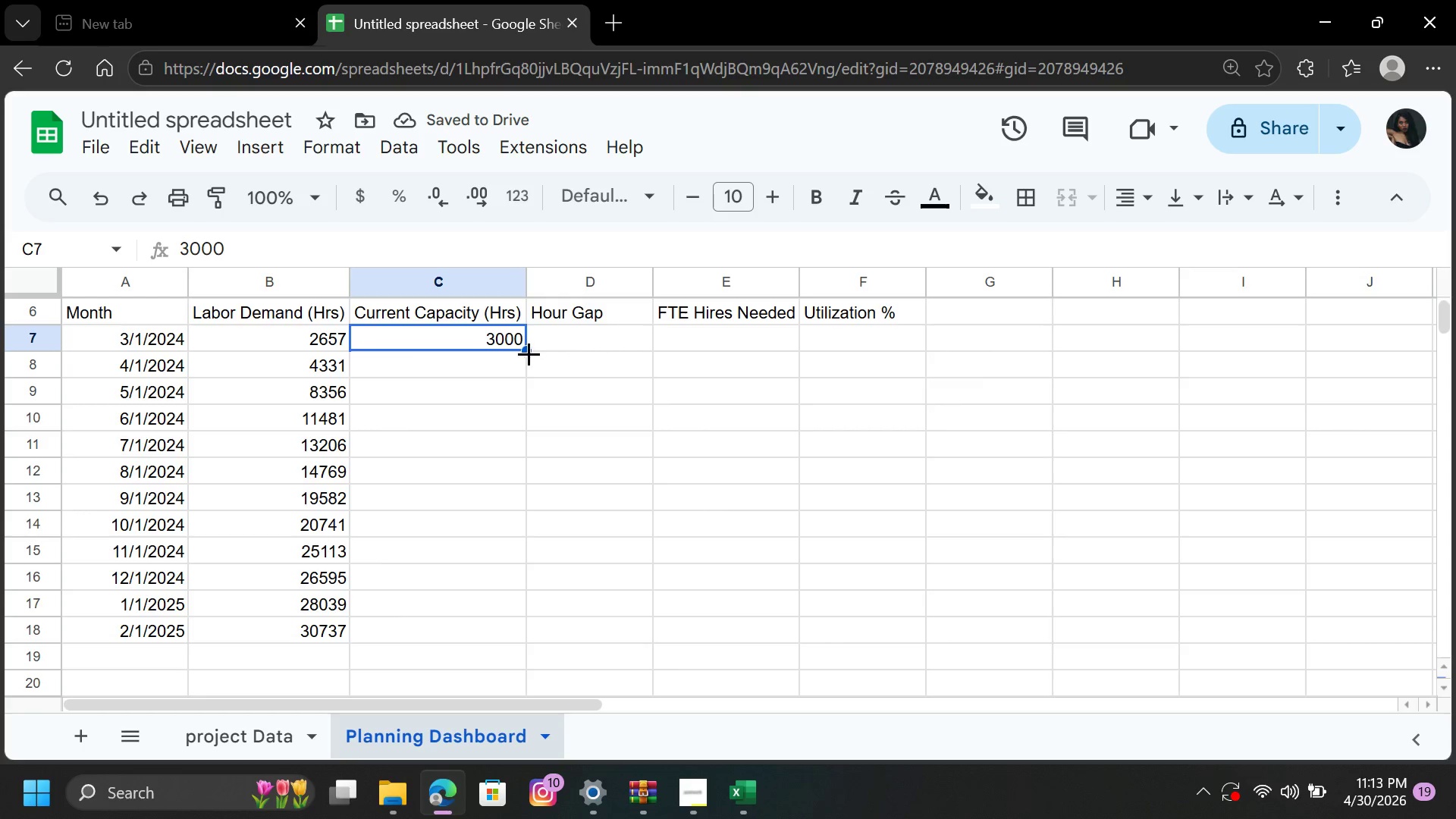 
left_click_drag(start_coordinate=[527, 353], to_coordinate=[553, 628])
 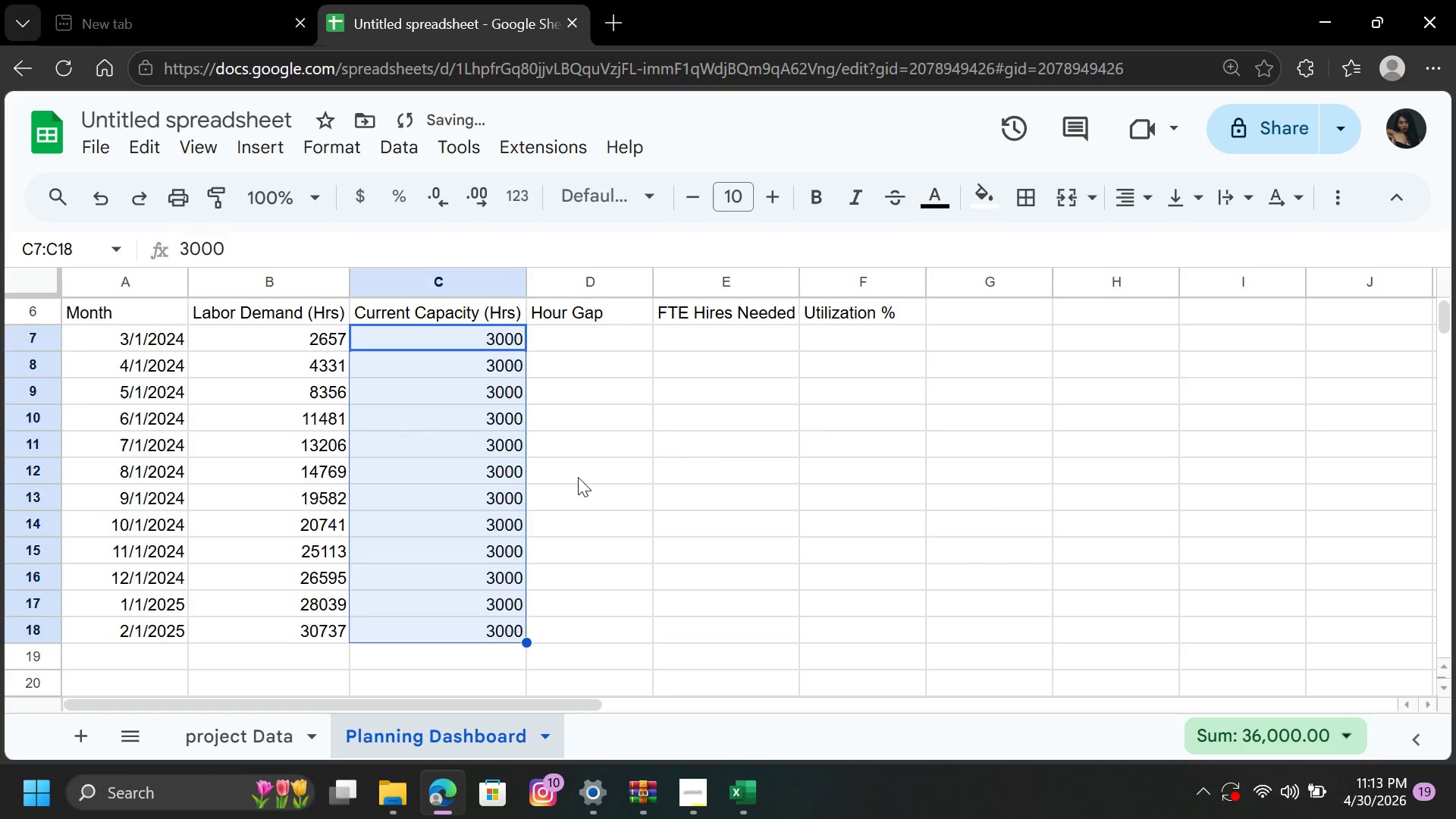 
left_click([578, 477])
 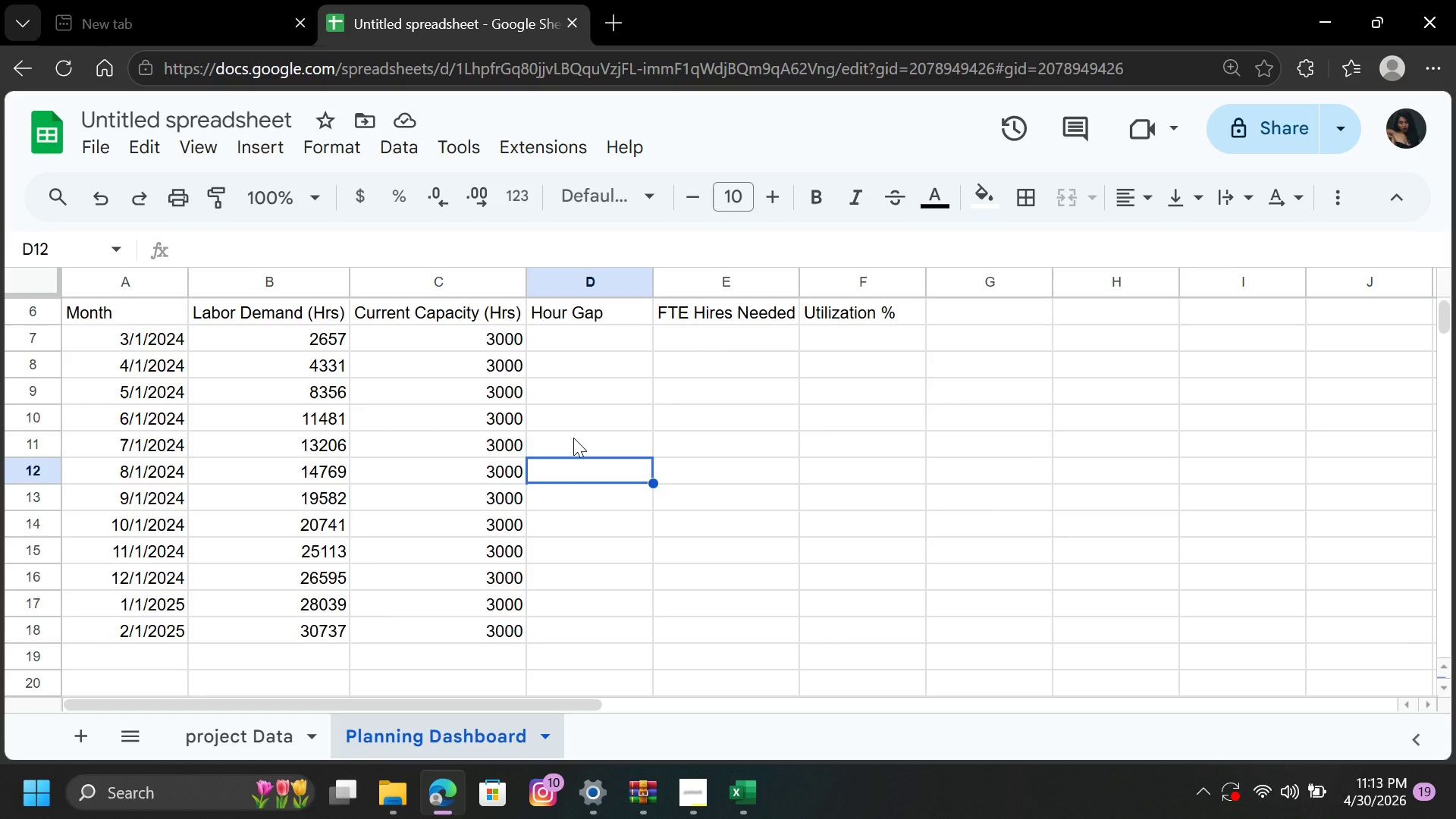 
wait(10.08)
 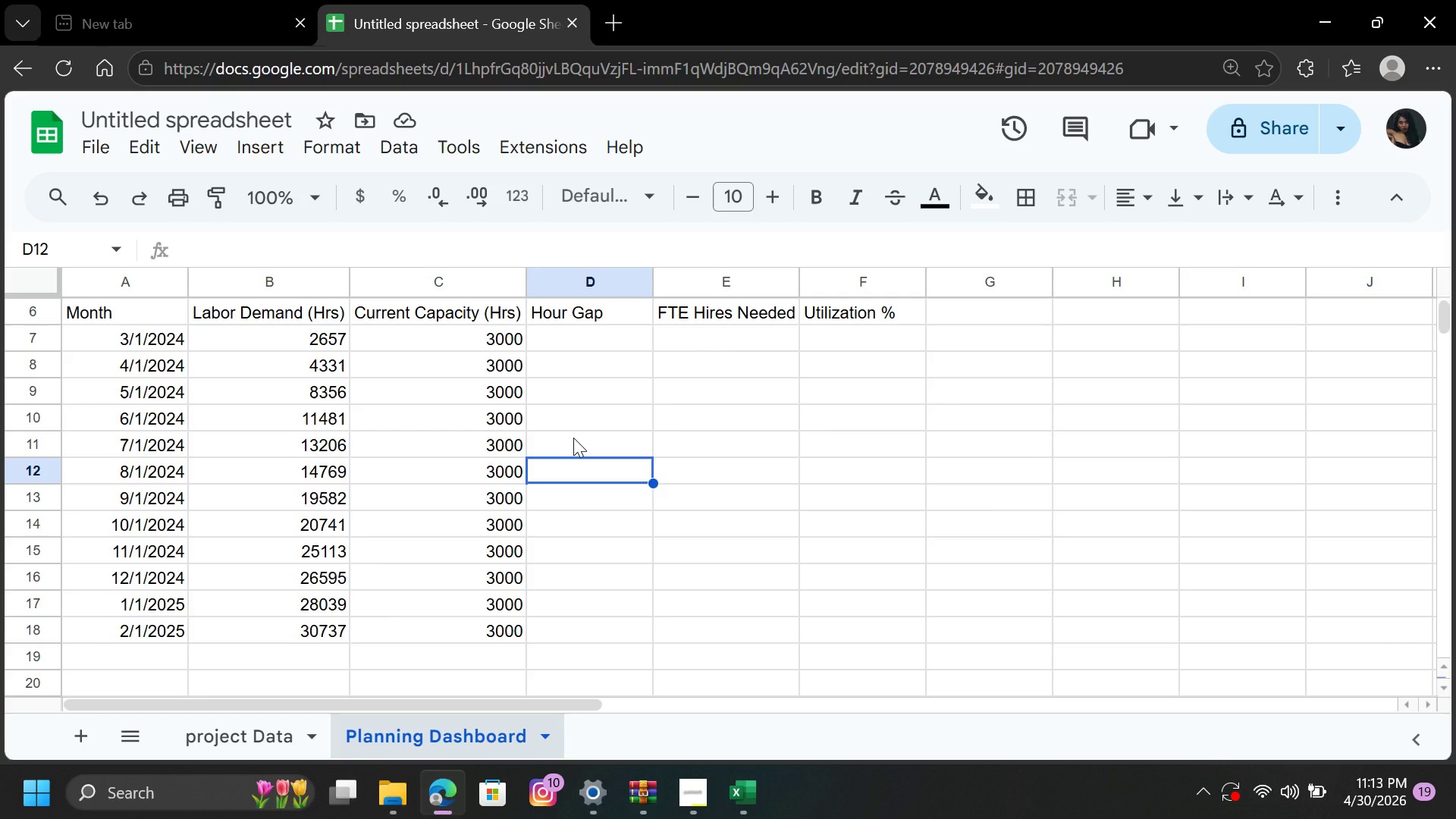 
left_click([563, 341])
 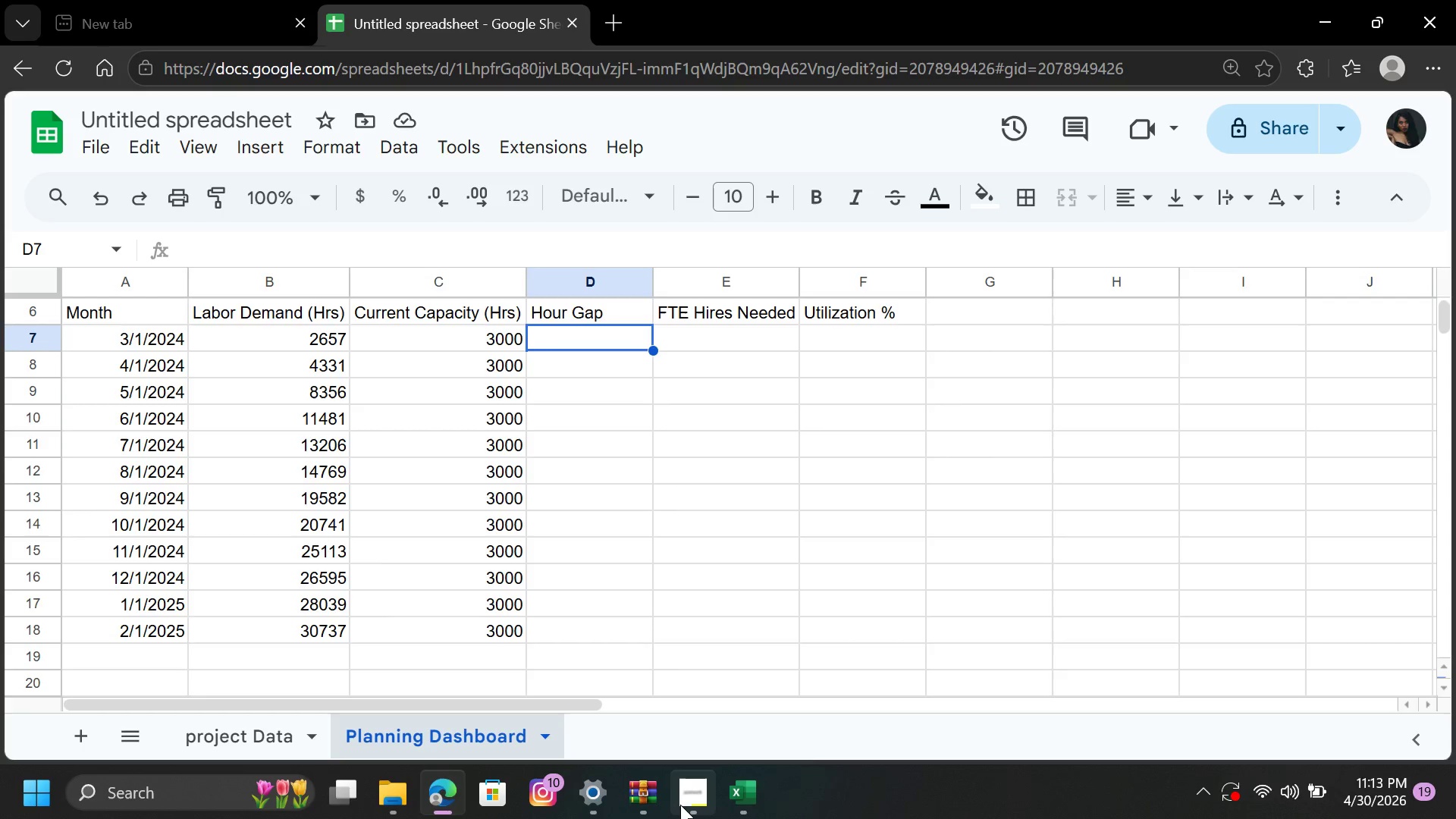 
left_click([689, 805])